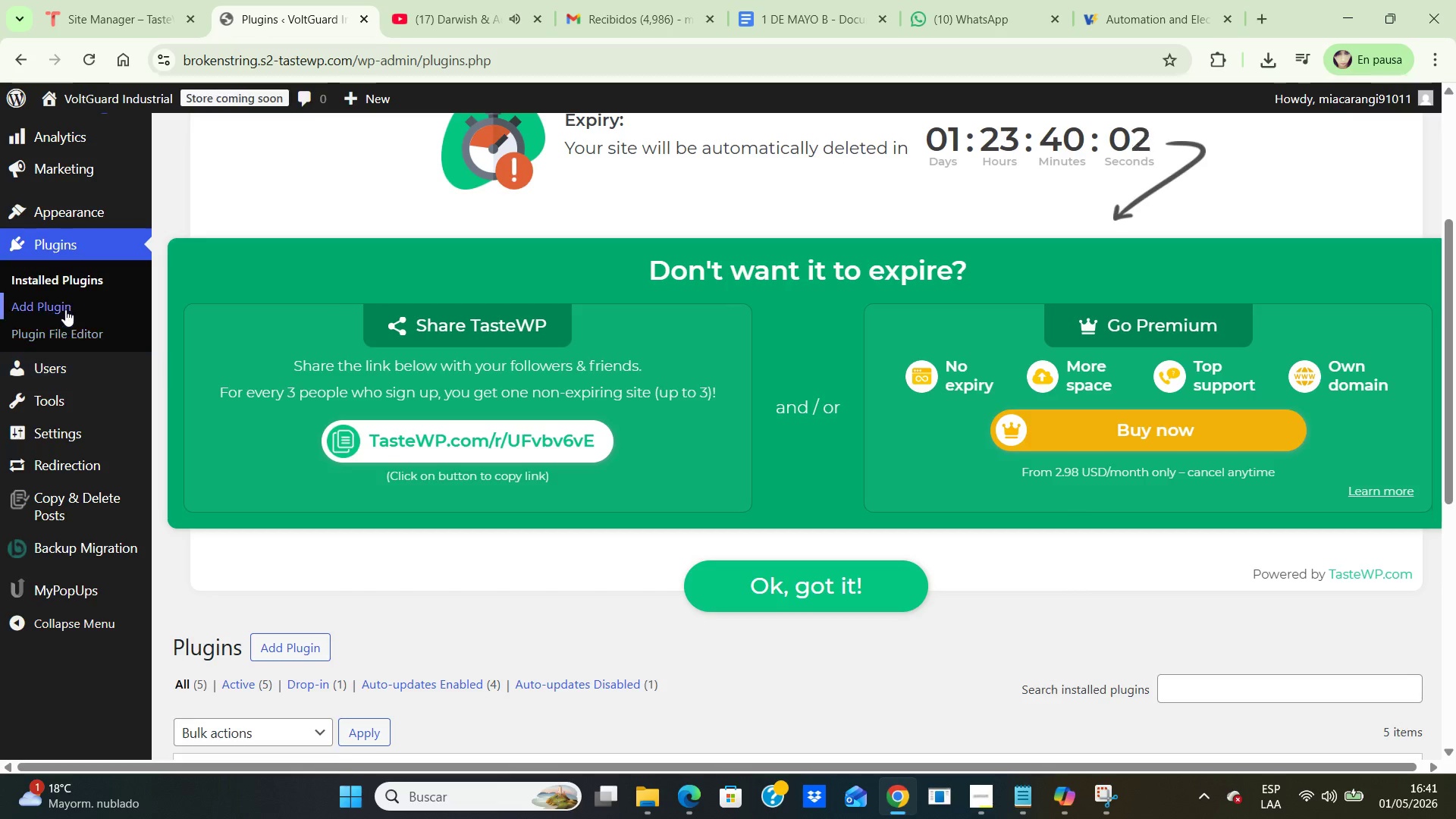 
left_click([65, 309])
 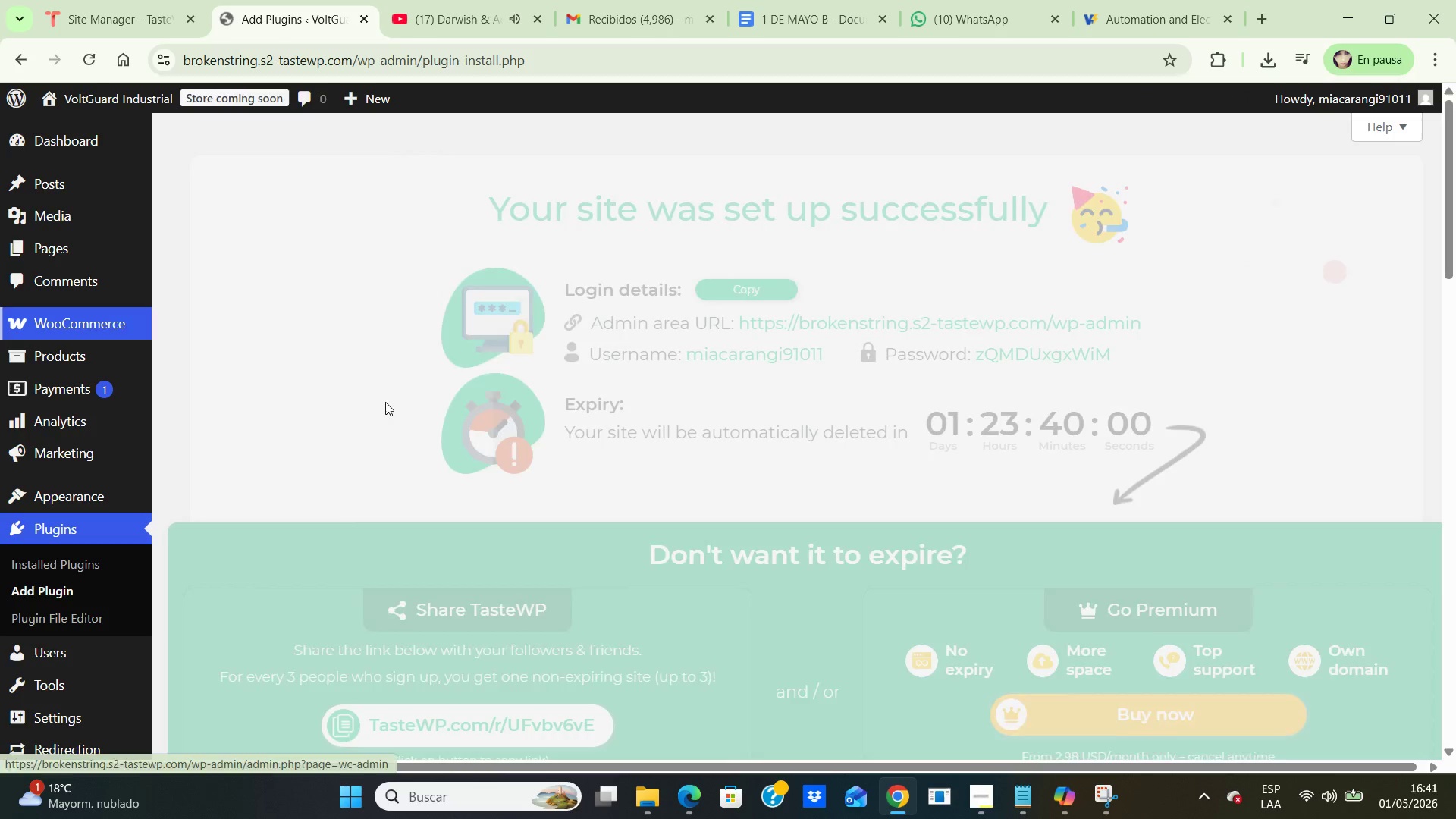 
scroll: coordinate [867, 520], scroll_direction: down, amount: 6.0
 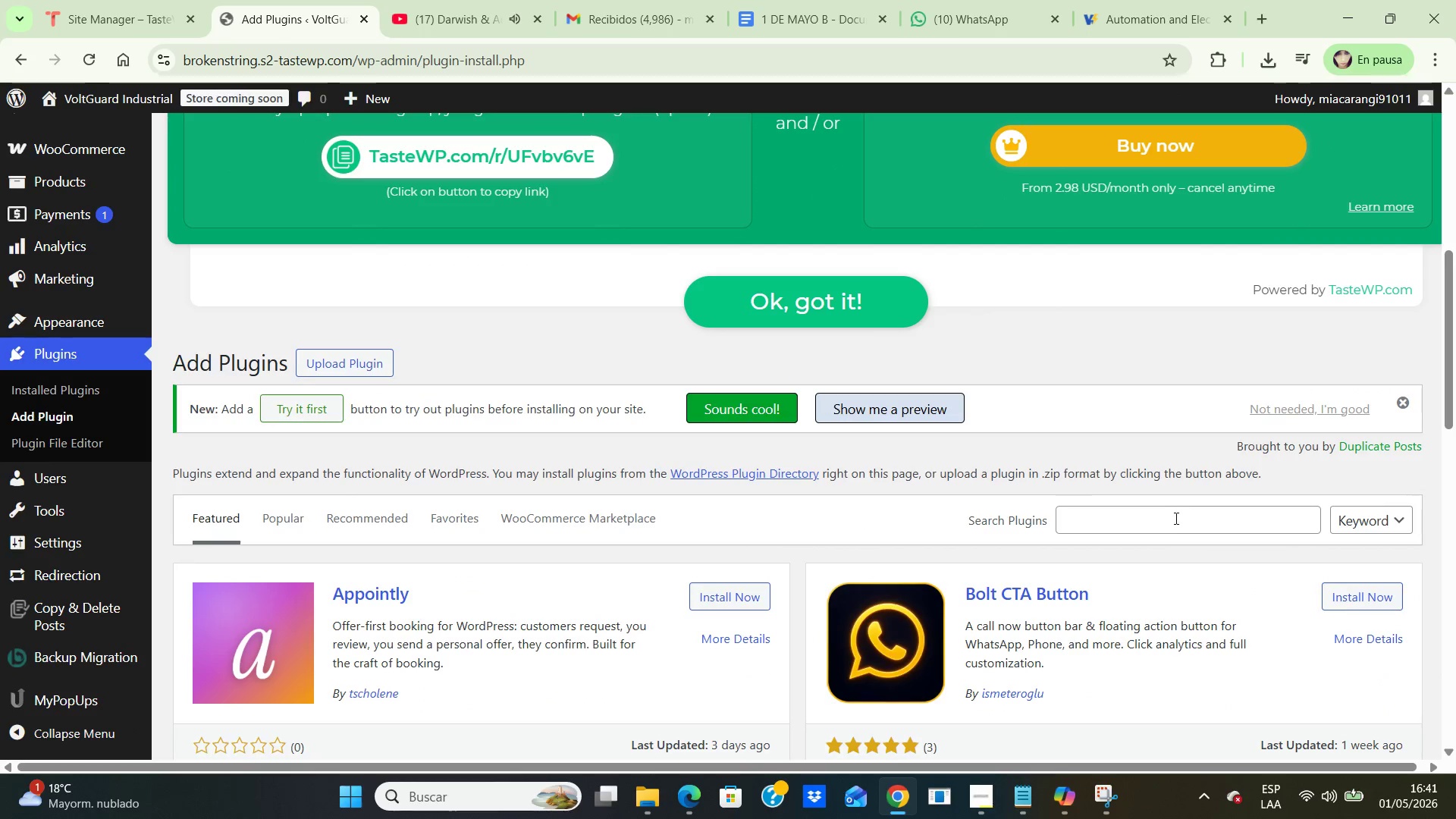 
left_click([1174, 520])
 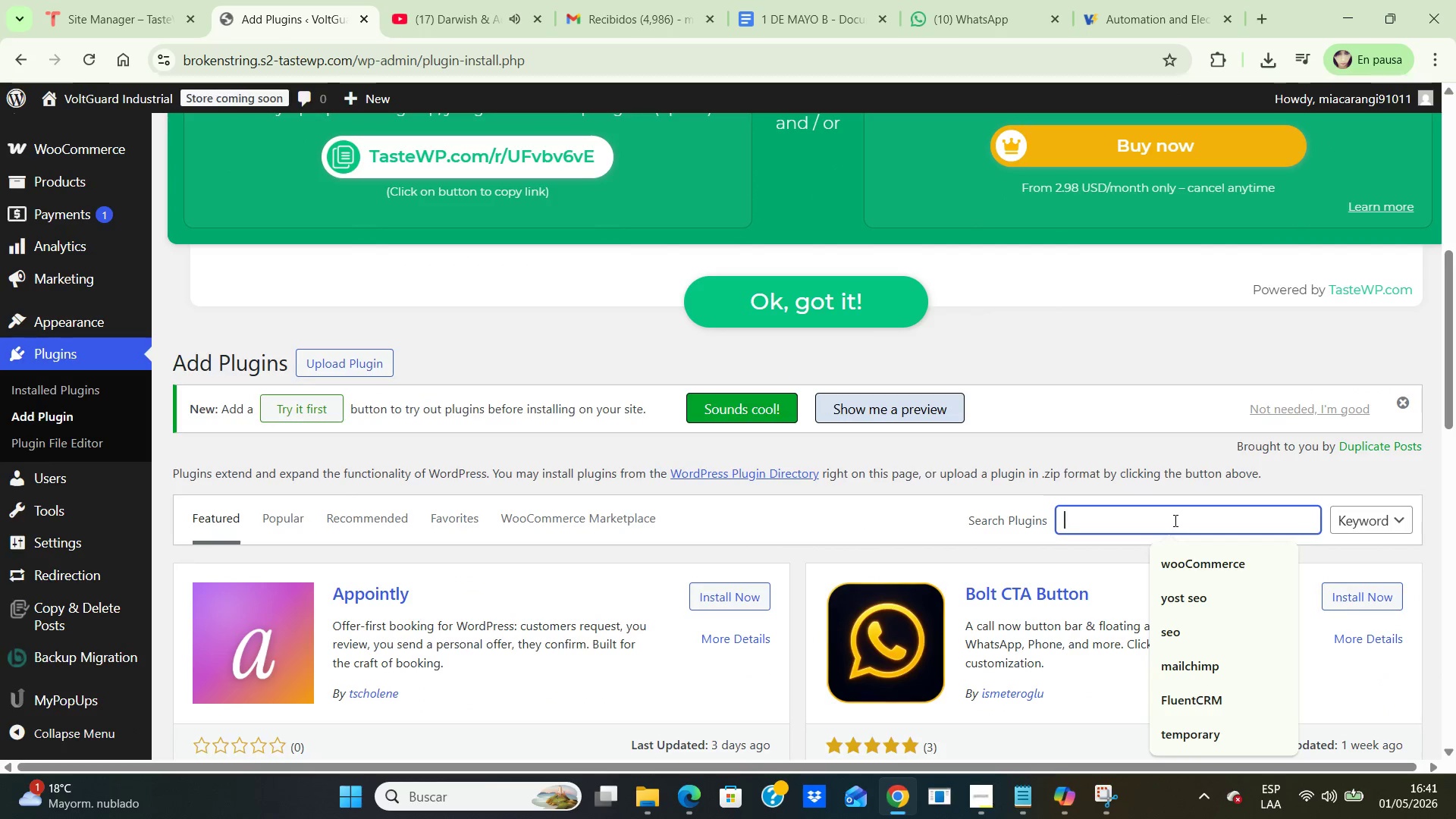 
type(Yoast SEO)
 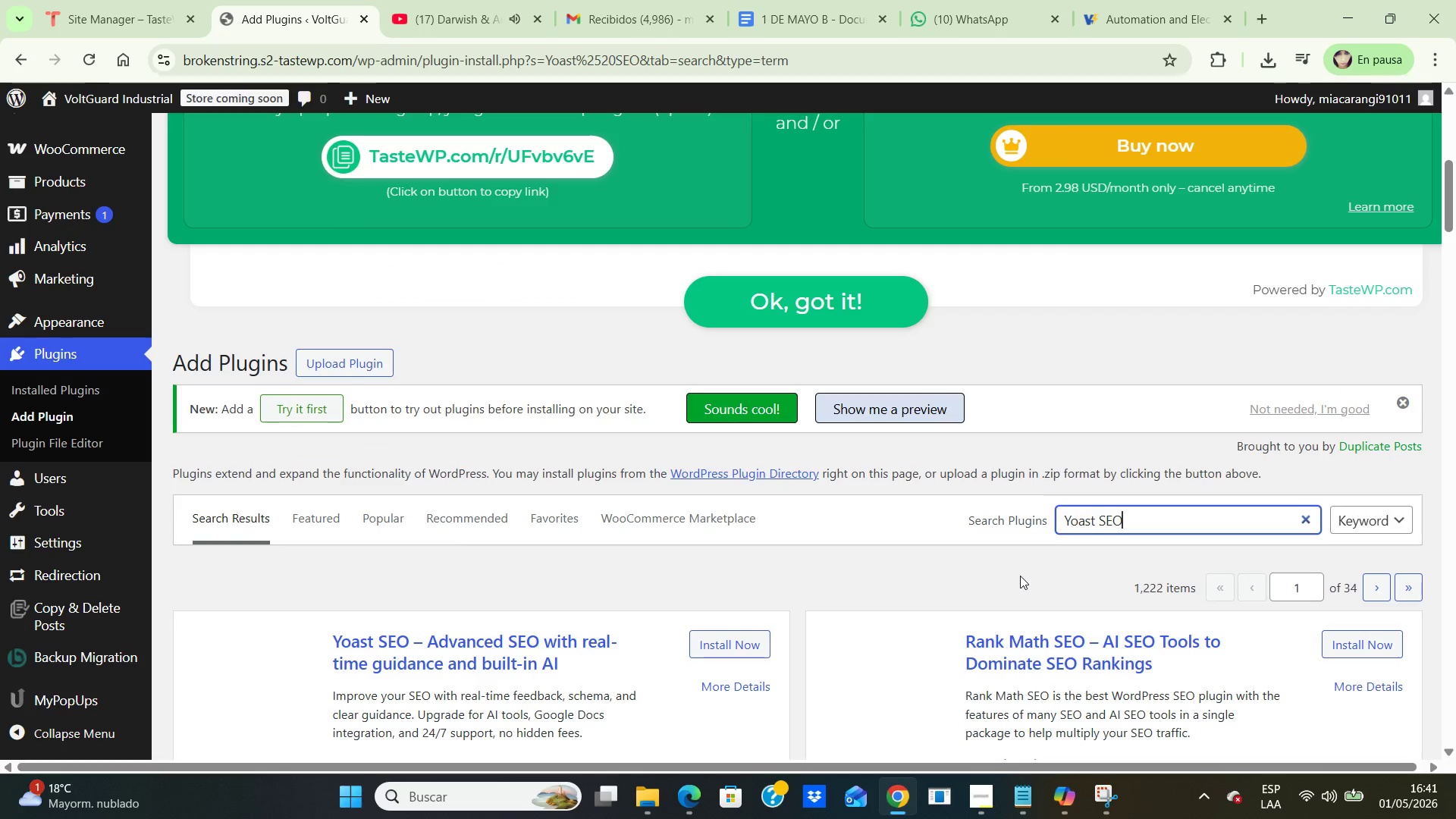 
scroll: coordinate [731, 556], scroll_direction: down, amount: 1.0
 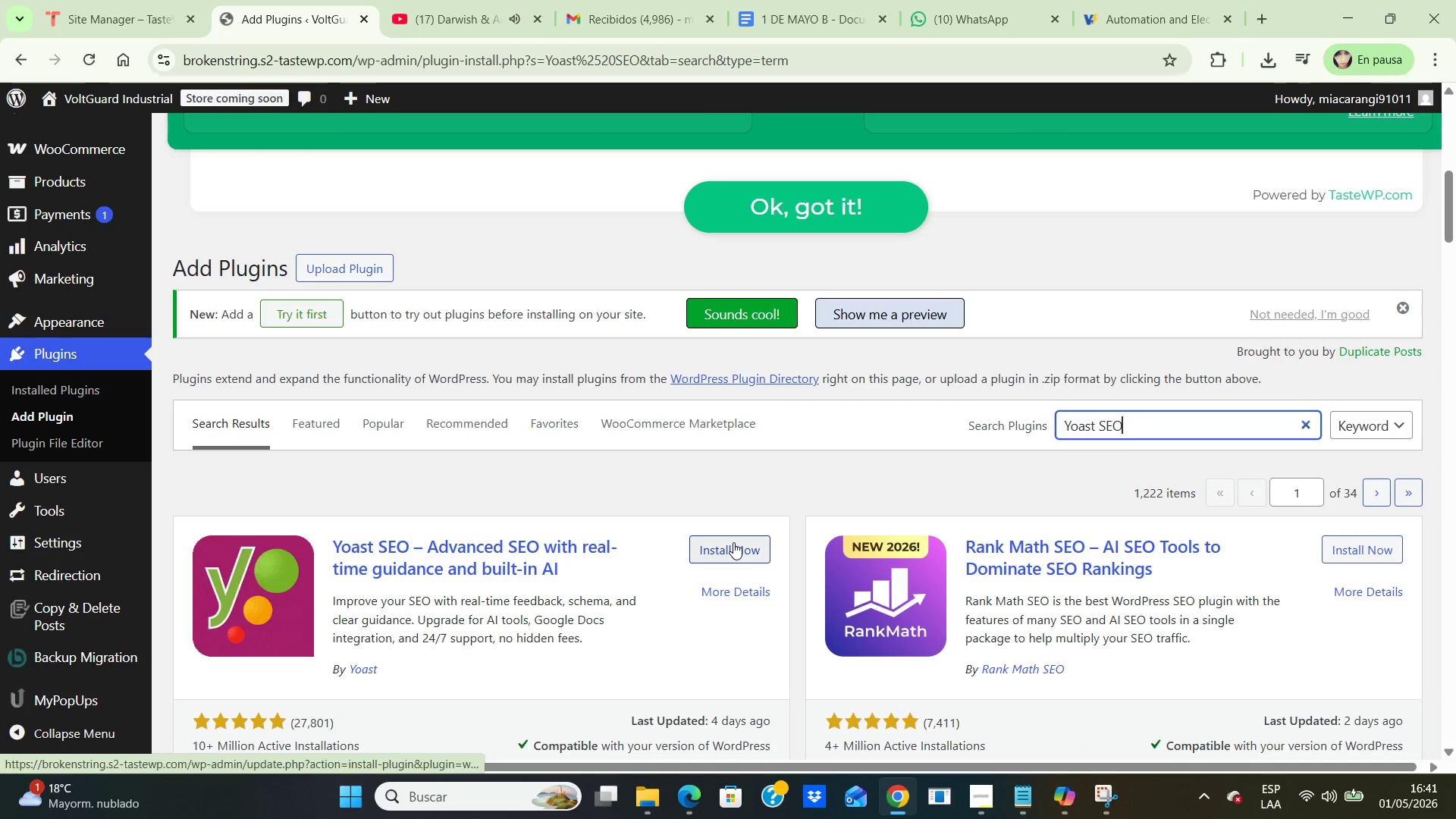 
left_click([733, 542])
 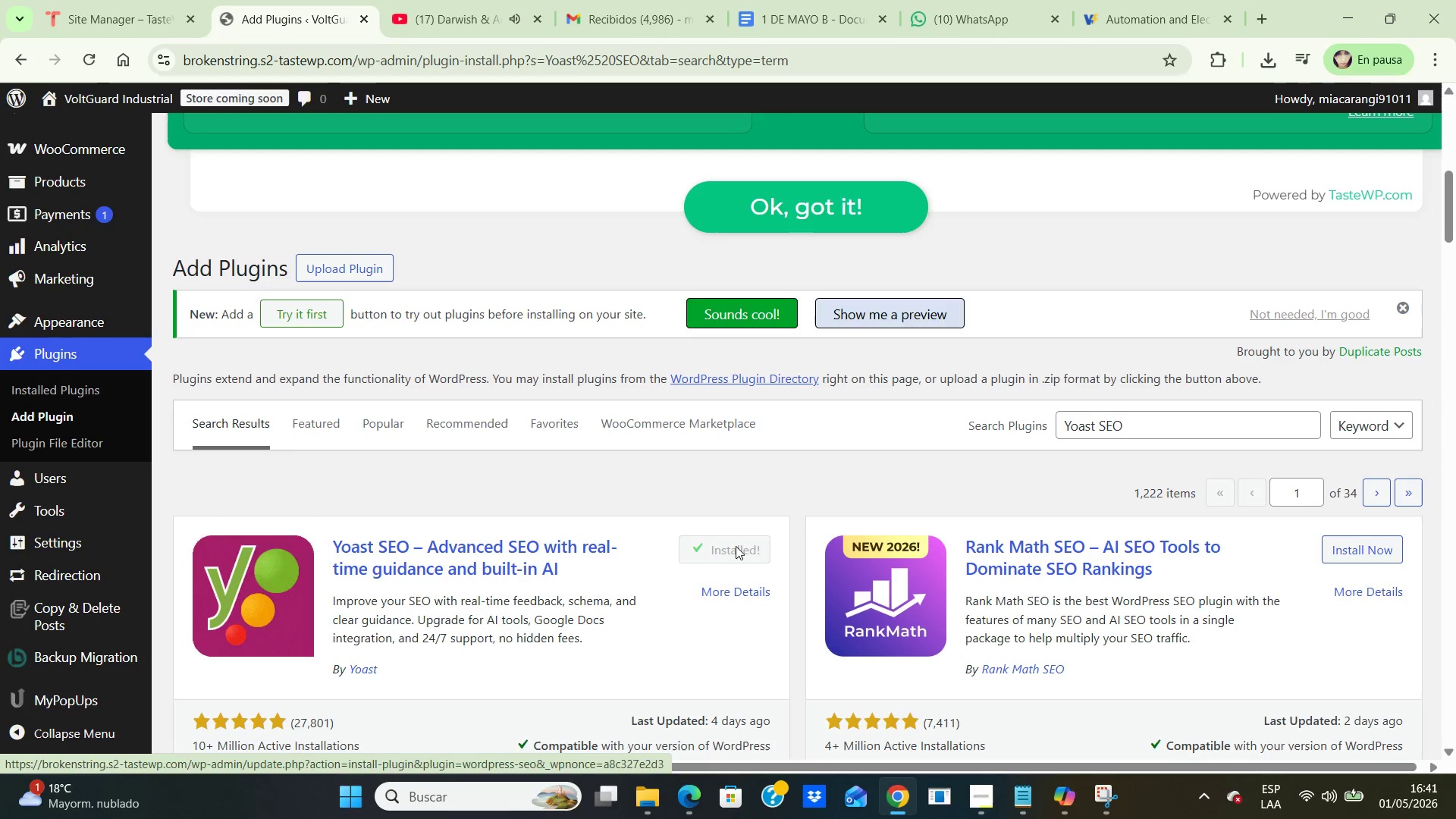 
wait(6.06)
 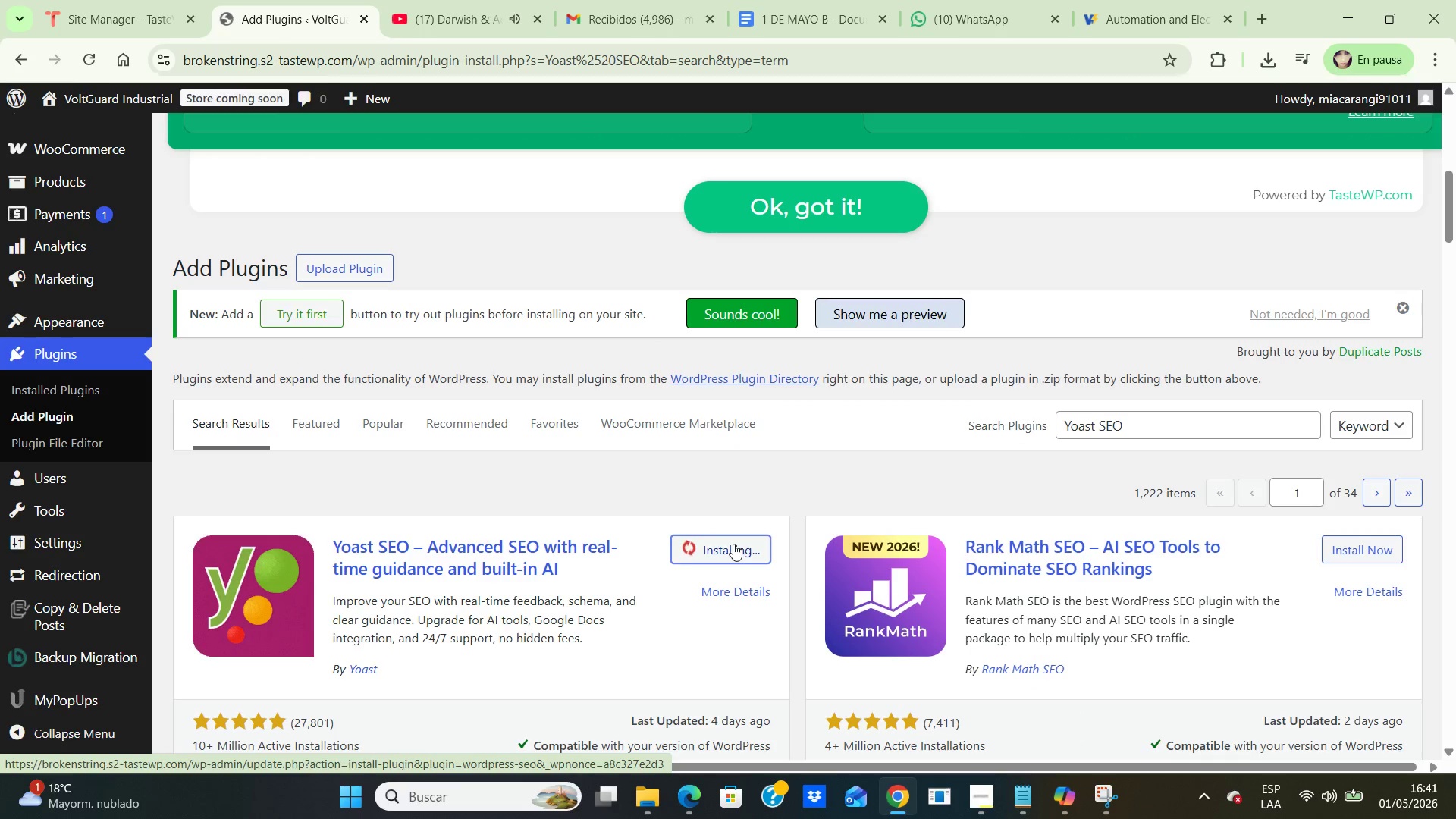 
left_click([743, 546])
 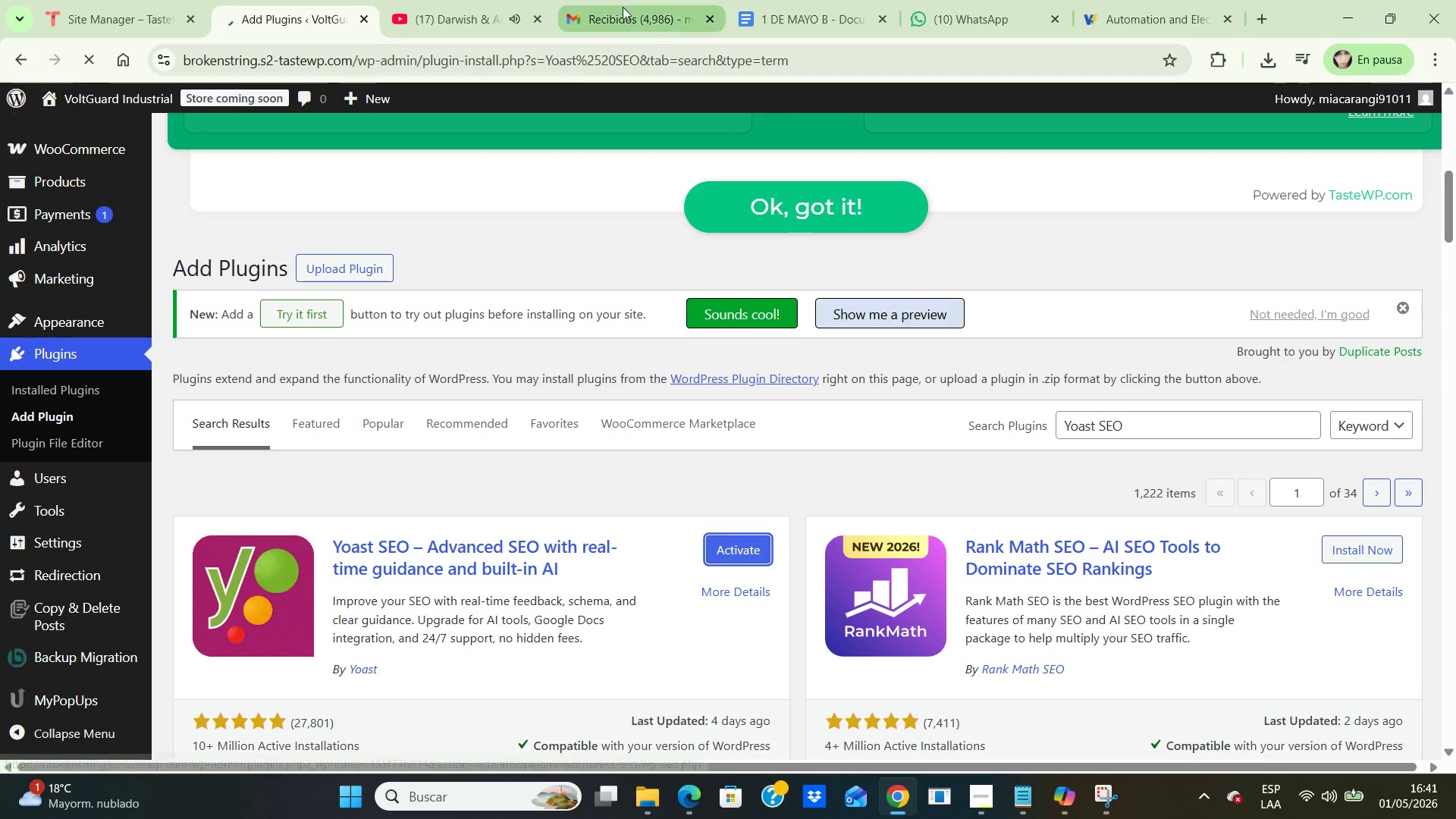 
left_click([612, 17])
 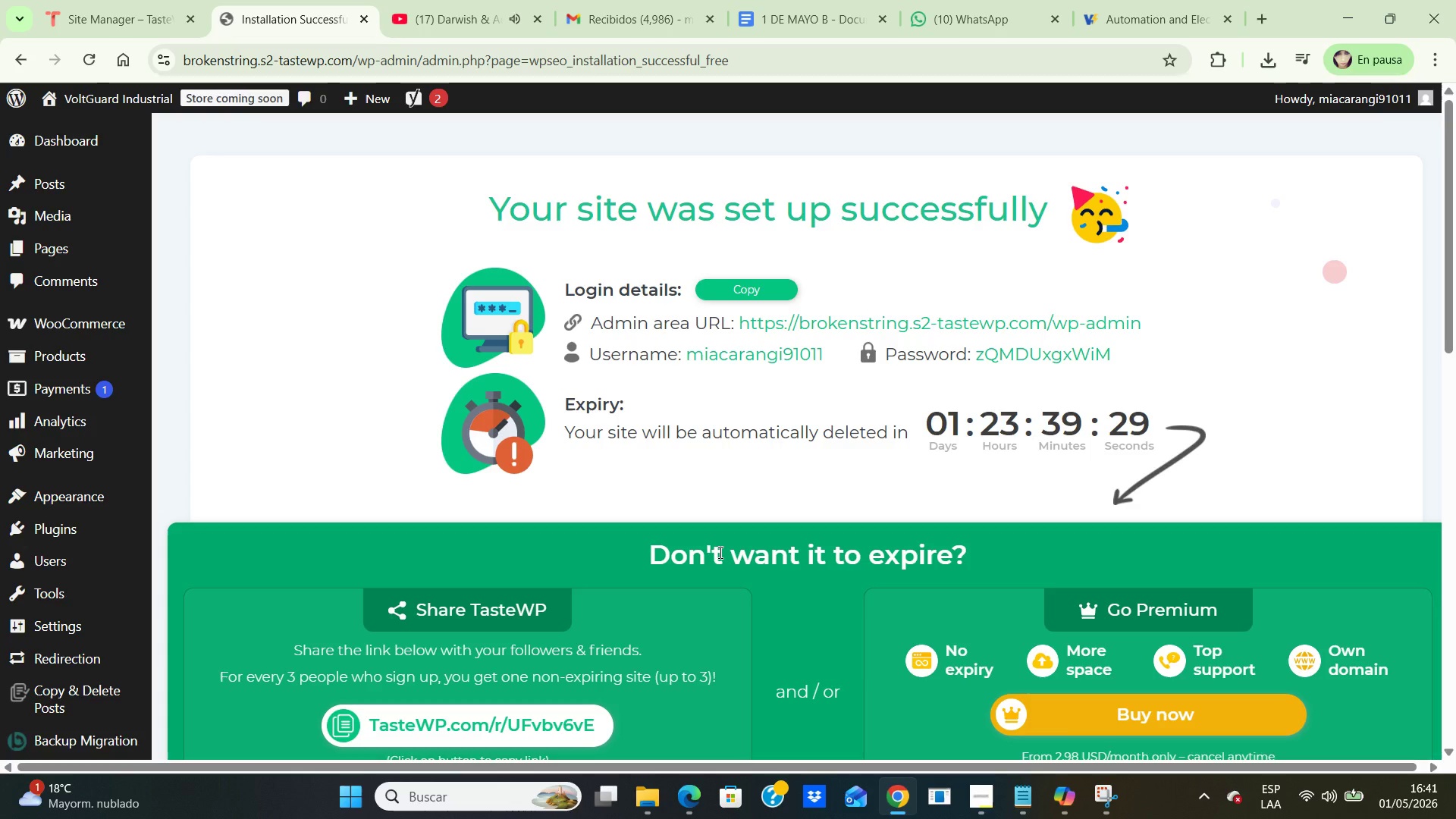 
wait(13.81)
 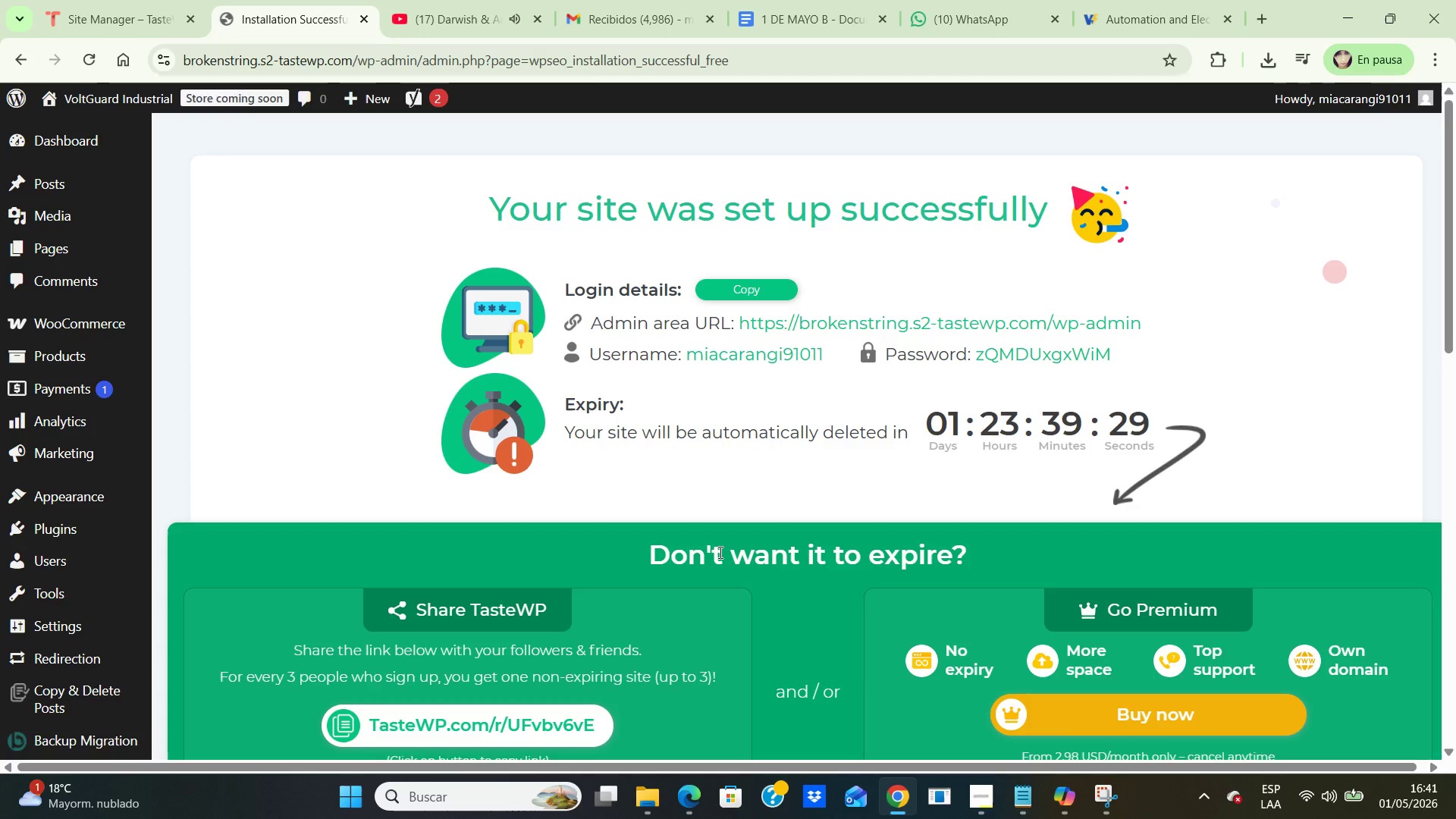 
scroll: coordinate [563, 557], scroll_direction: down, amount: 13.0
 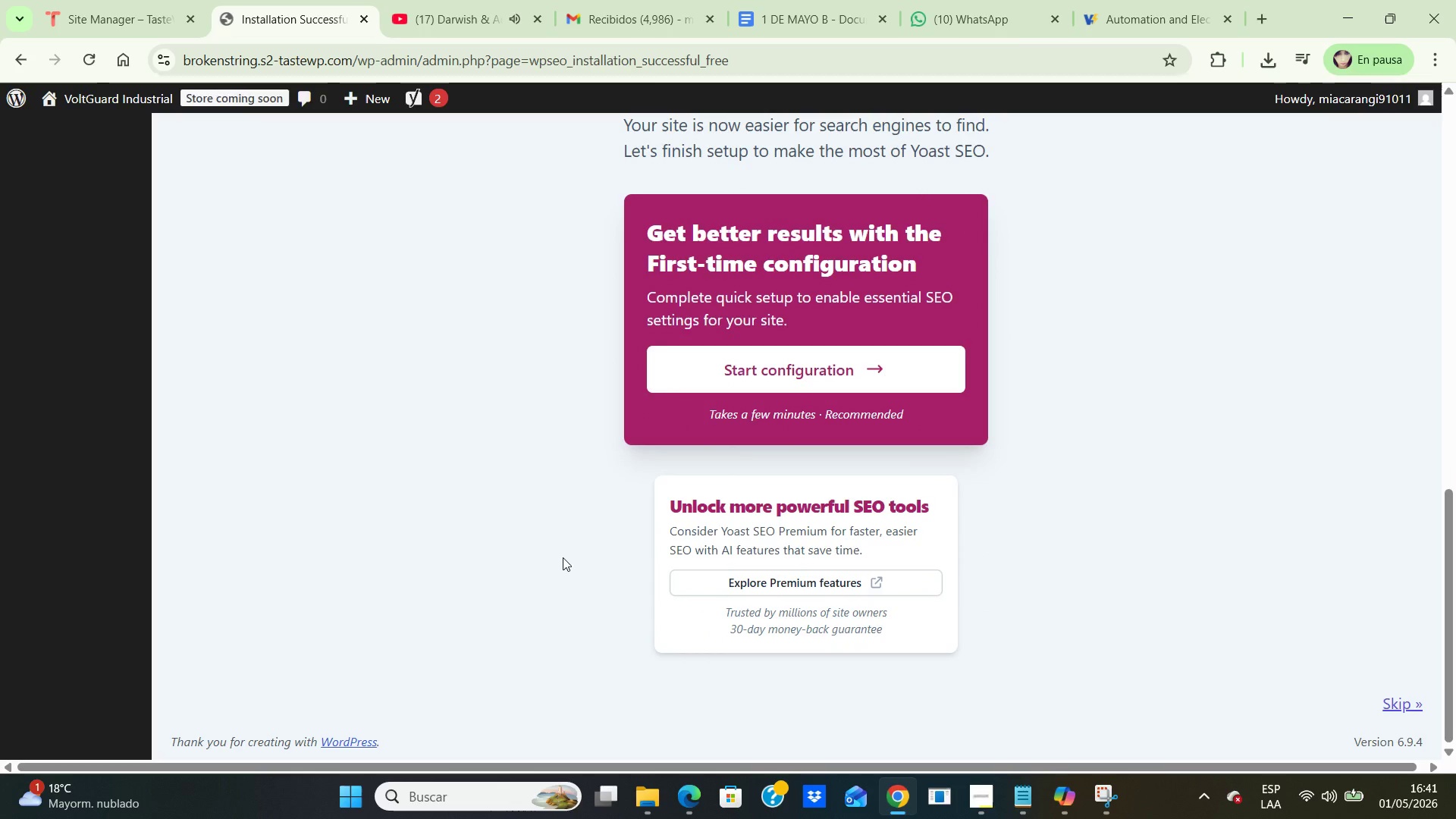 
scroll: coordinate [375, 506], scroll_direction: up, amount: 11.0
 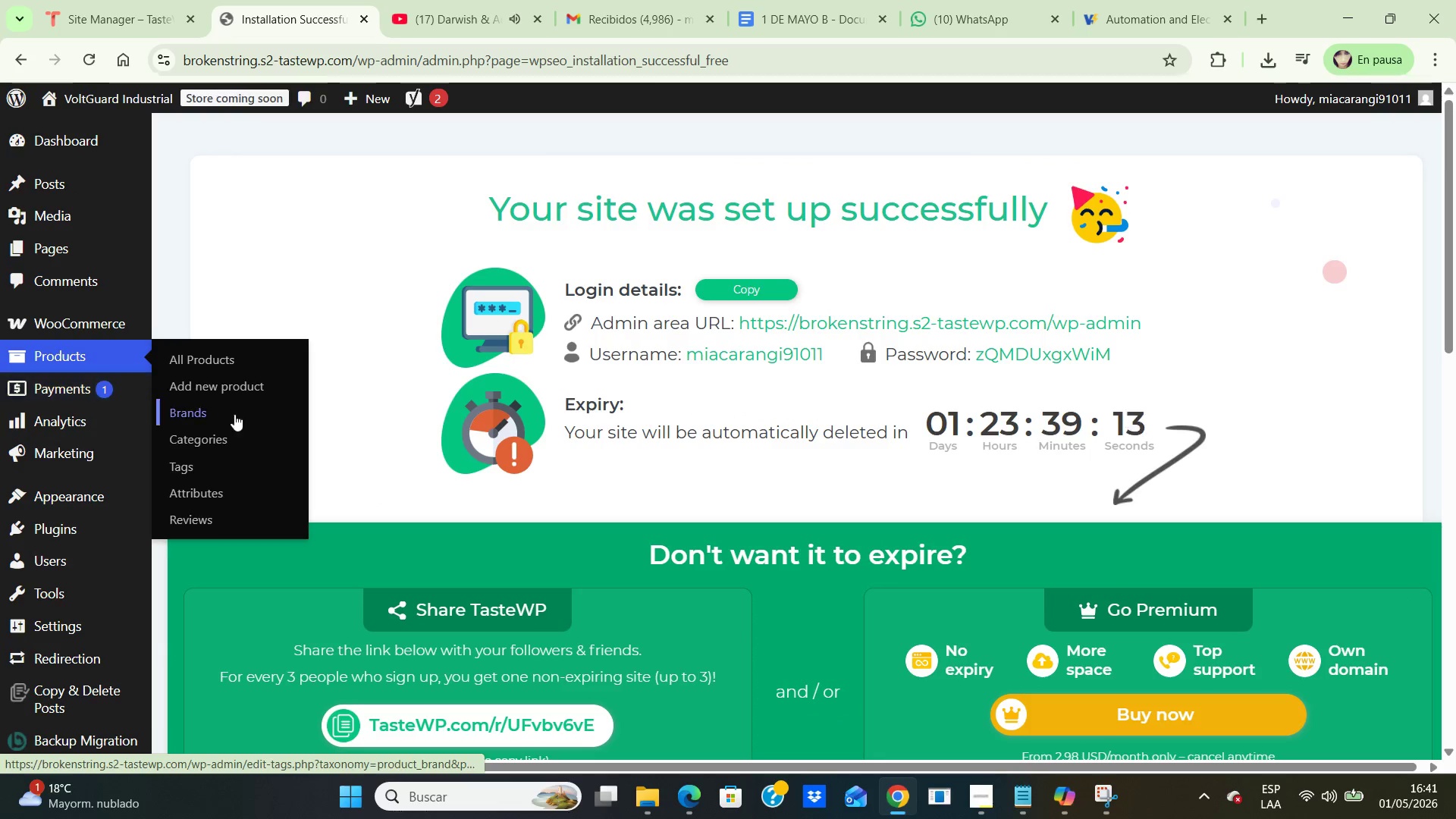 
left_click([221, 439])
 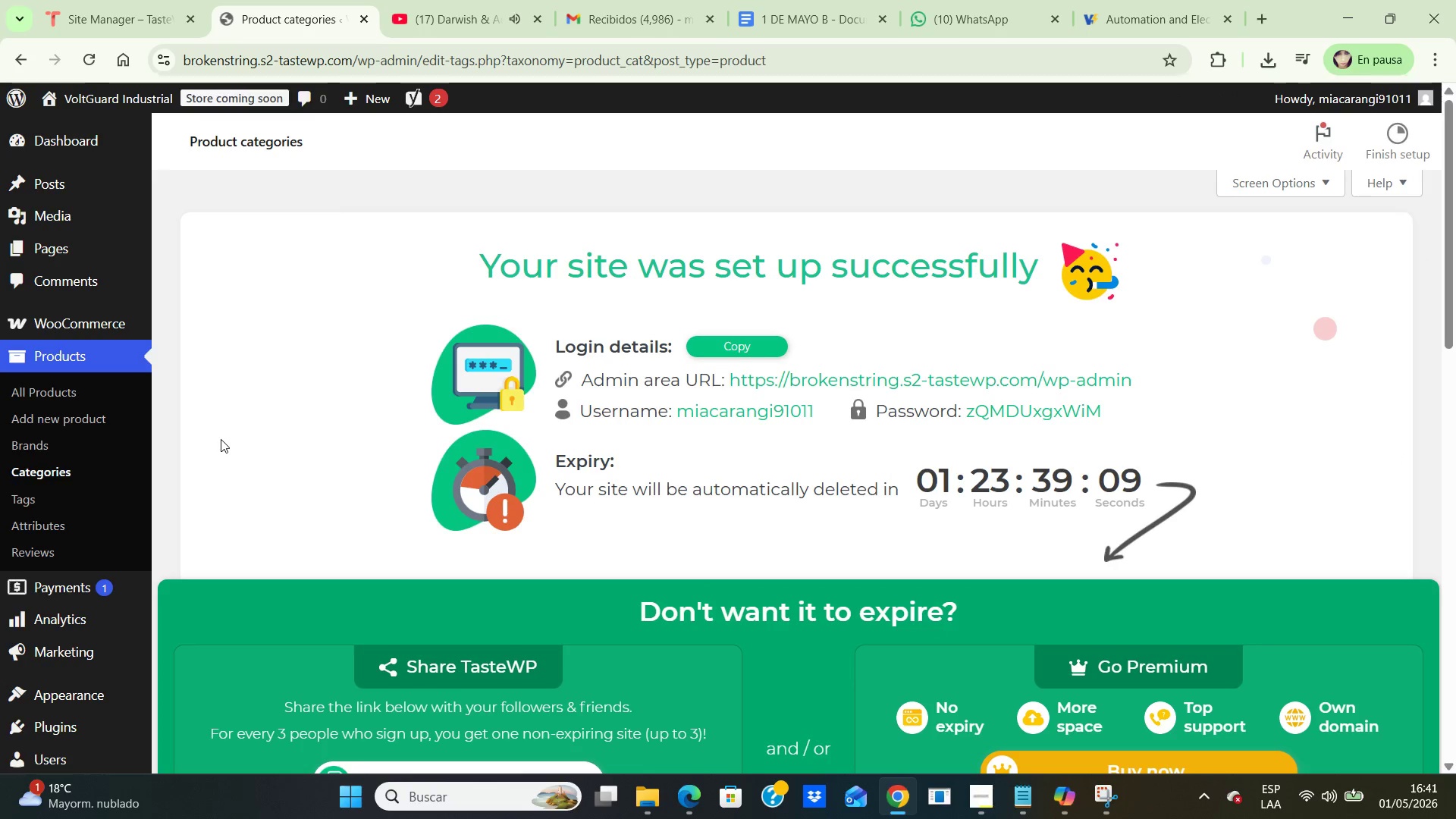 
wait(8.44)
 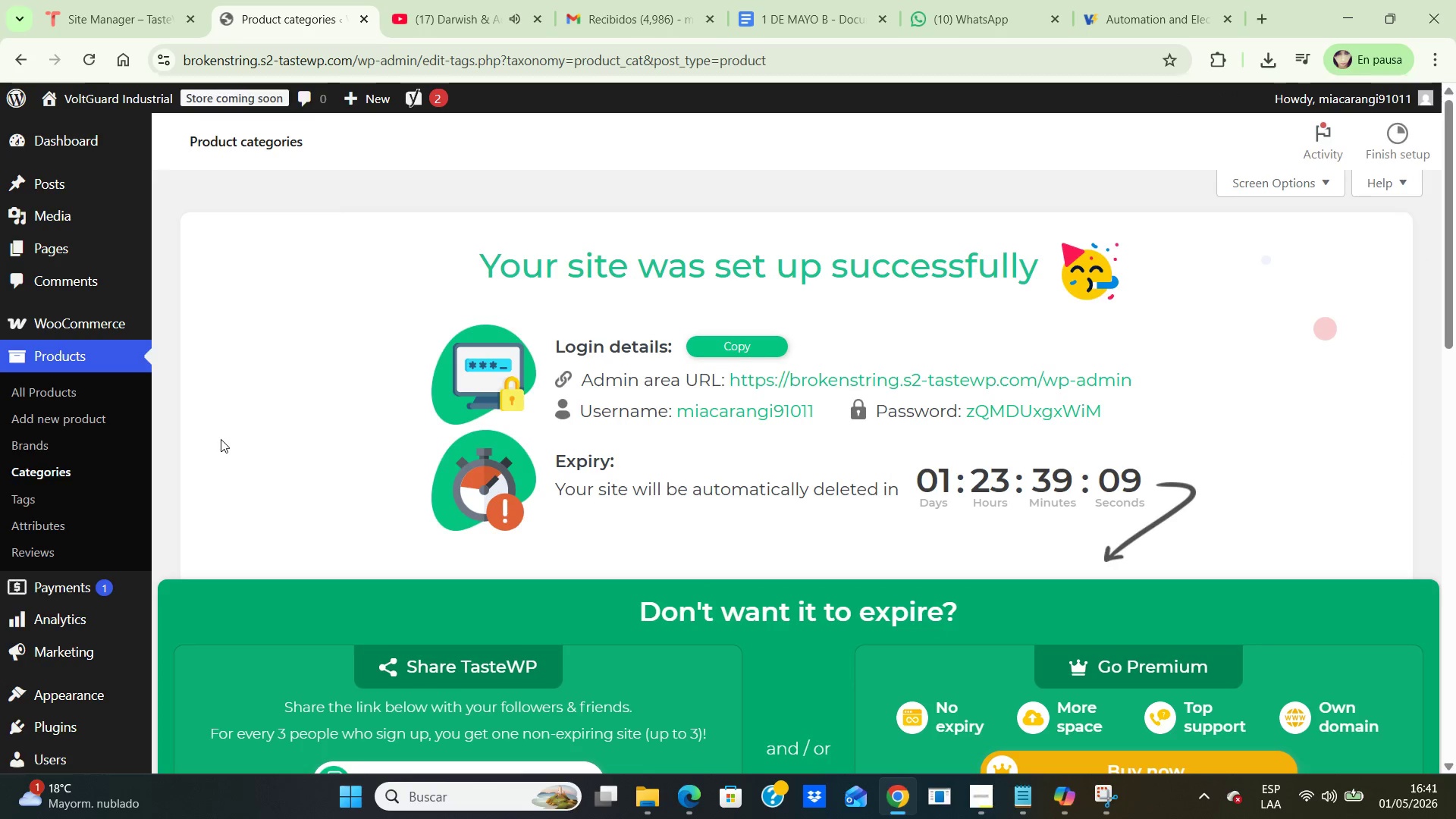 
scroll: coordinate [494, 491], scroll_direction: down, amount: 8.0
 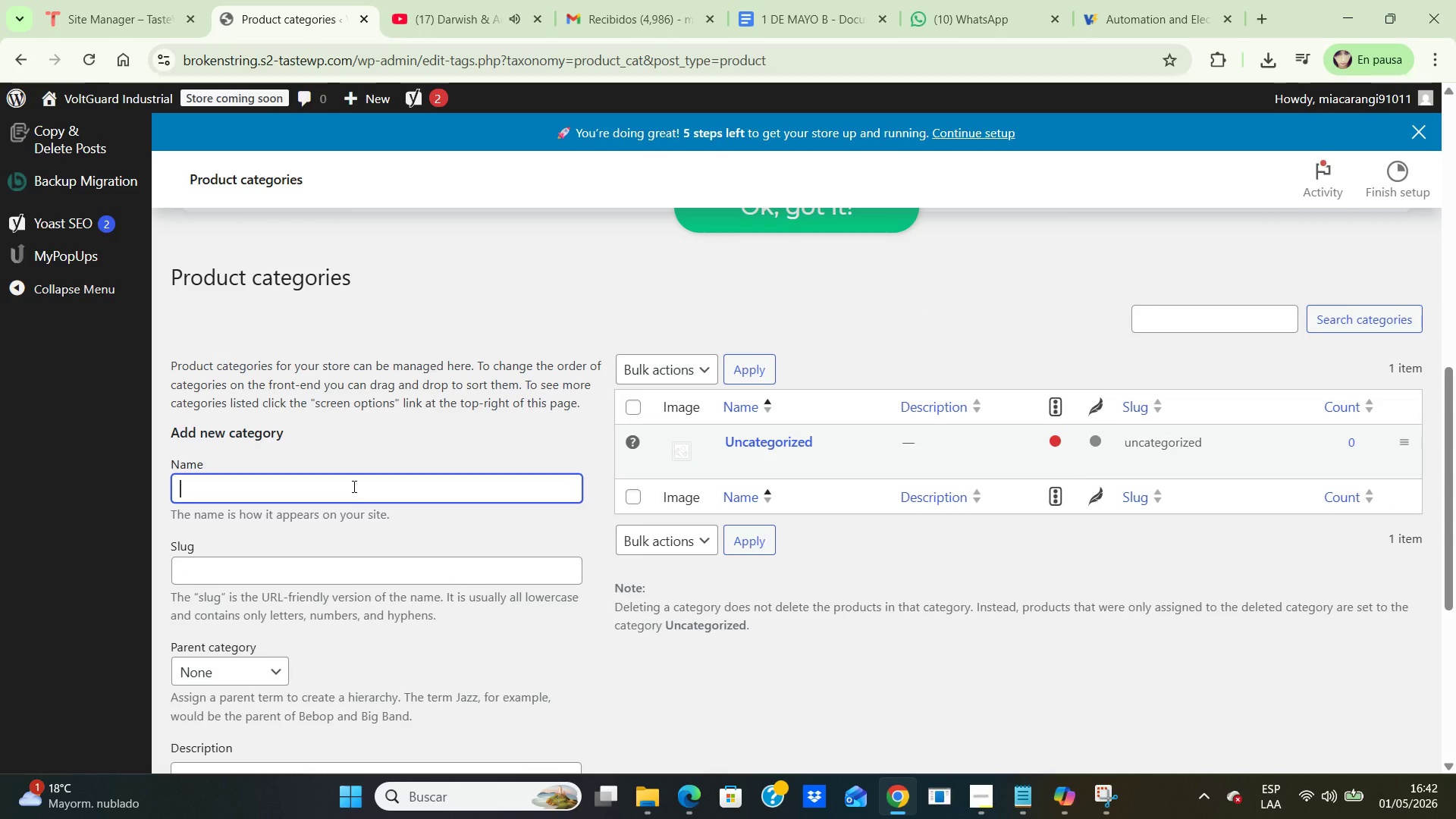 
left_click([353, 486])
 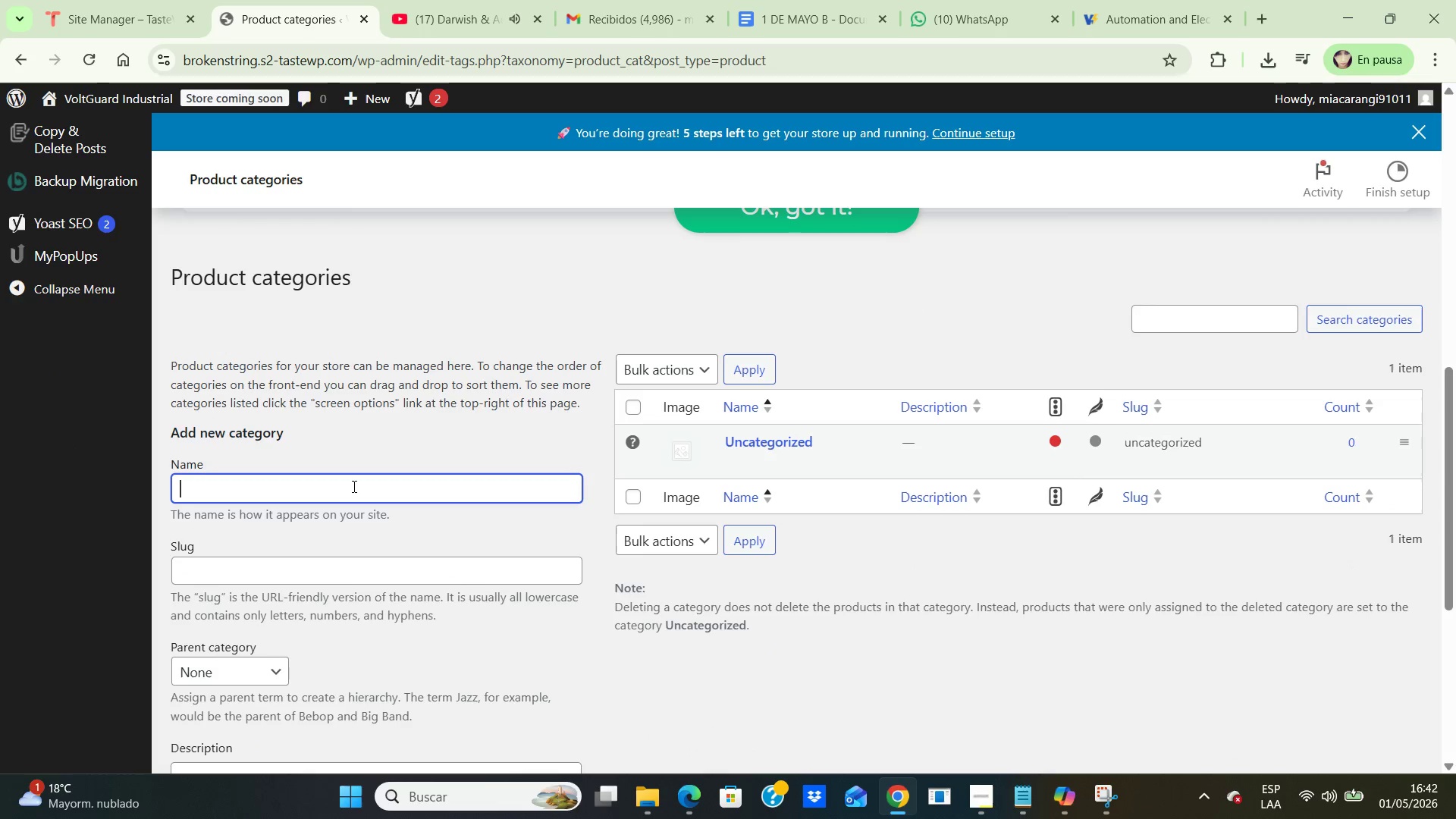 
type(Commercial)
 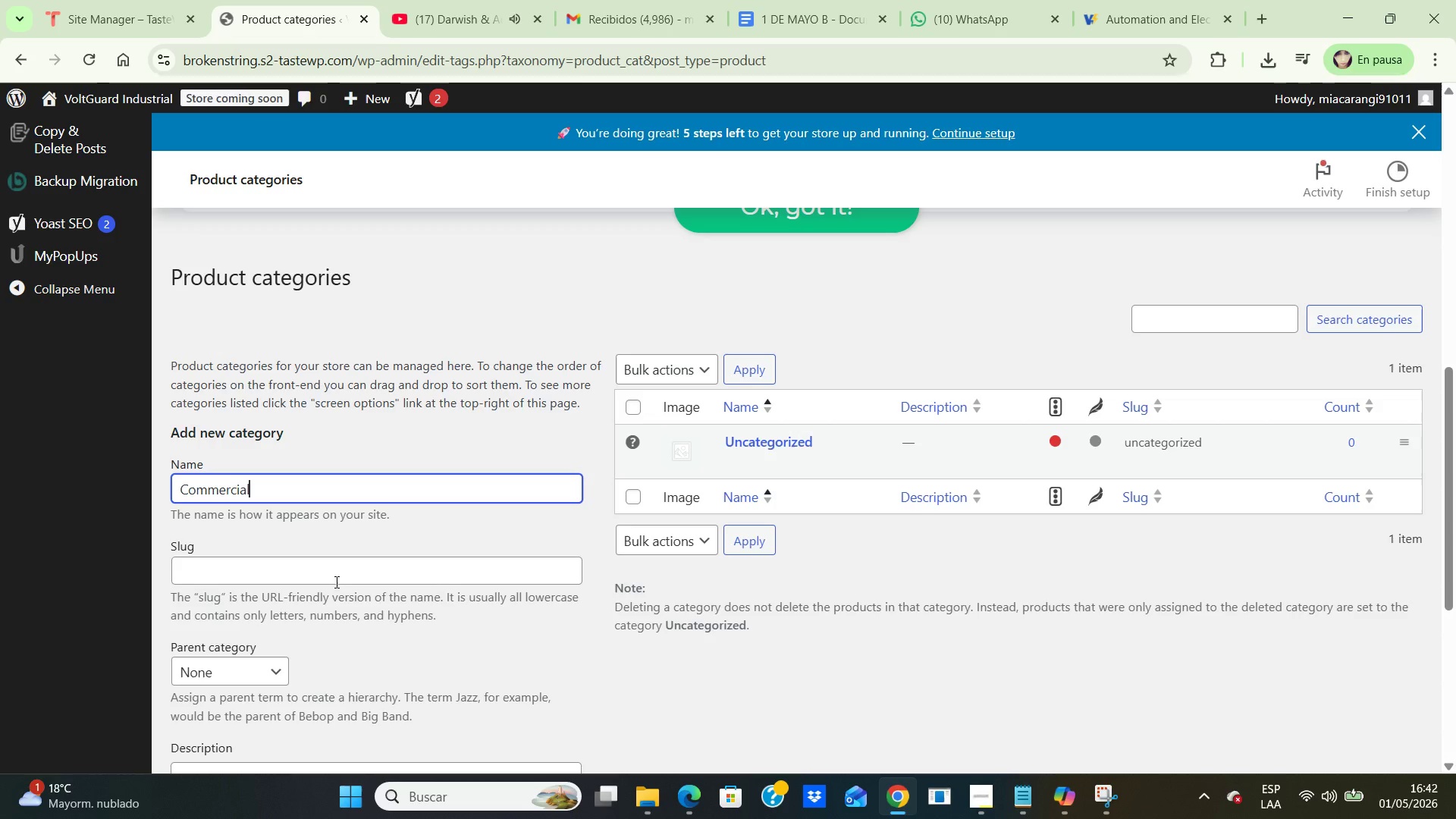 
left_click([335, 572])
 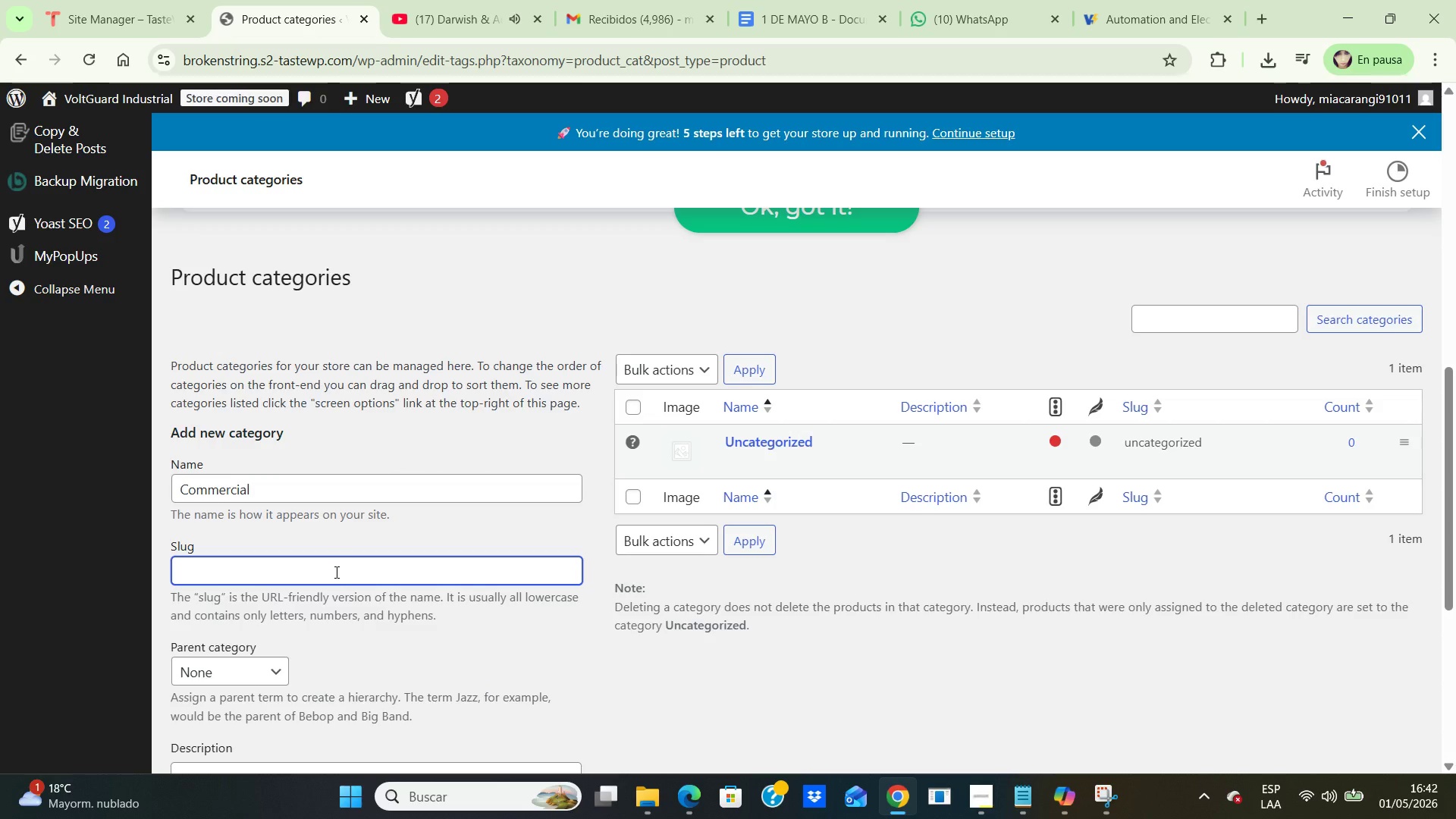 
type(commercial)
 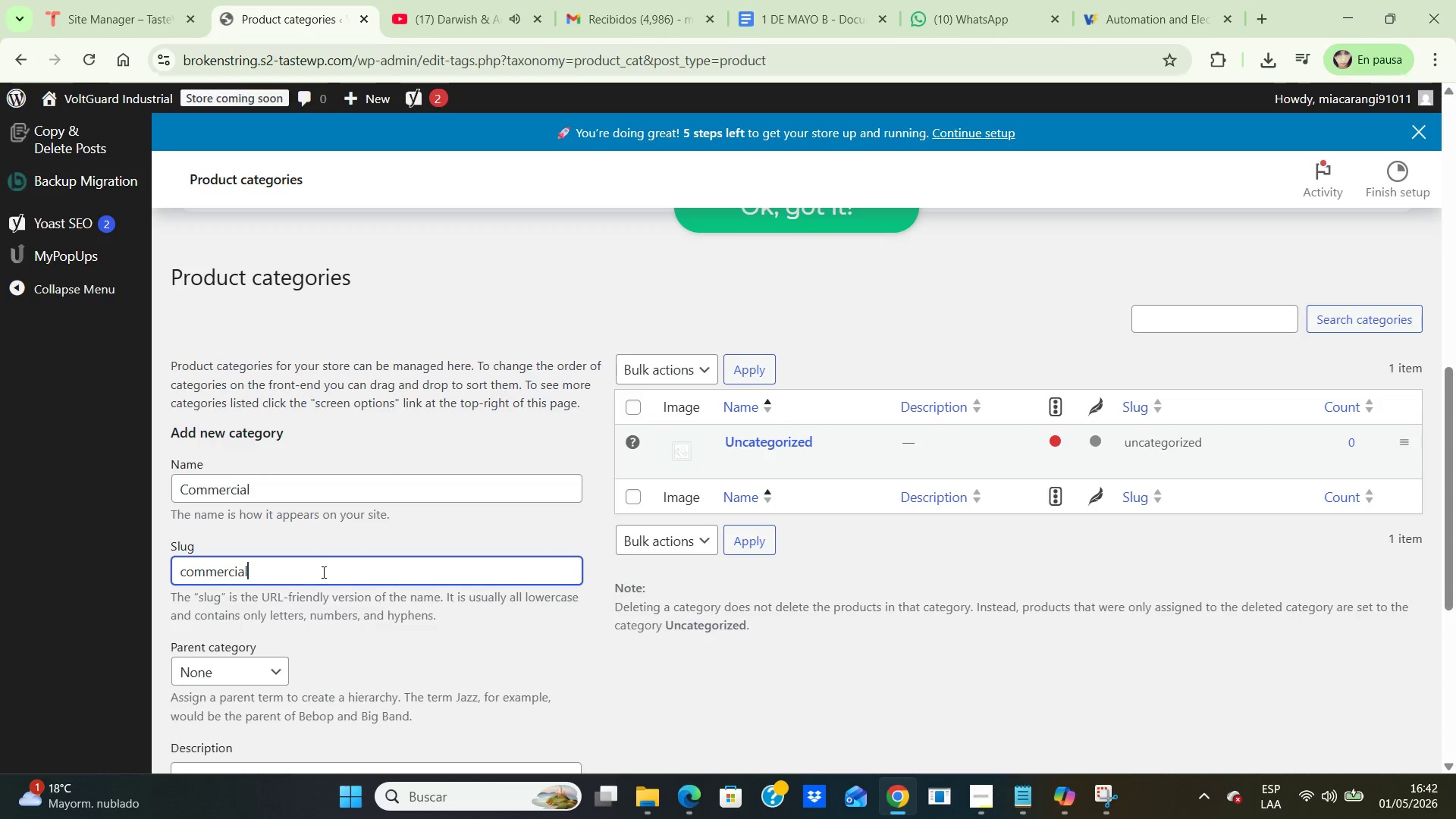 
scroll: coordinate [322, 575], scroll_direction: down, amount: 3.0
 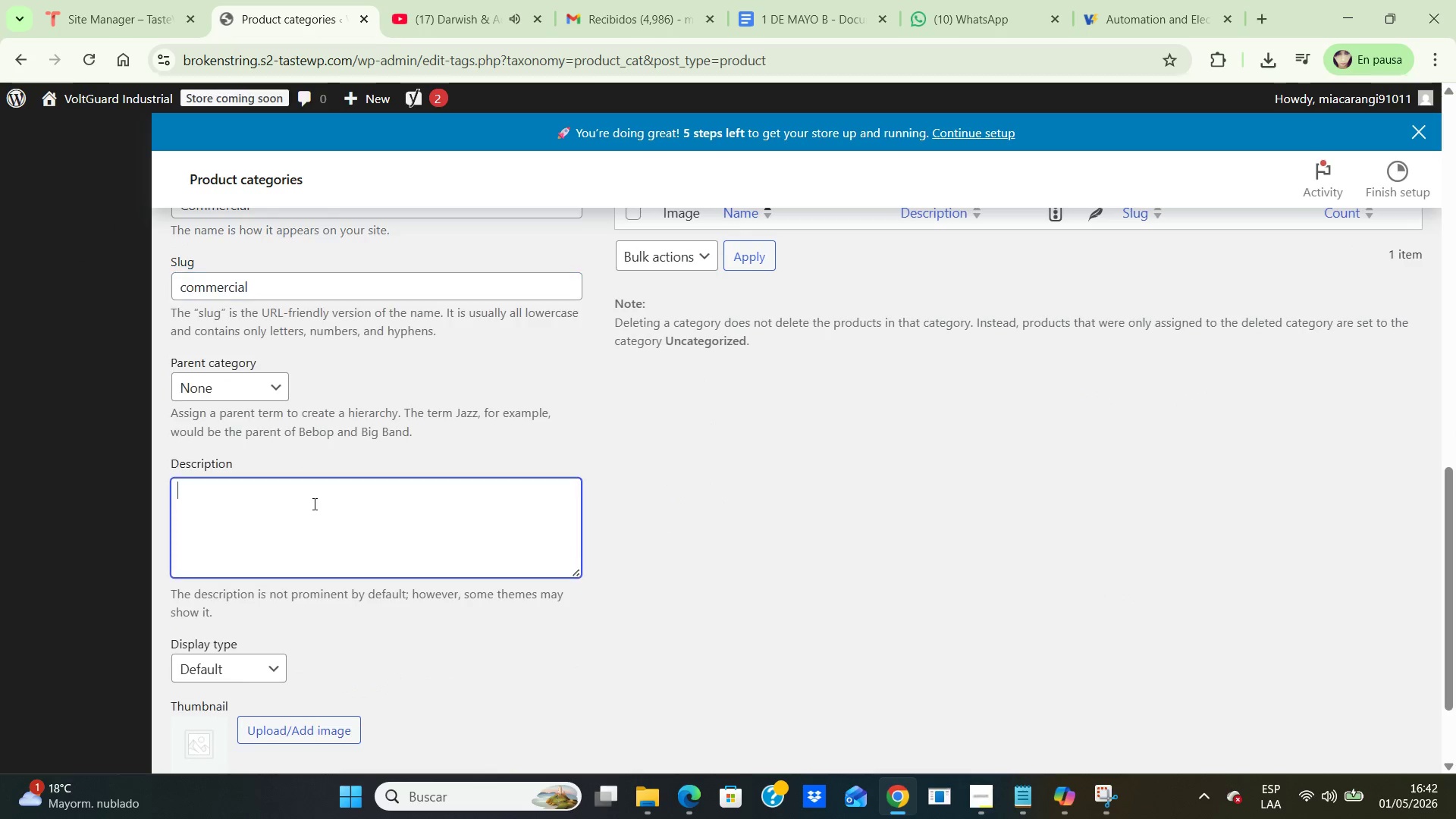 
left_click([313, 504])
 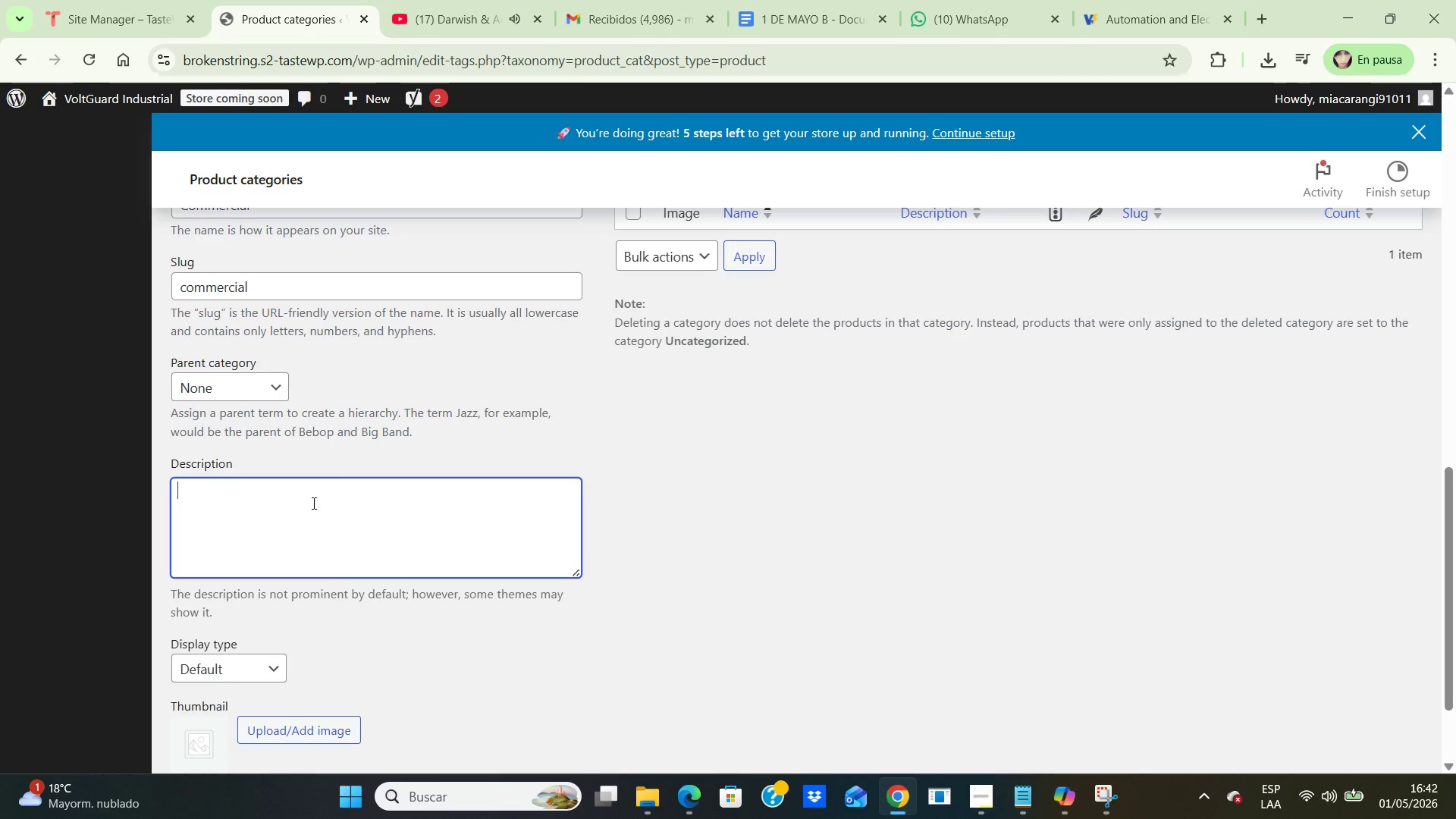 
type(Pre-configured electrical junction box kits designed for commercial contractor installations, reata)
key(Backspace)
key(Backspace)
key(Backspace)
type(tail facilities, officies, and )
key(Backspace)
key(Backspace)
key(Backspace)
key(Backspace)
key(Backspace)
key(Backspace)
type(, ab)
key(Backspace)
key(Backspace)
key(Backspace)
key(Backspace)
key(Backspace)
key(Backspace)
type(es, and bussi)
key(Backspace)
key(Backspace)
type(inesss  )
key(Backspace)
key(Backspace)
key(Backspace)
key(Backspace)
type(s infrastucture projects.)
 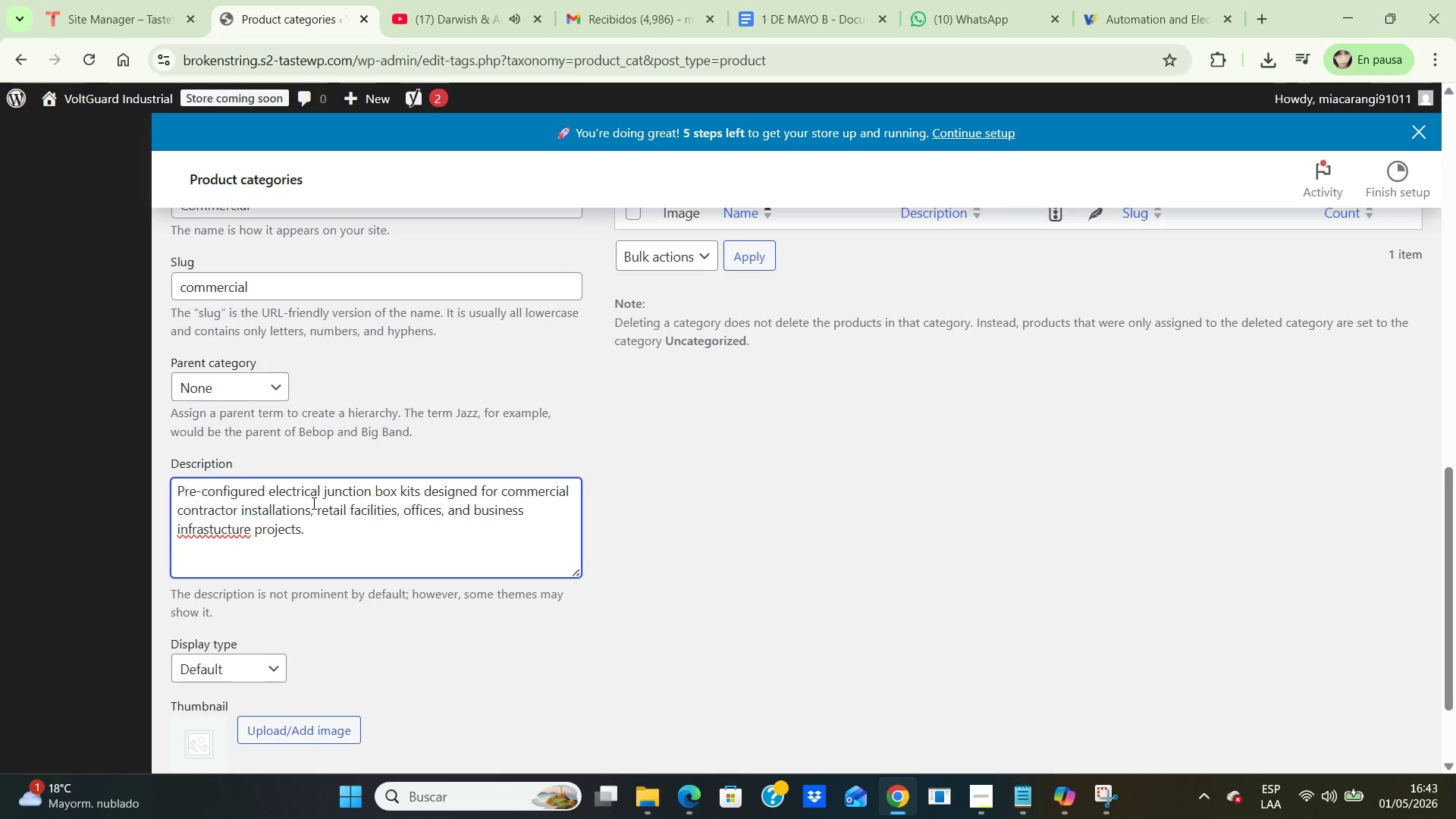 
wait(5.03)
 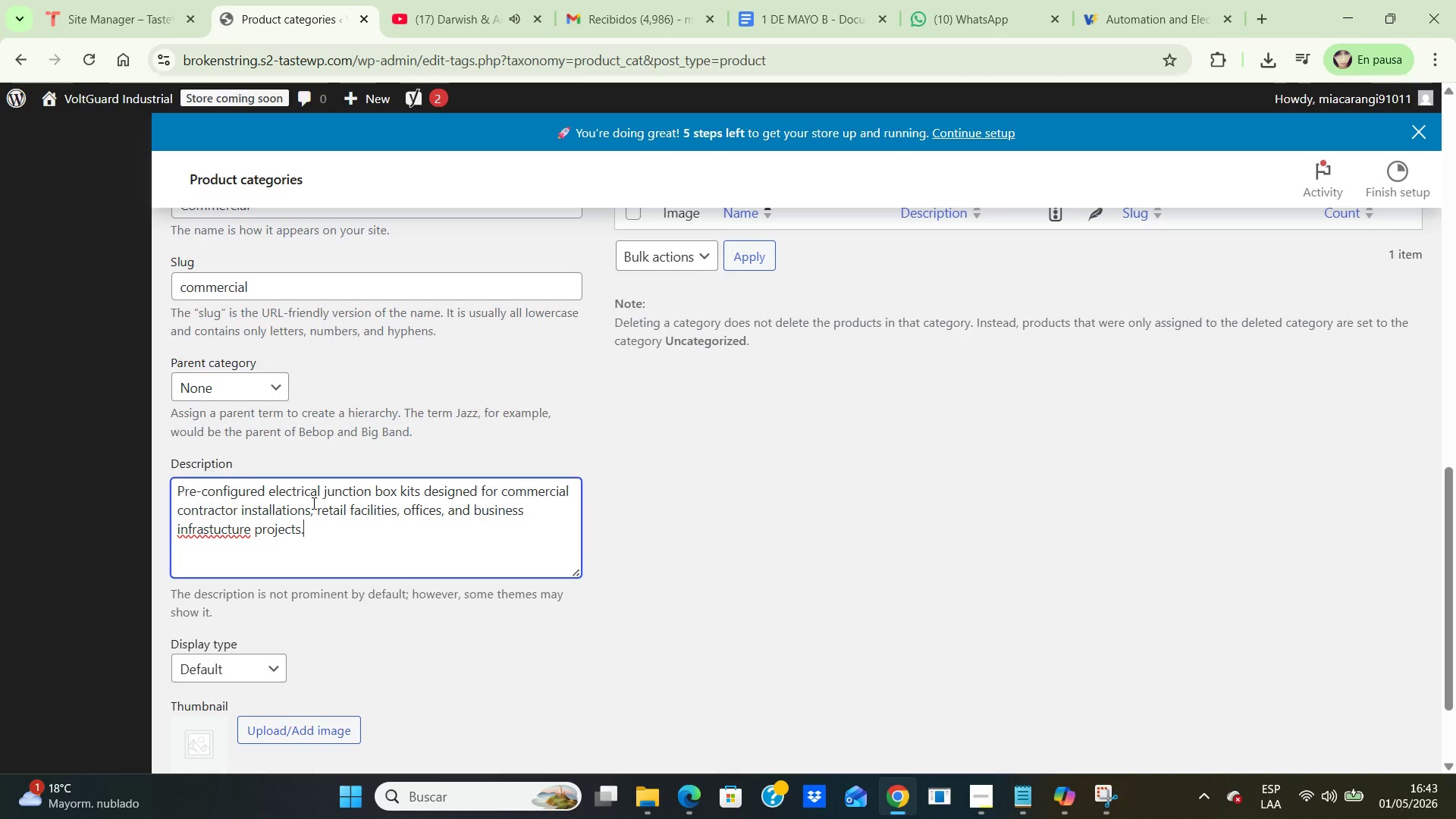 
left_click([215, 529])
 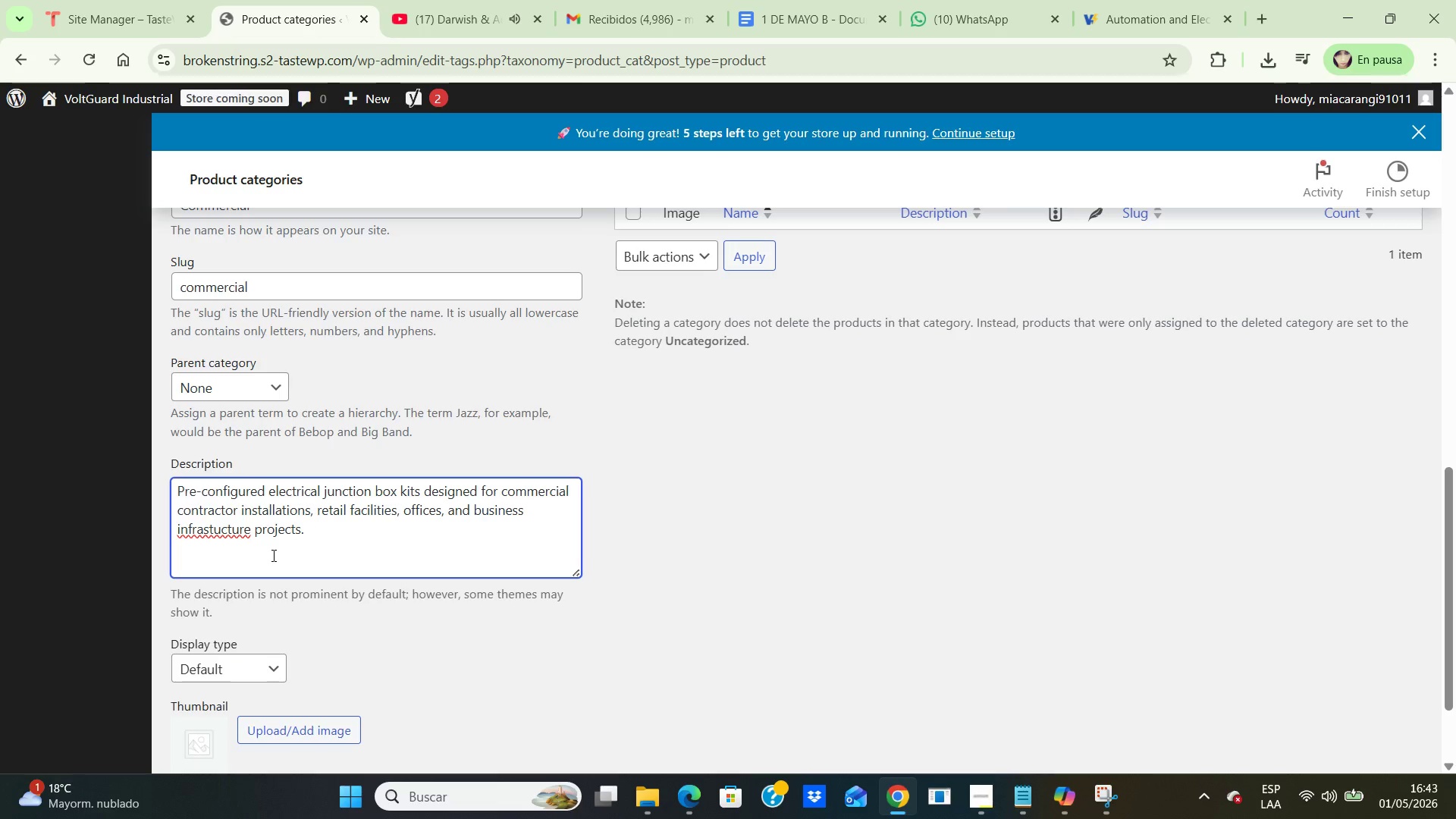 
key(R)
 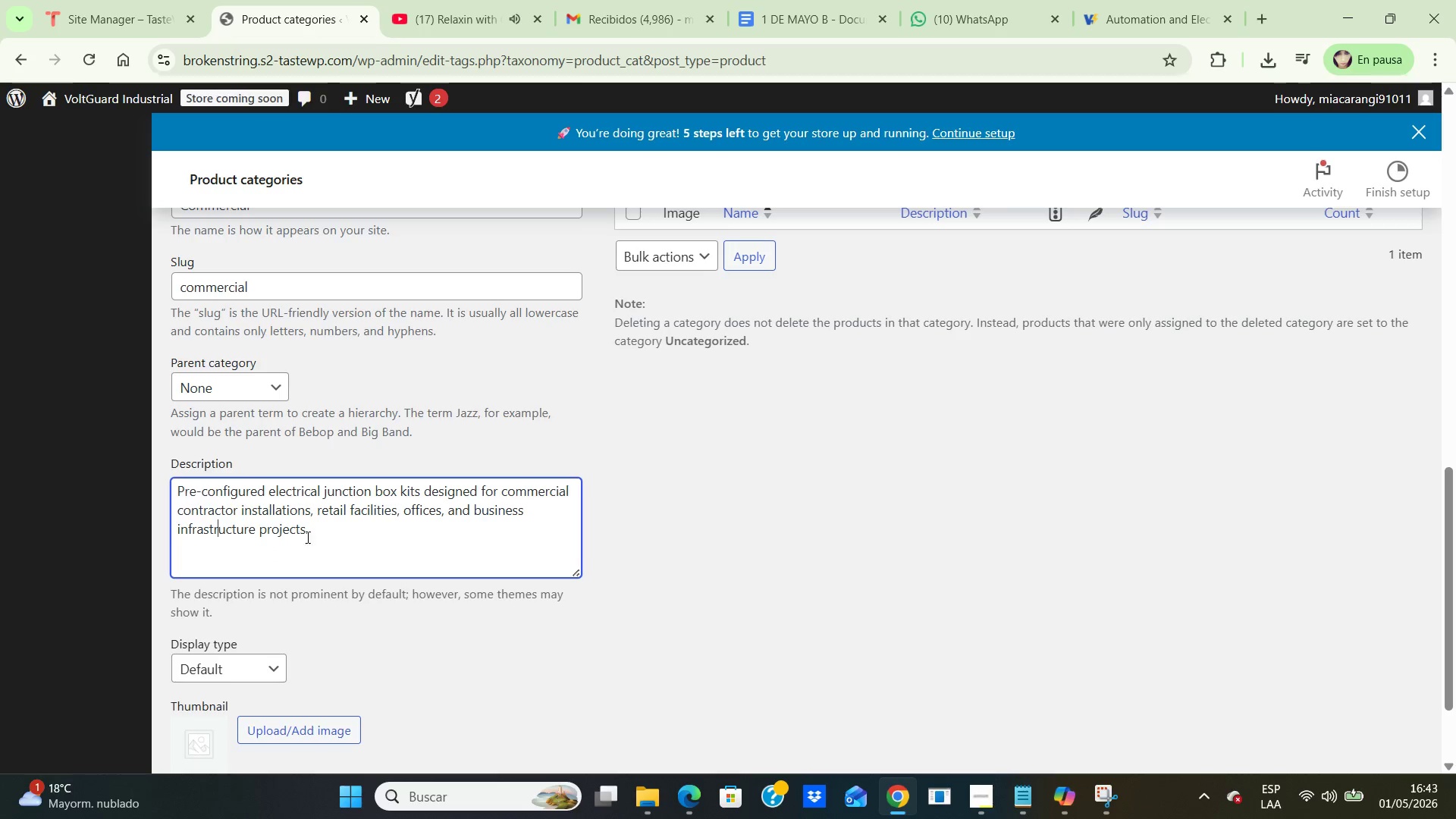 
left_click([340, 535])
 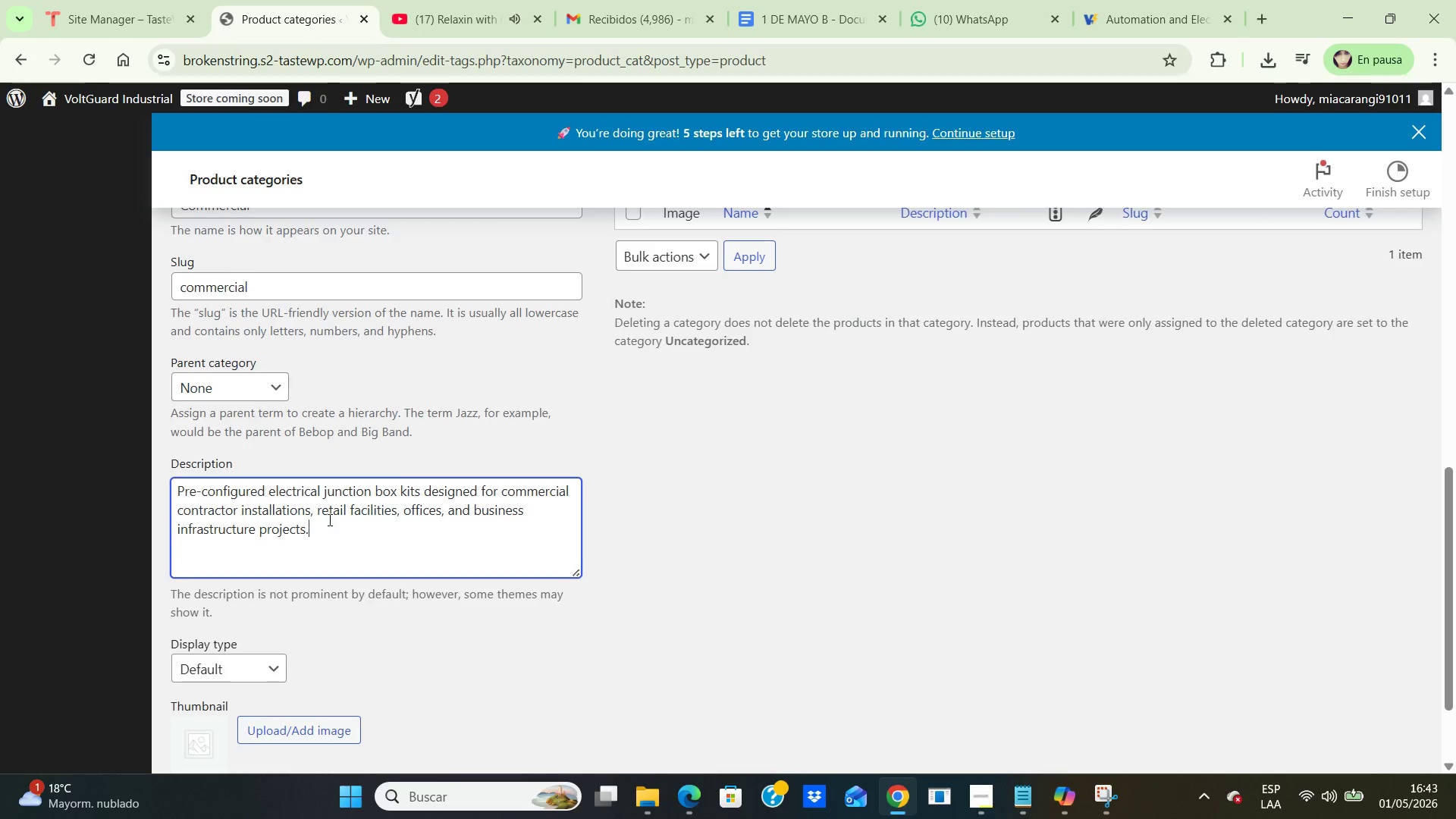 
scroll: coordinate [343, 521], scroll_direction: down, amount: 3.0
 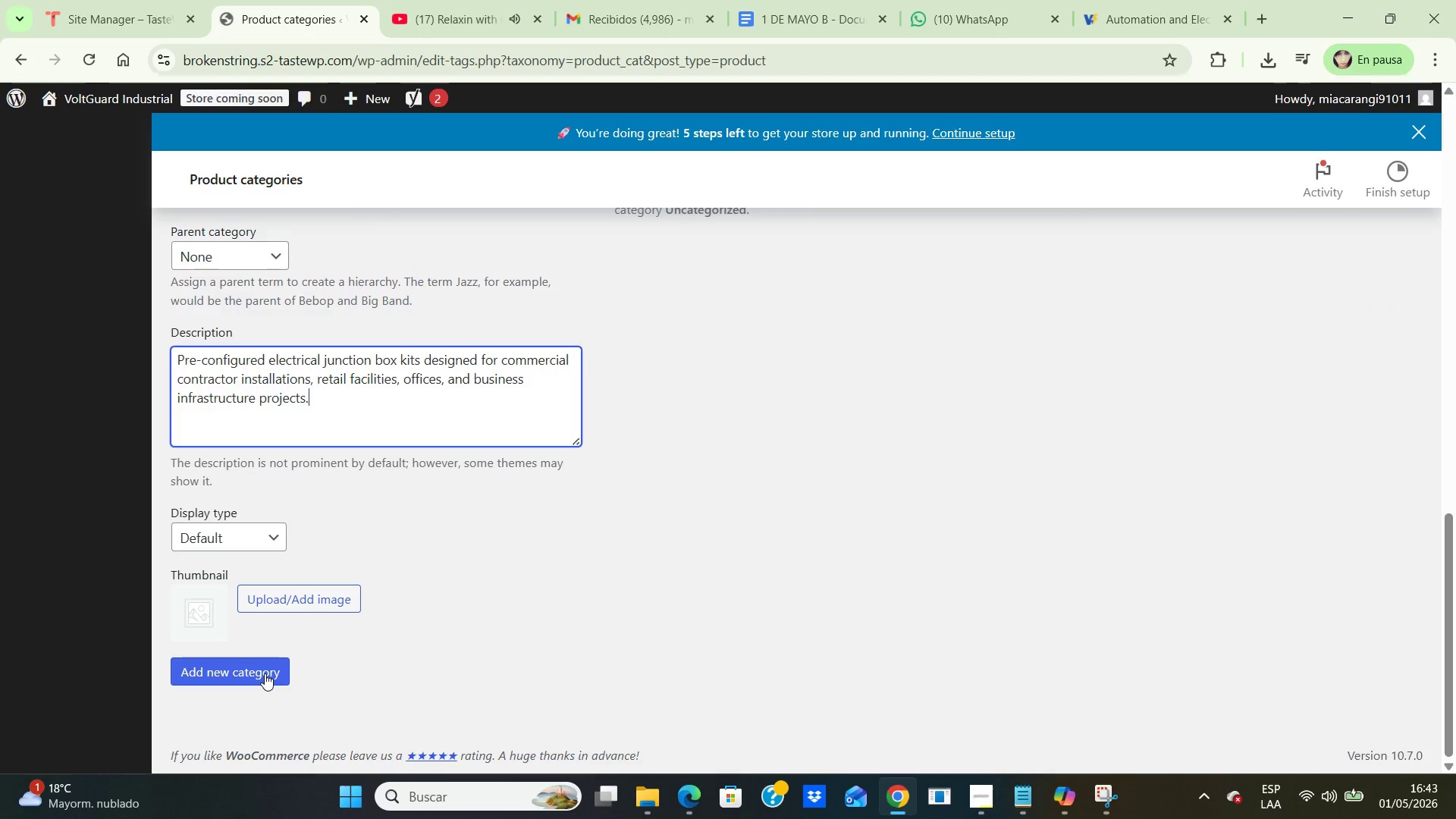 
left_click([265, 673])
 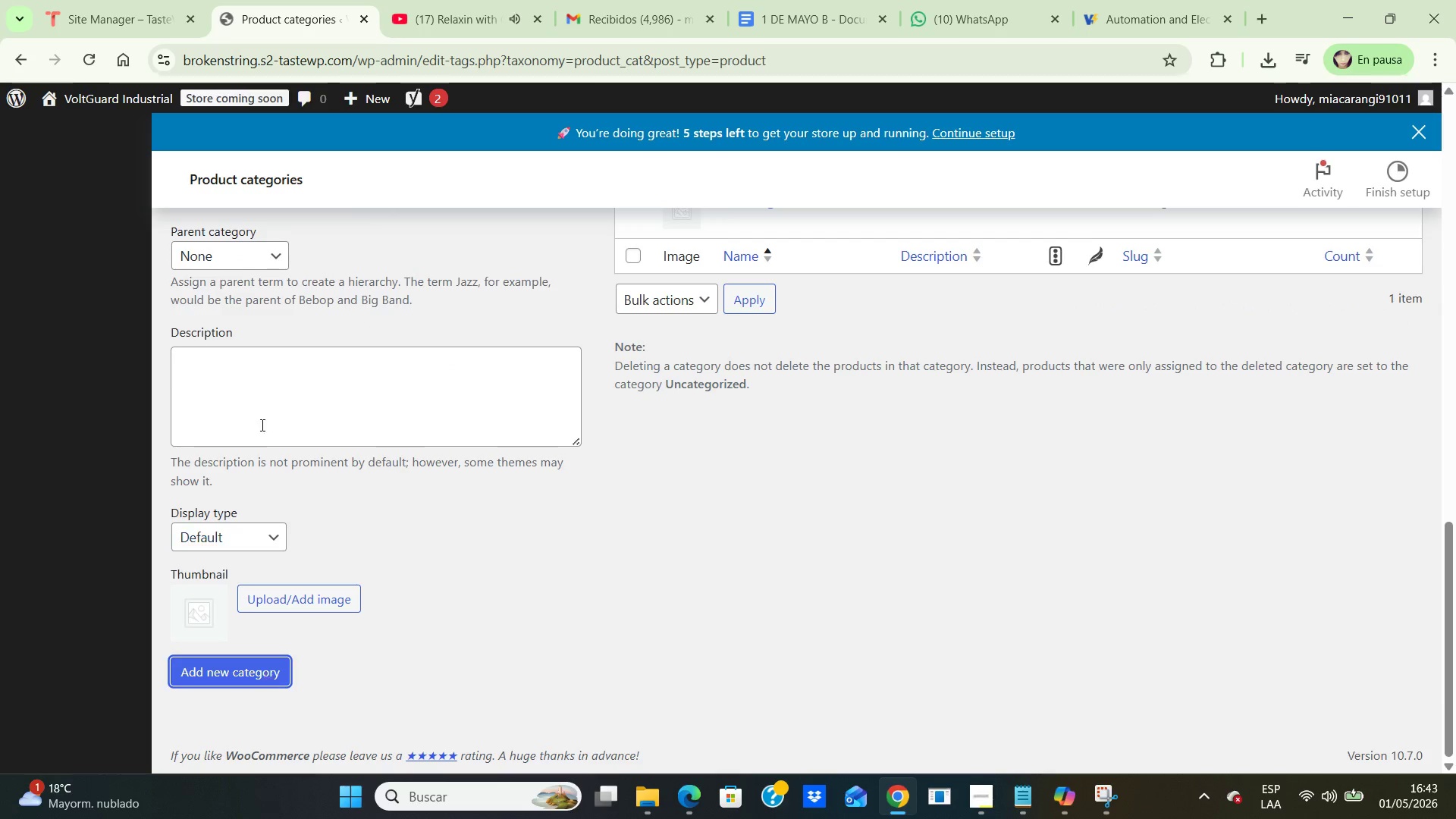 
left_click([268, 368])
 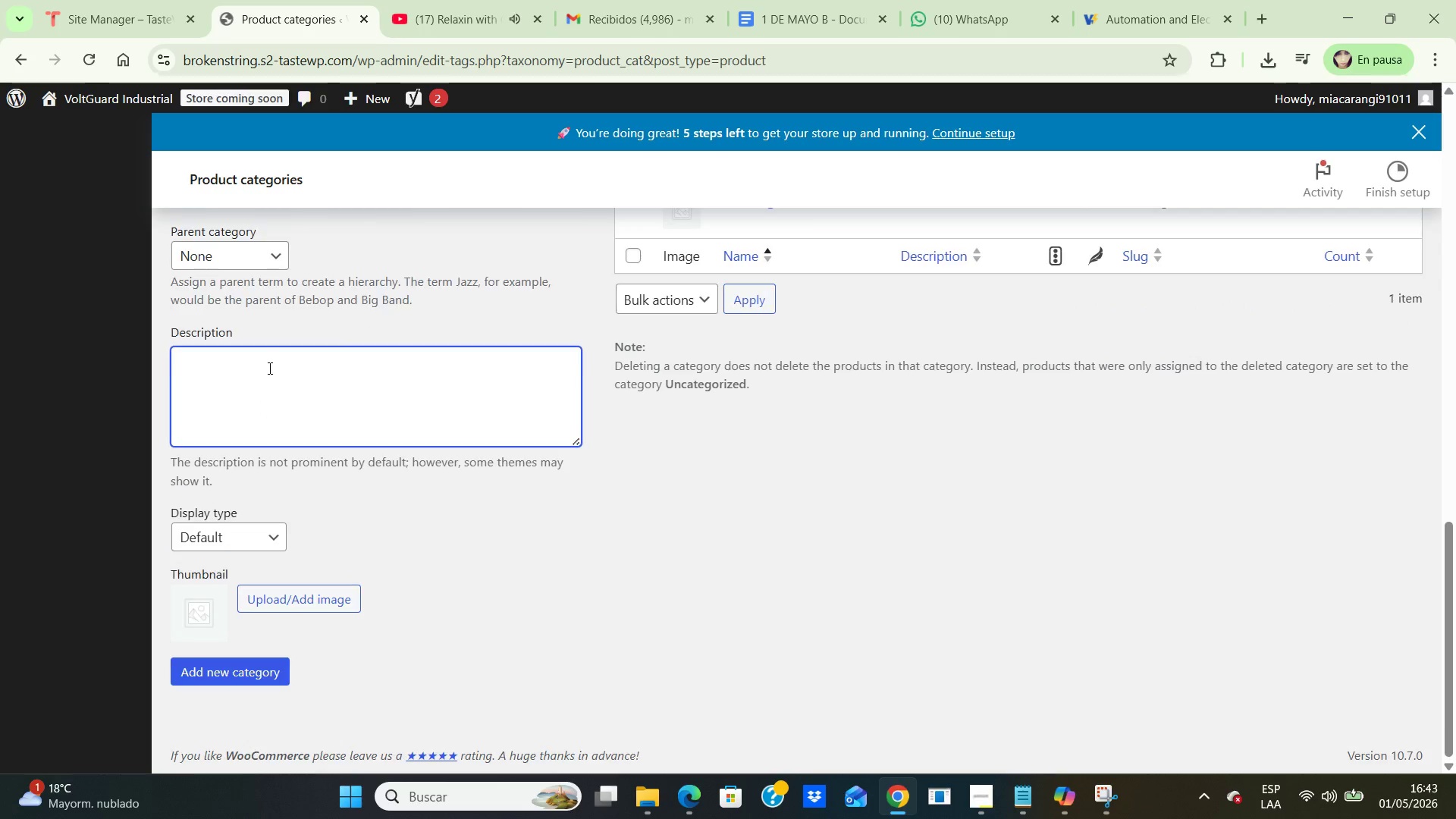 
scroll: coordinate [268, 368], scroll_direction: up, amount: 3.0
 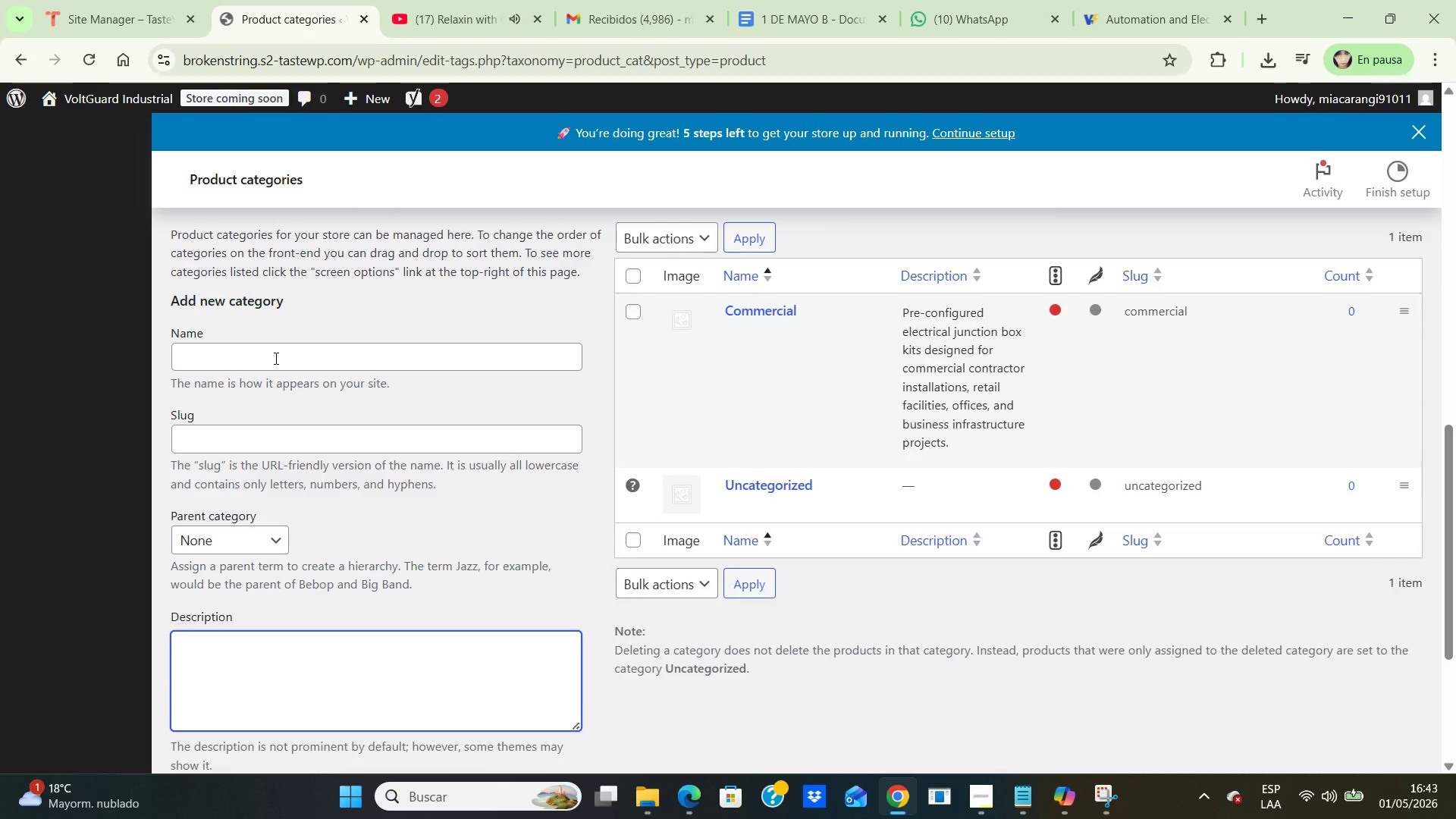 
left_click([275, 358])
 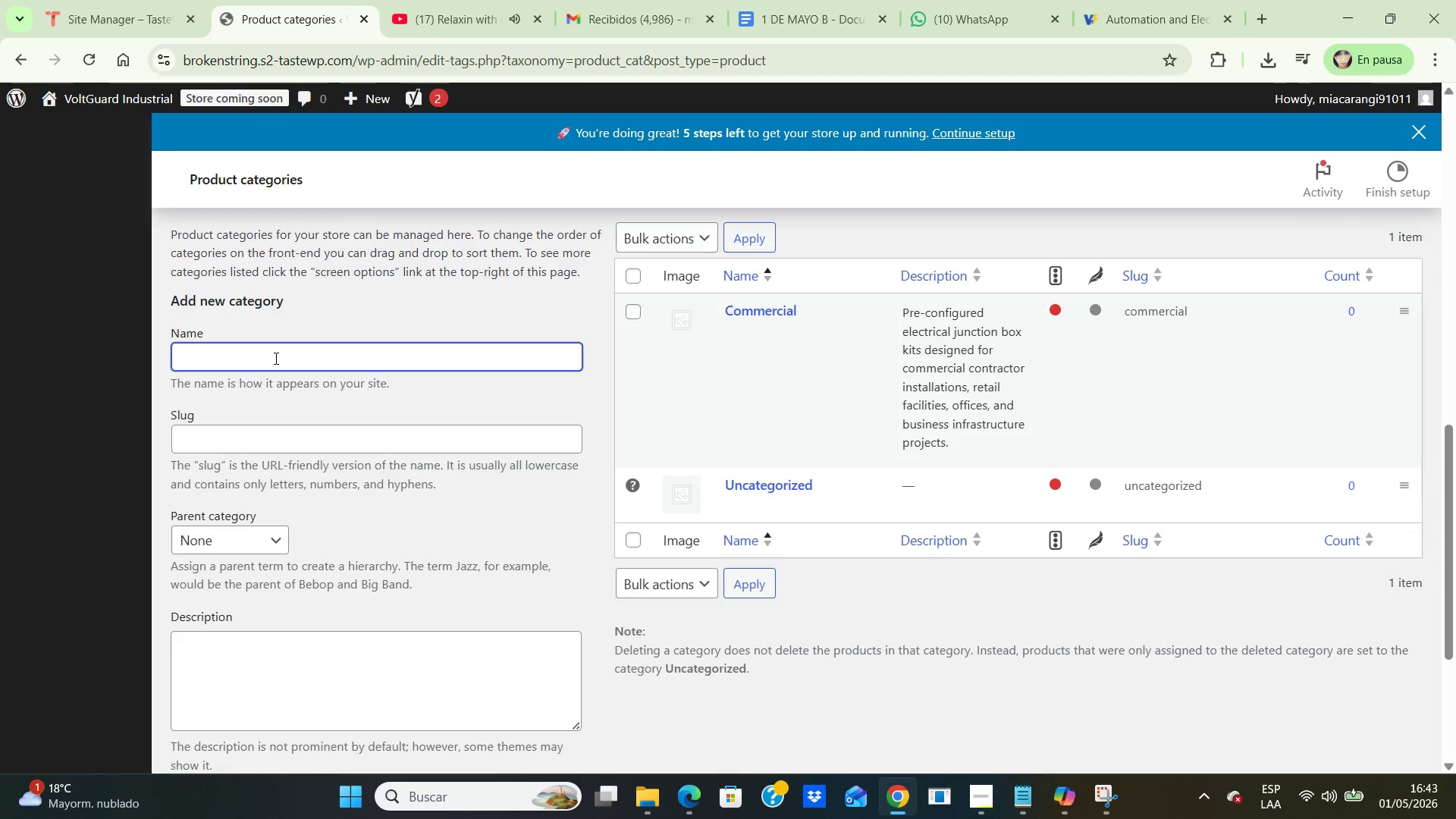 
type(Industrial)
 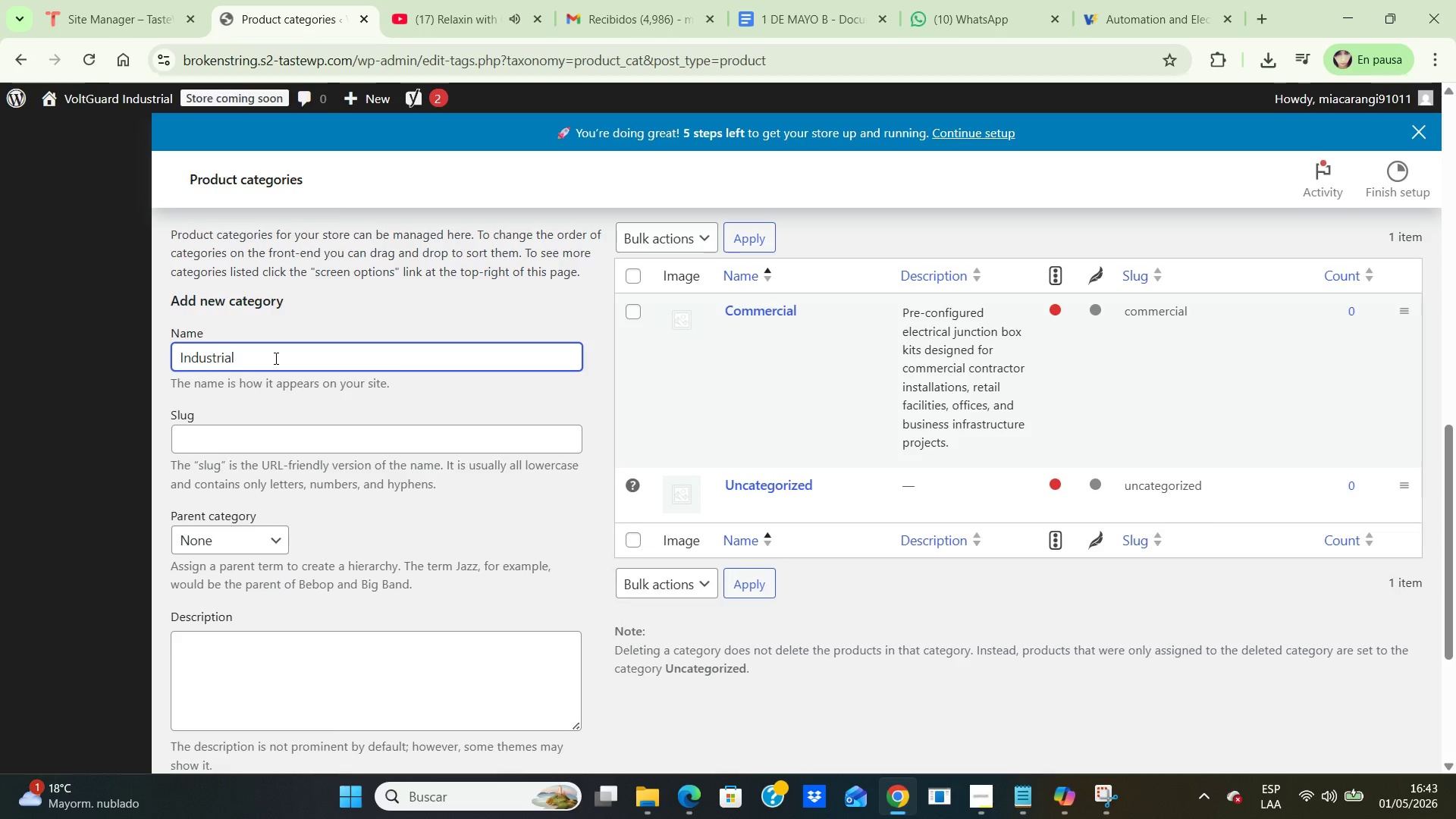 
left_click([279, 442])
 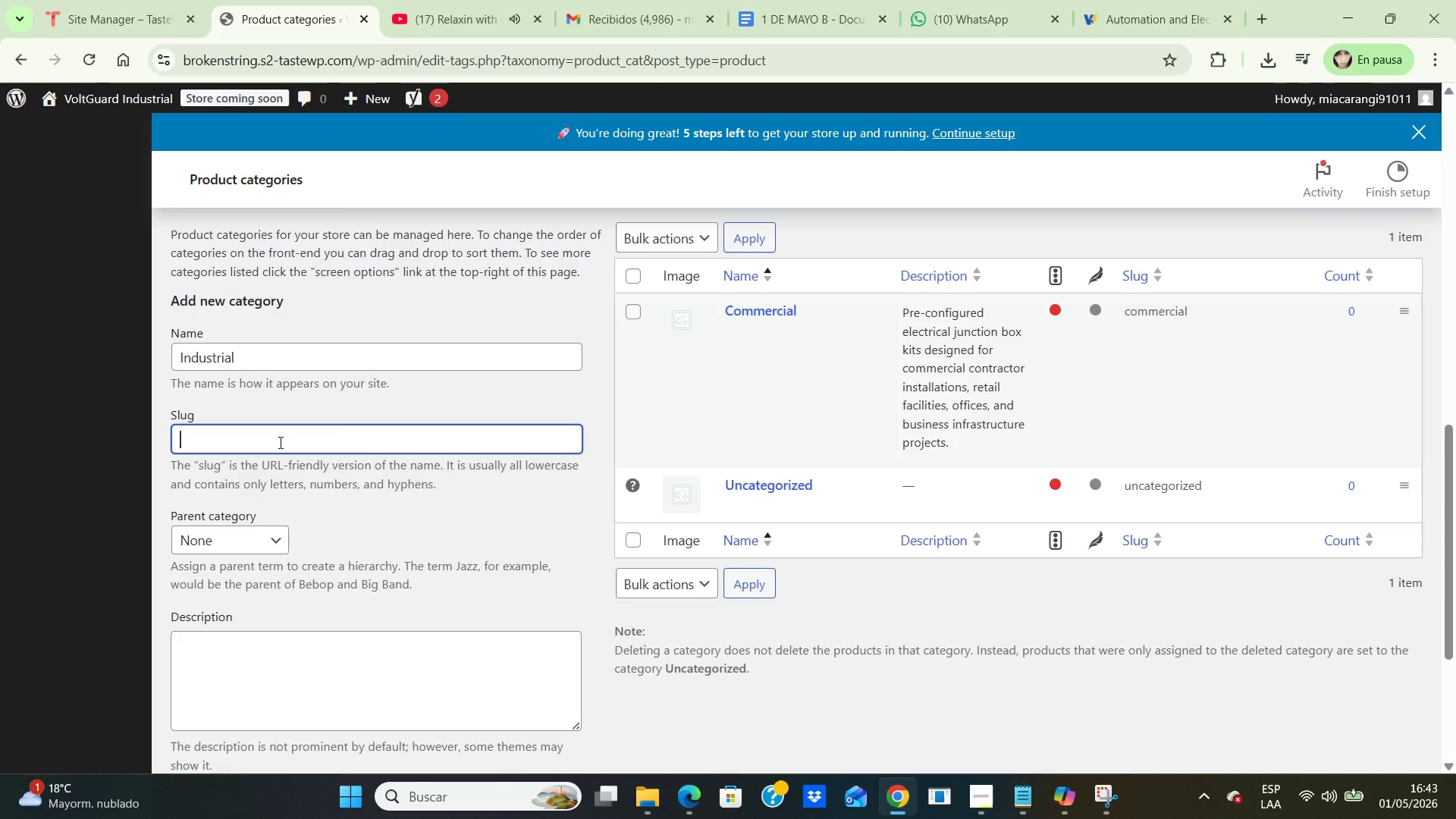 
type(industrial)
 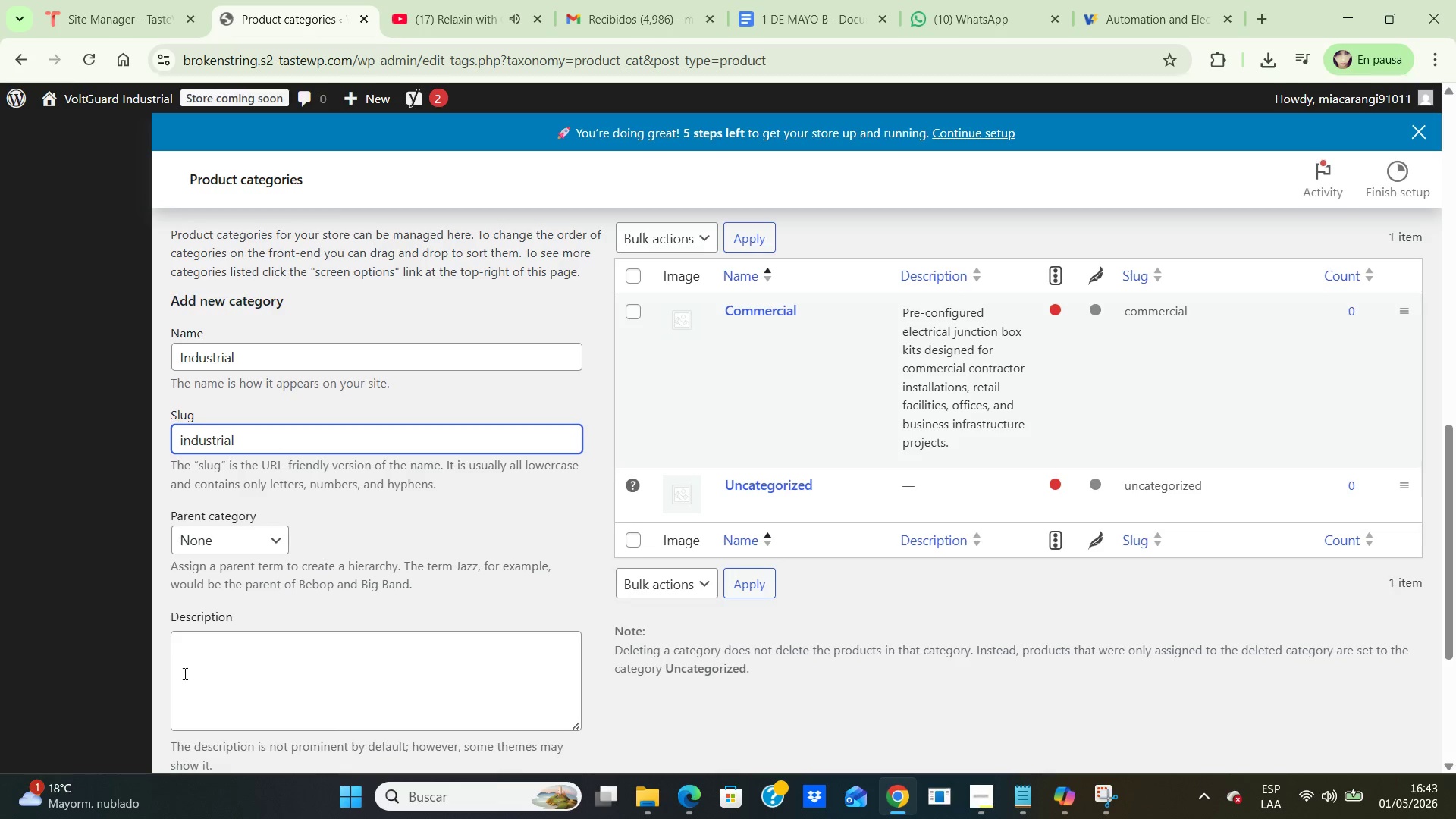 
left_click([229, 640])
 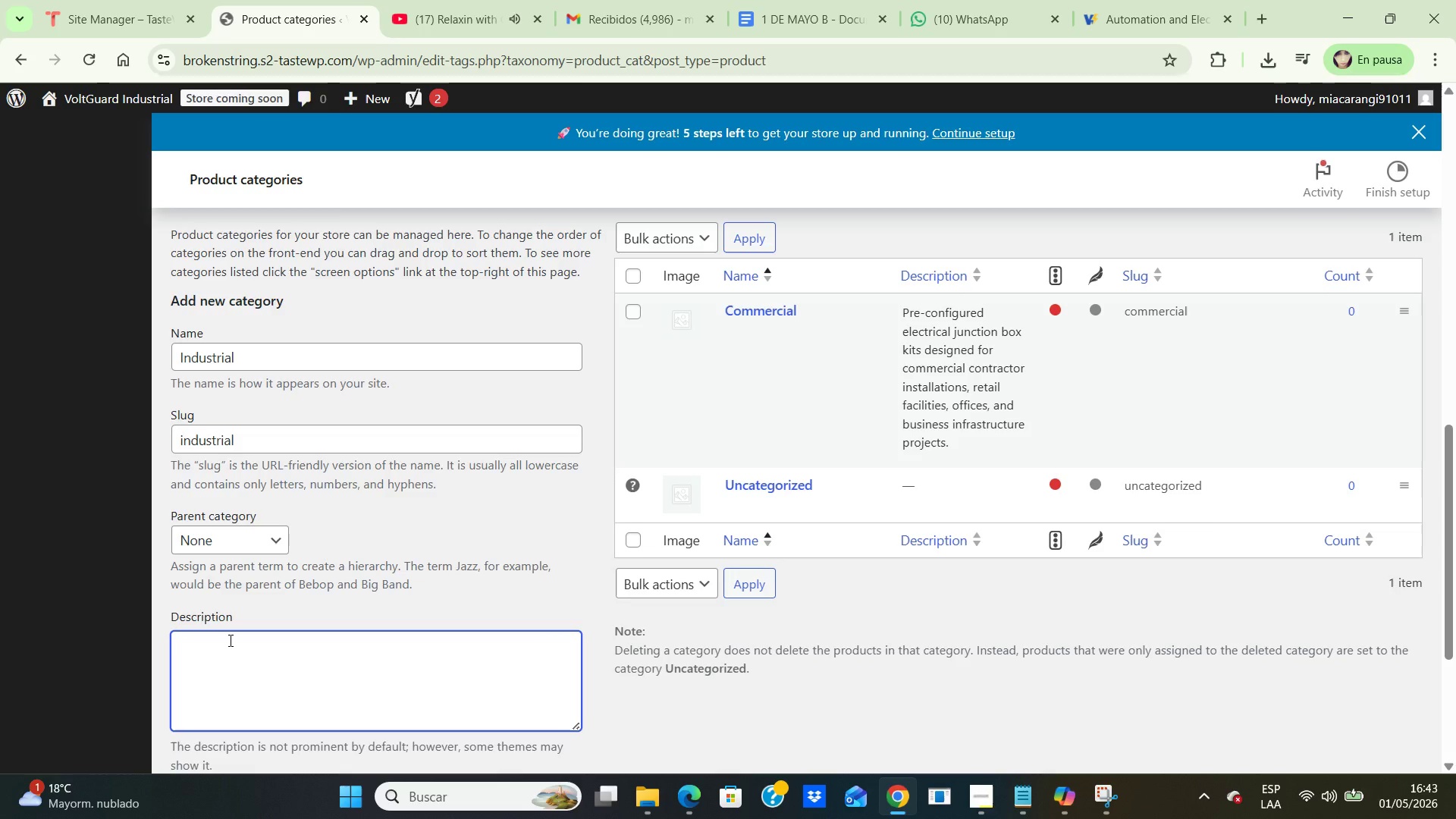 
type(Heavy )
key(Backspace)
type(-duty electrical junction box kits built for demanding industrial enviroe)
key(Backspace)
type(ments .)
key(Backspace)
key(Backspace)
type(, )
key(Backspace)
key(Backspace)
key(Backspace)
key(Backspace)
key(Backspace)
key(Backspace)
key(Backspace)
type(nments )
key(Backspace)
type(, machinery areas, warehouses, and high-performance electrical systems,)
 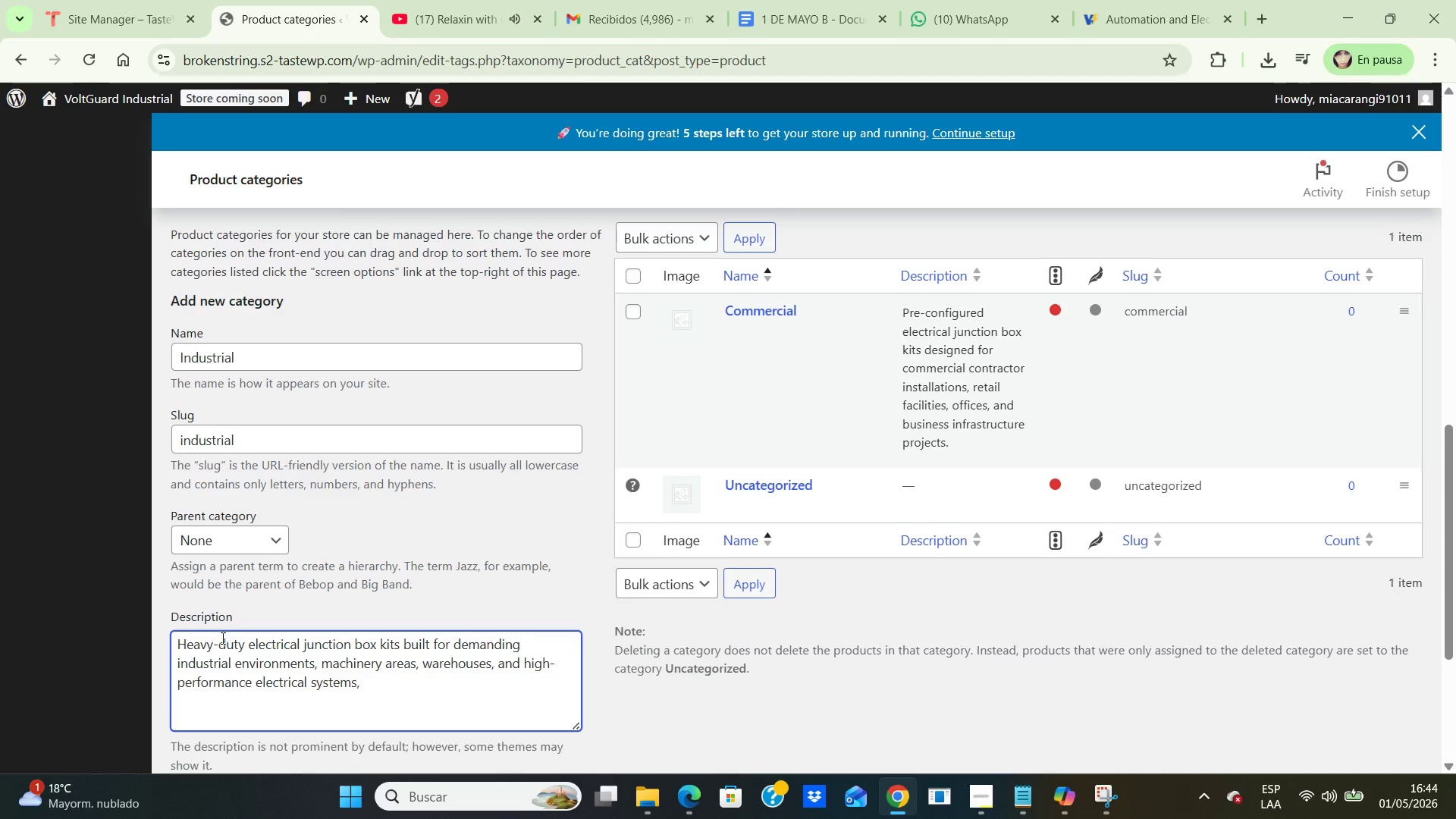 
scroll: coordinate [287, 695], scroll_direction: down, amount: 4.0
 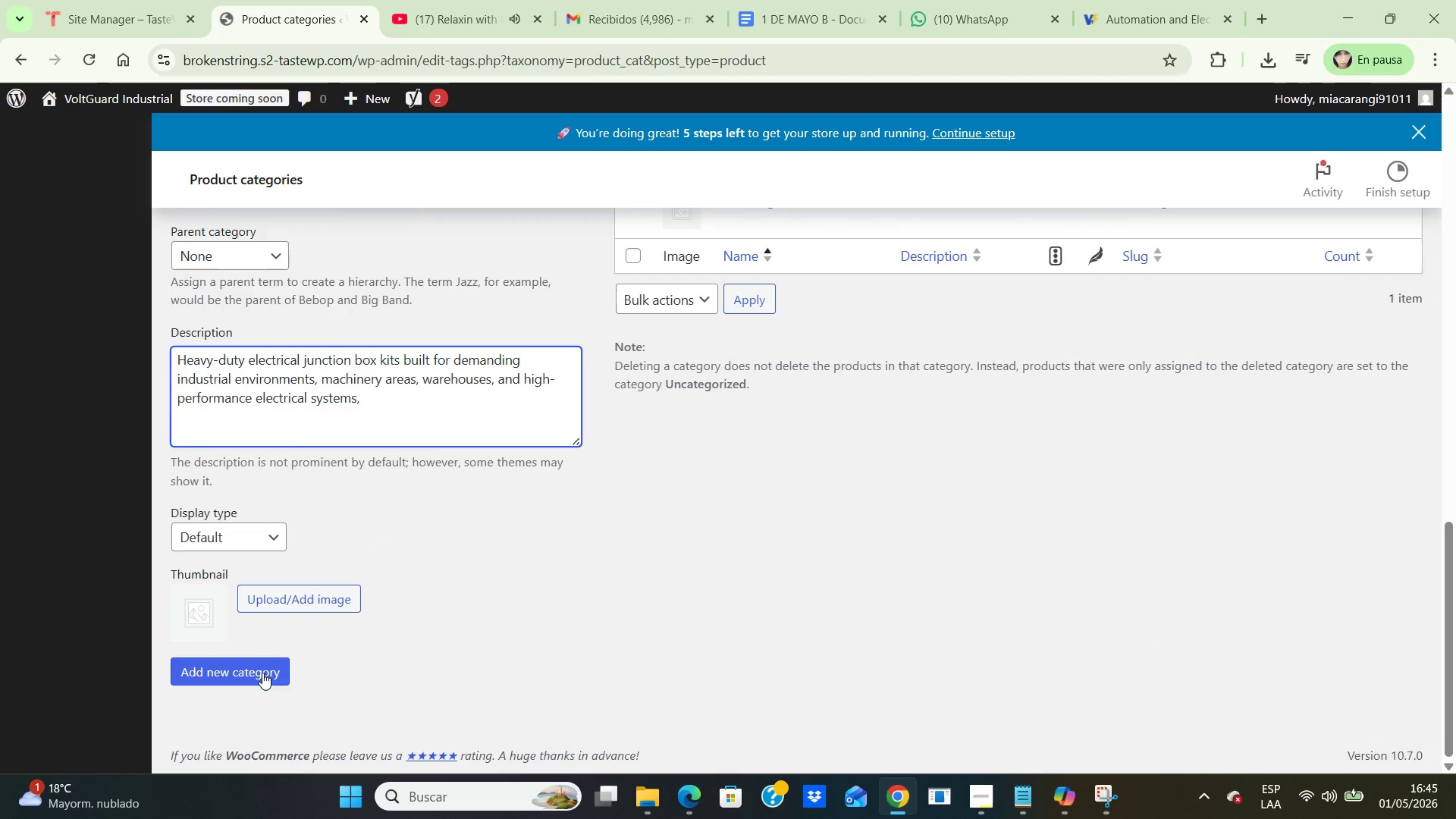 
left_click([261, 672])
 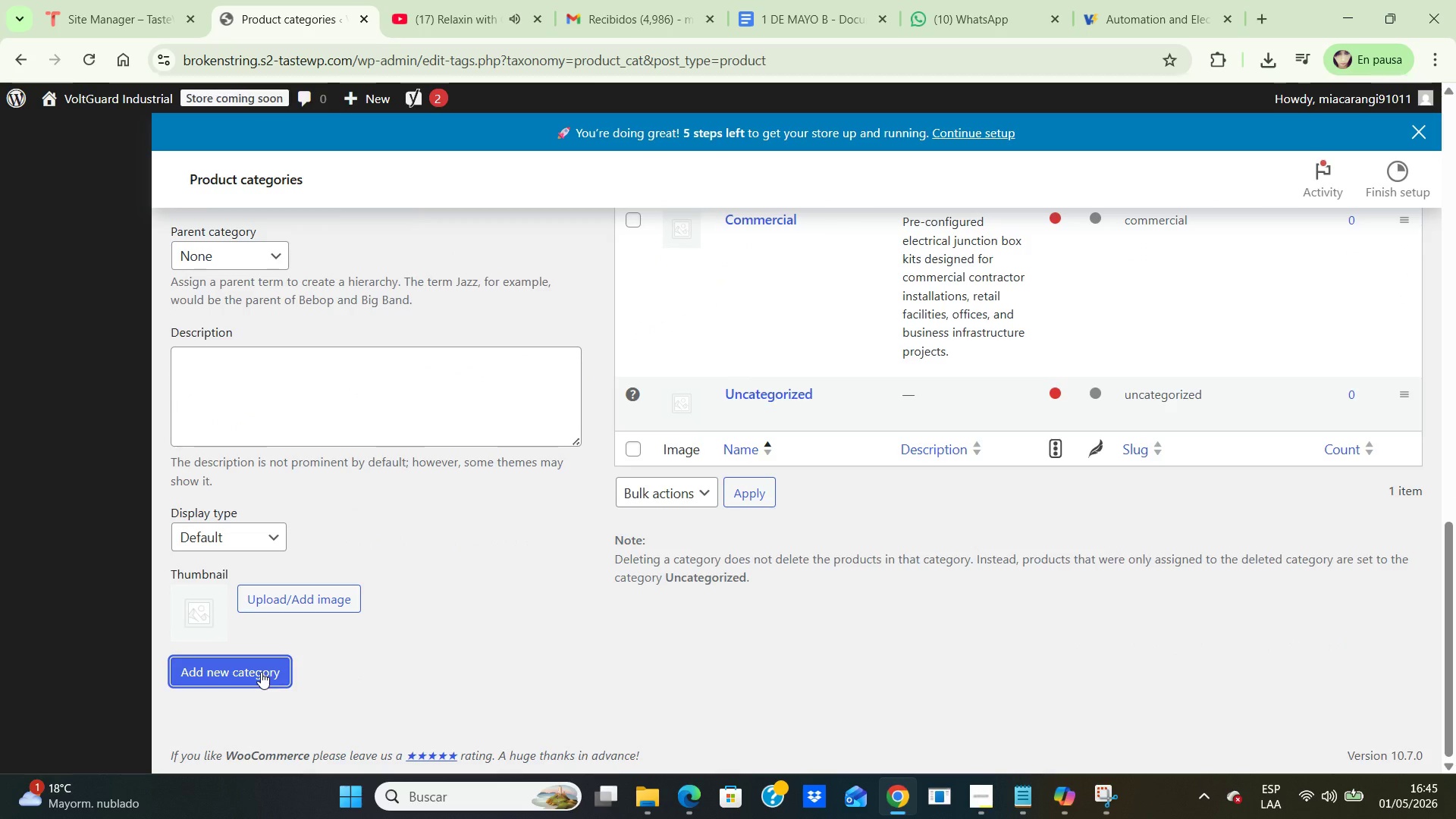 
wait(5.22)
 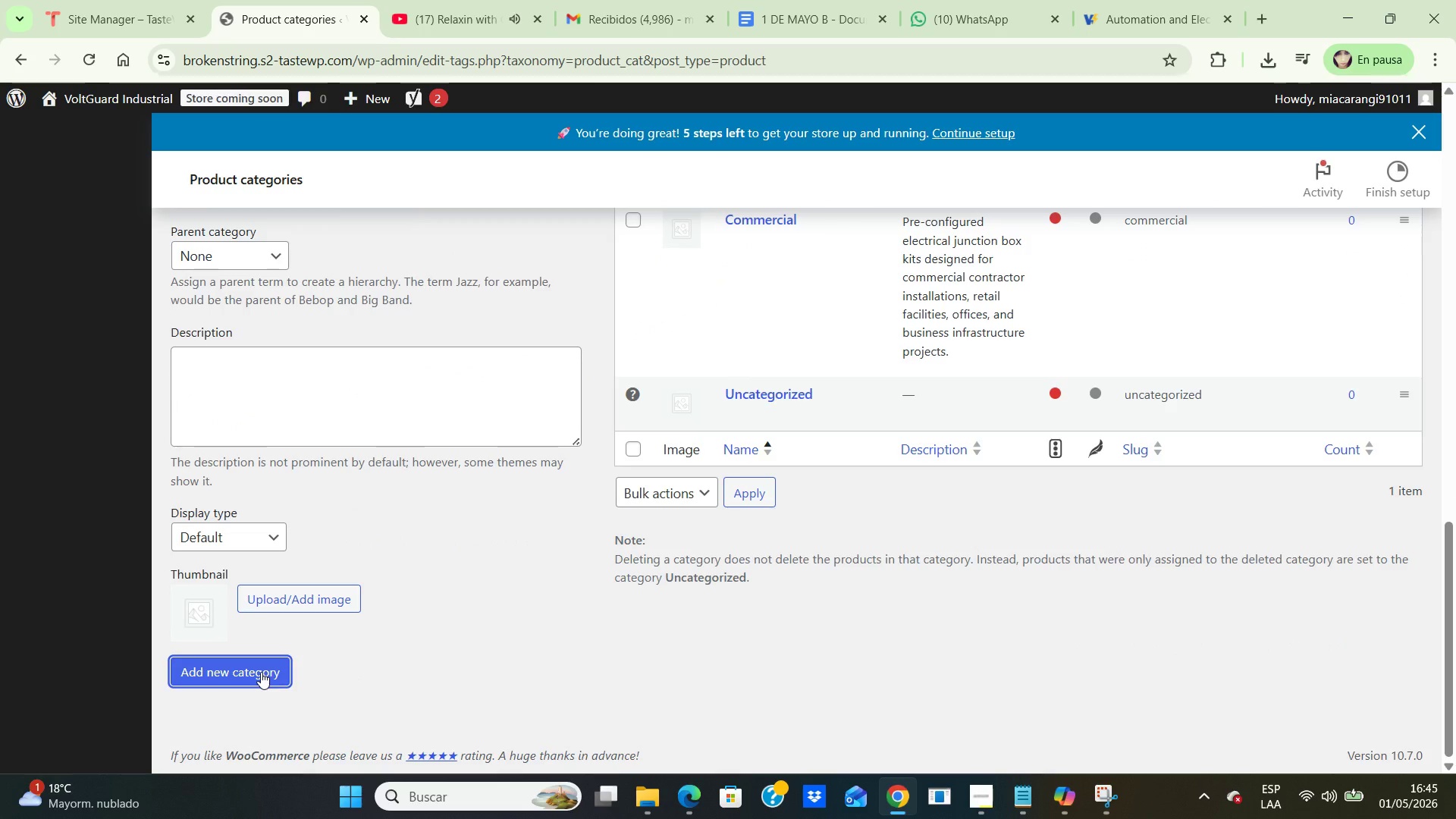 
scroll: coordinate [273, 674], scroll_direction: up, amount: 5.0
 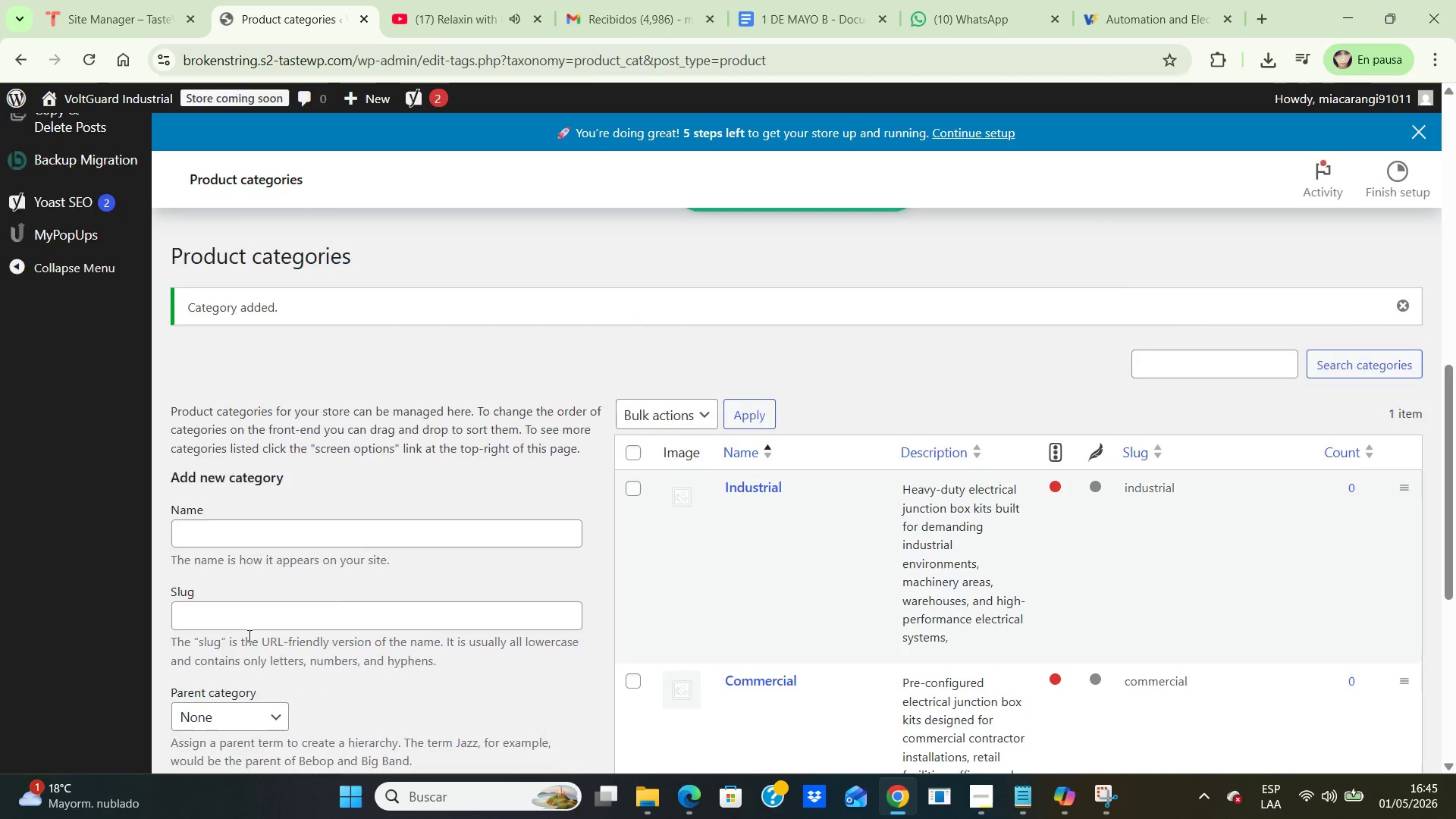 
scroll: coordinate [248, 635], scroll_direction: down, amount: 2.0
 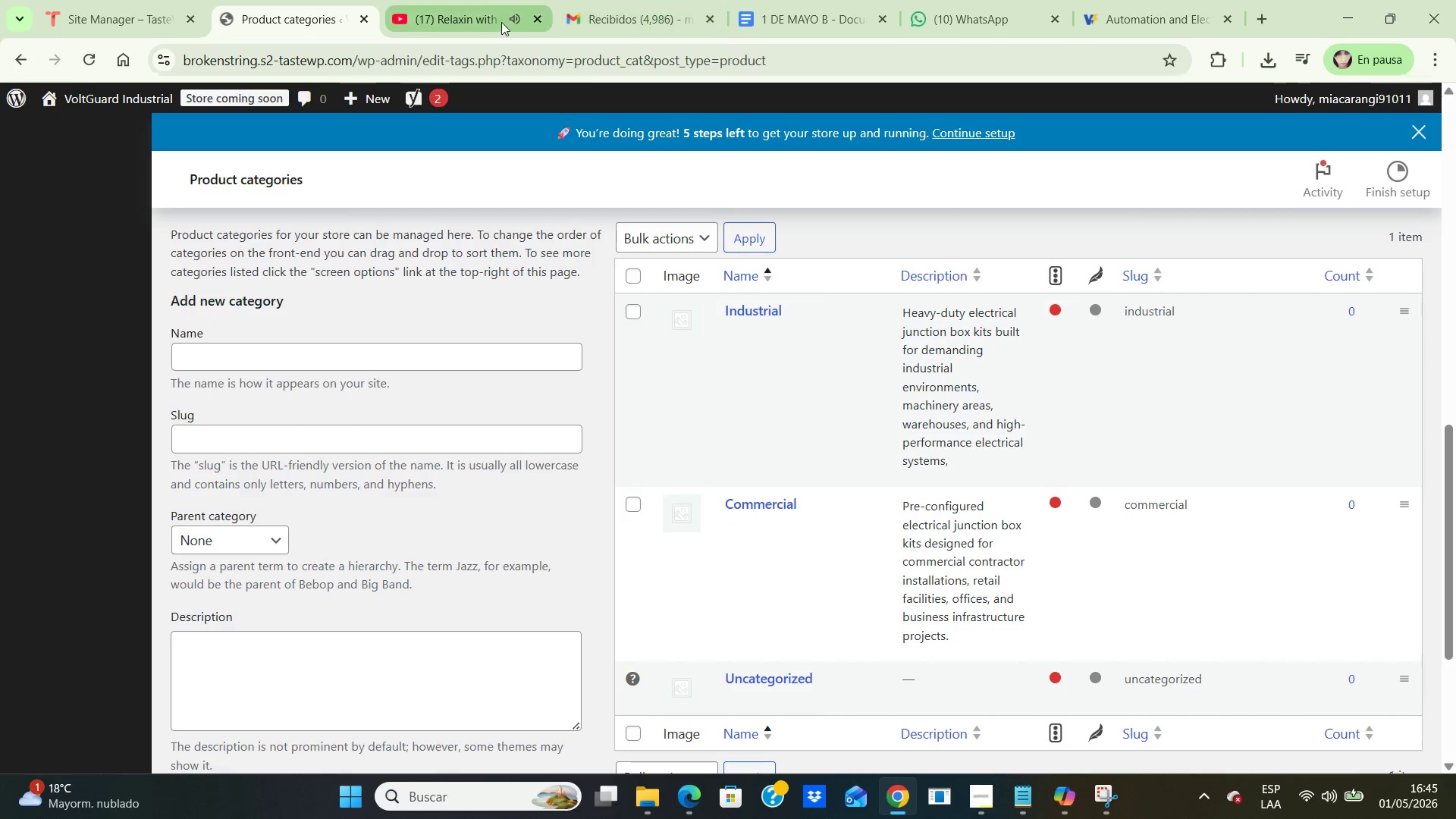 
left_click([486, 19])
 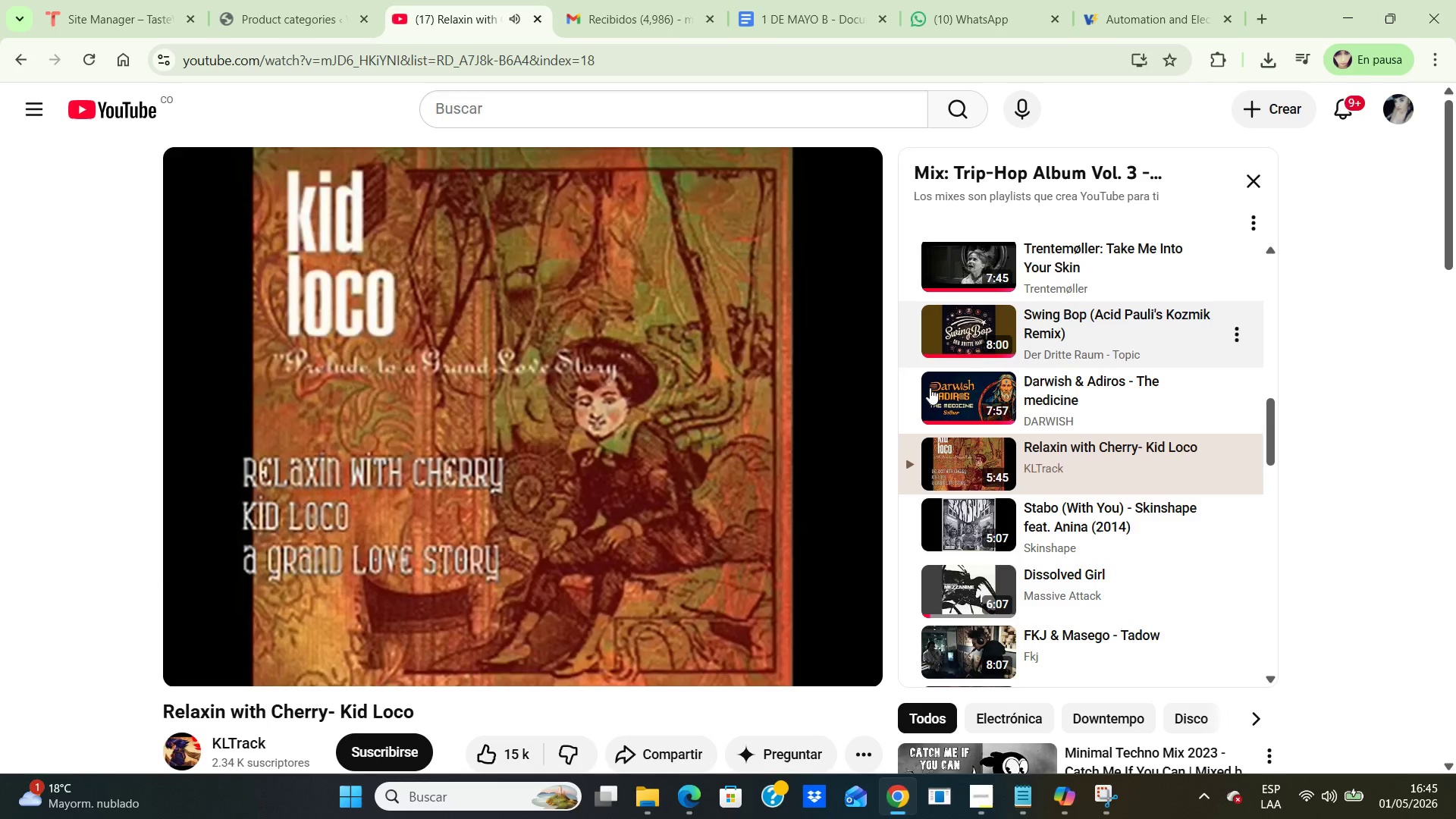 
scroll: coordinate [1068, 469], scroll_direction: down, amount: 5.0
 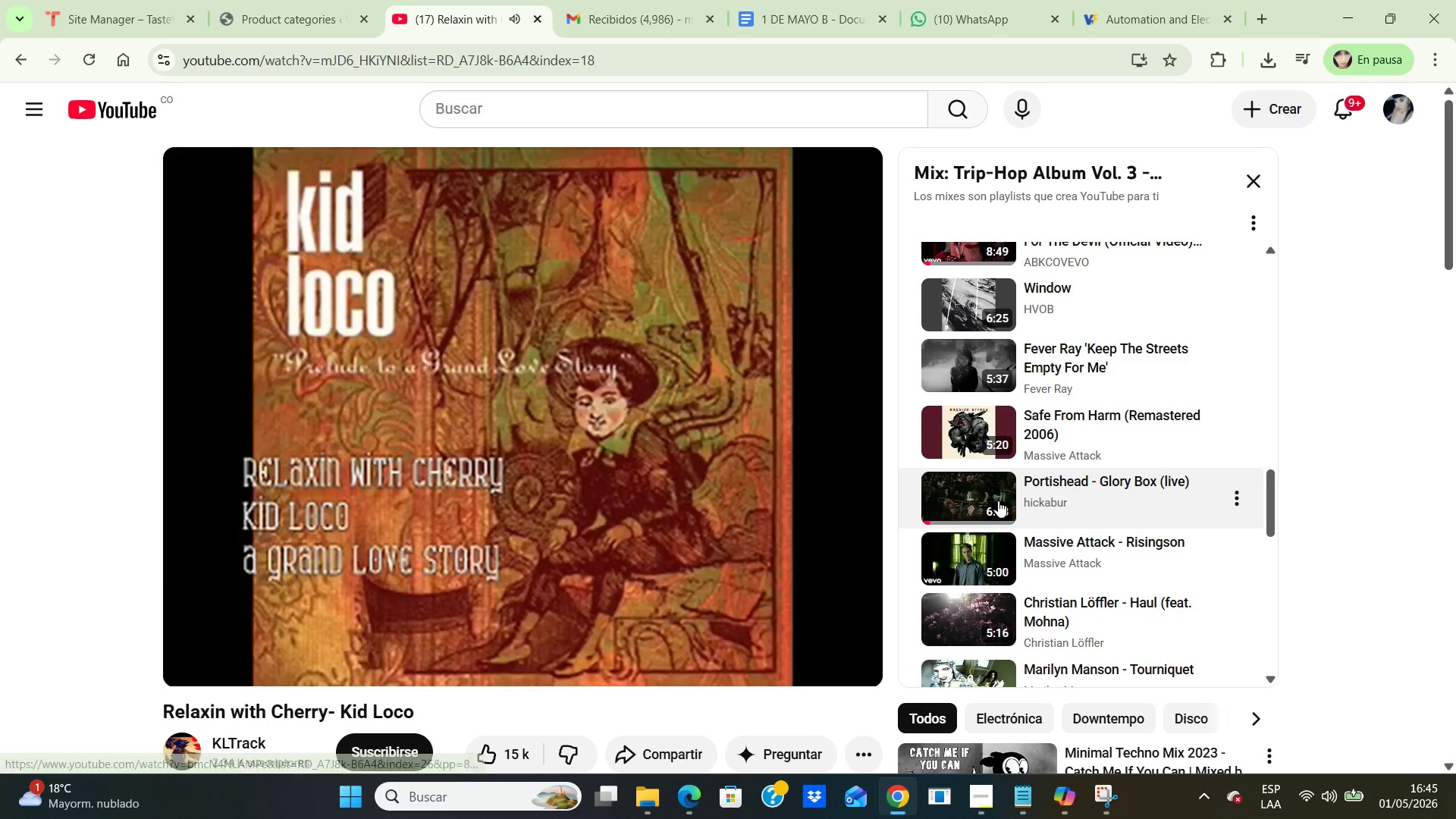 
double_click([998, 500])
 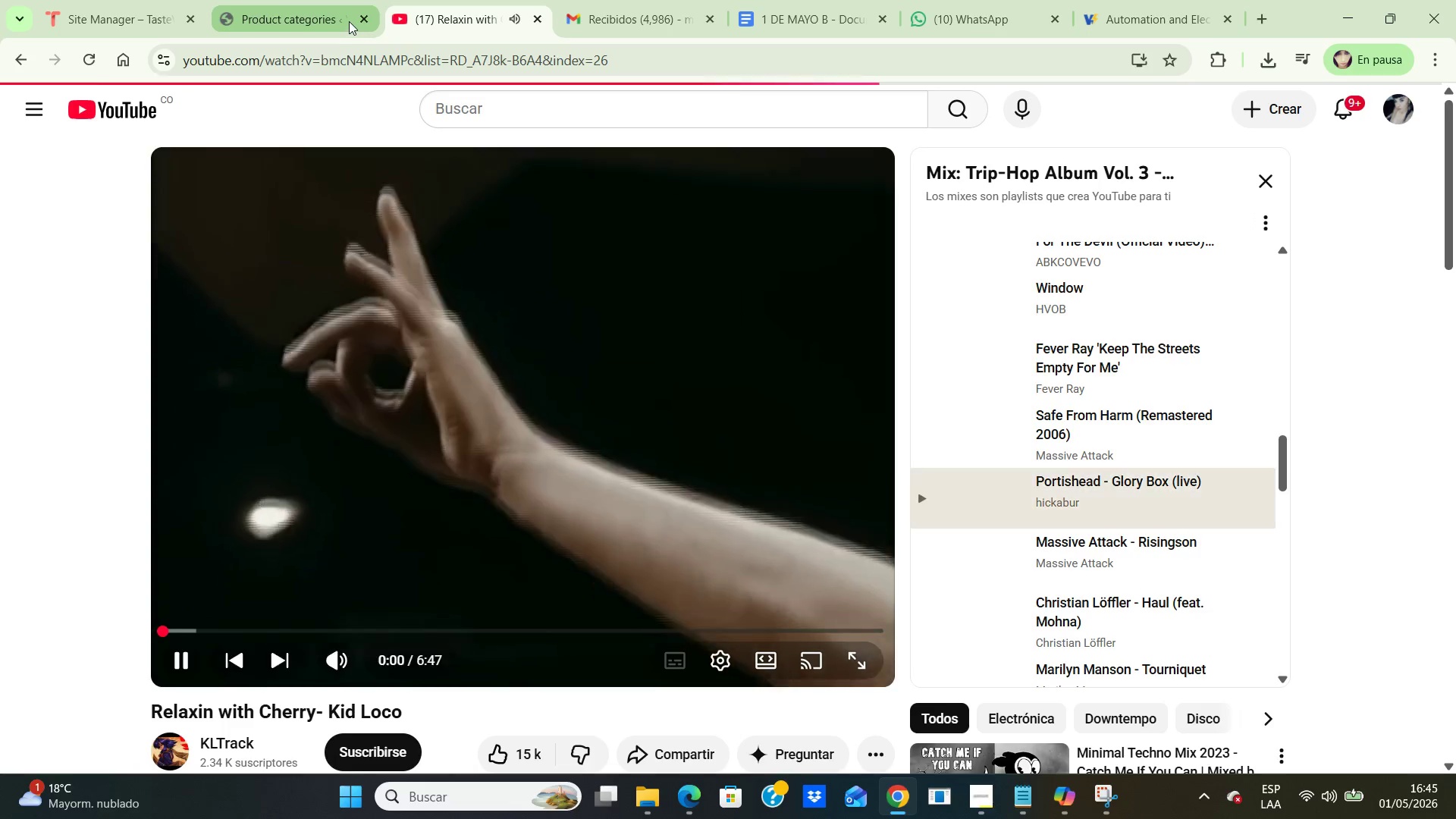 
left_click([322, 20])
 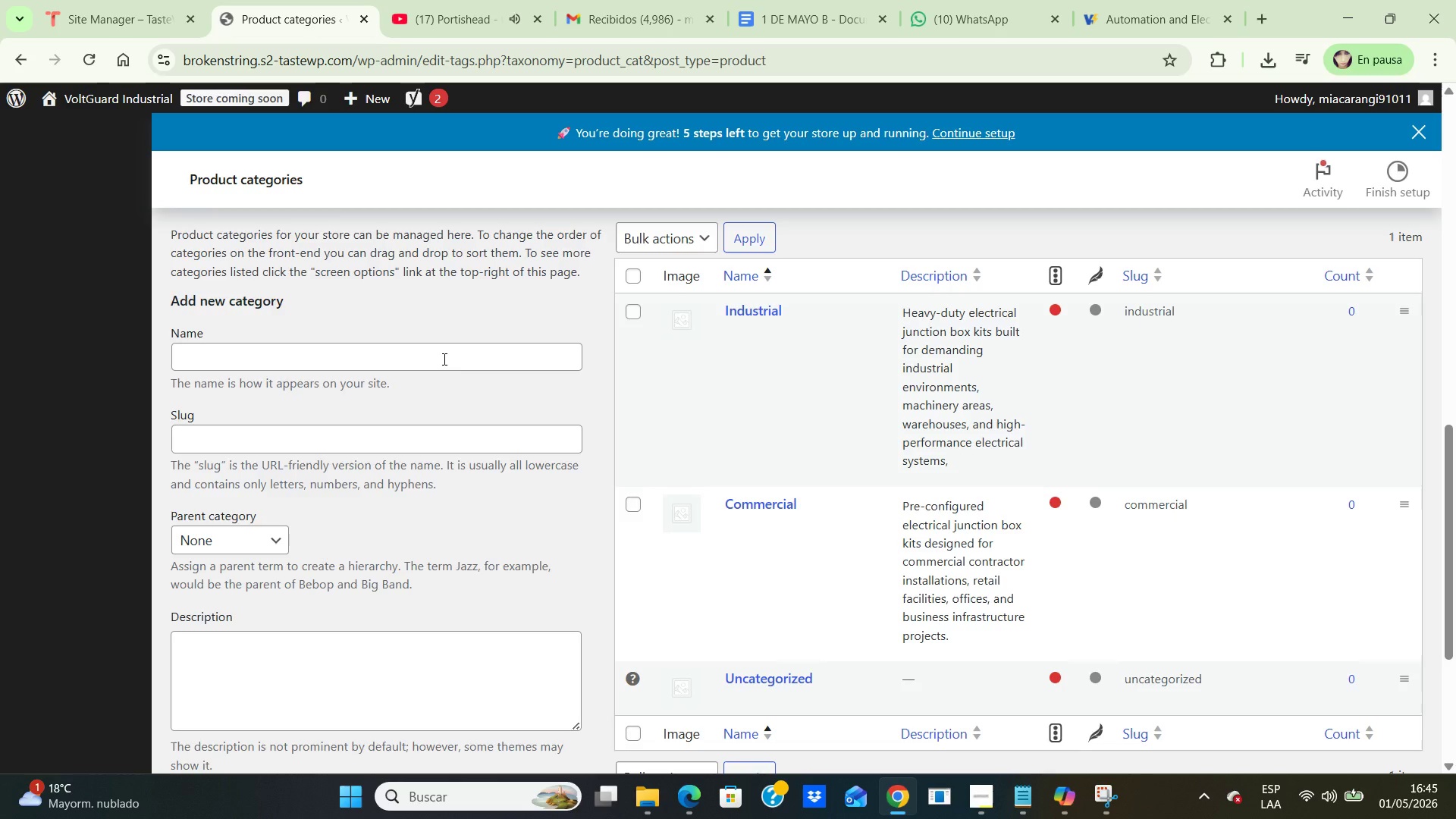 
left_click([443, 359])
 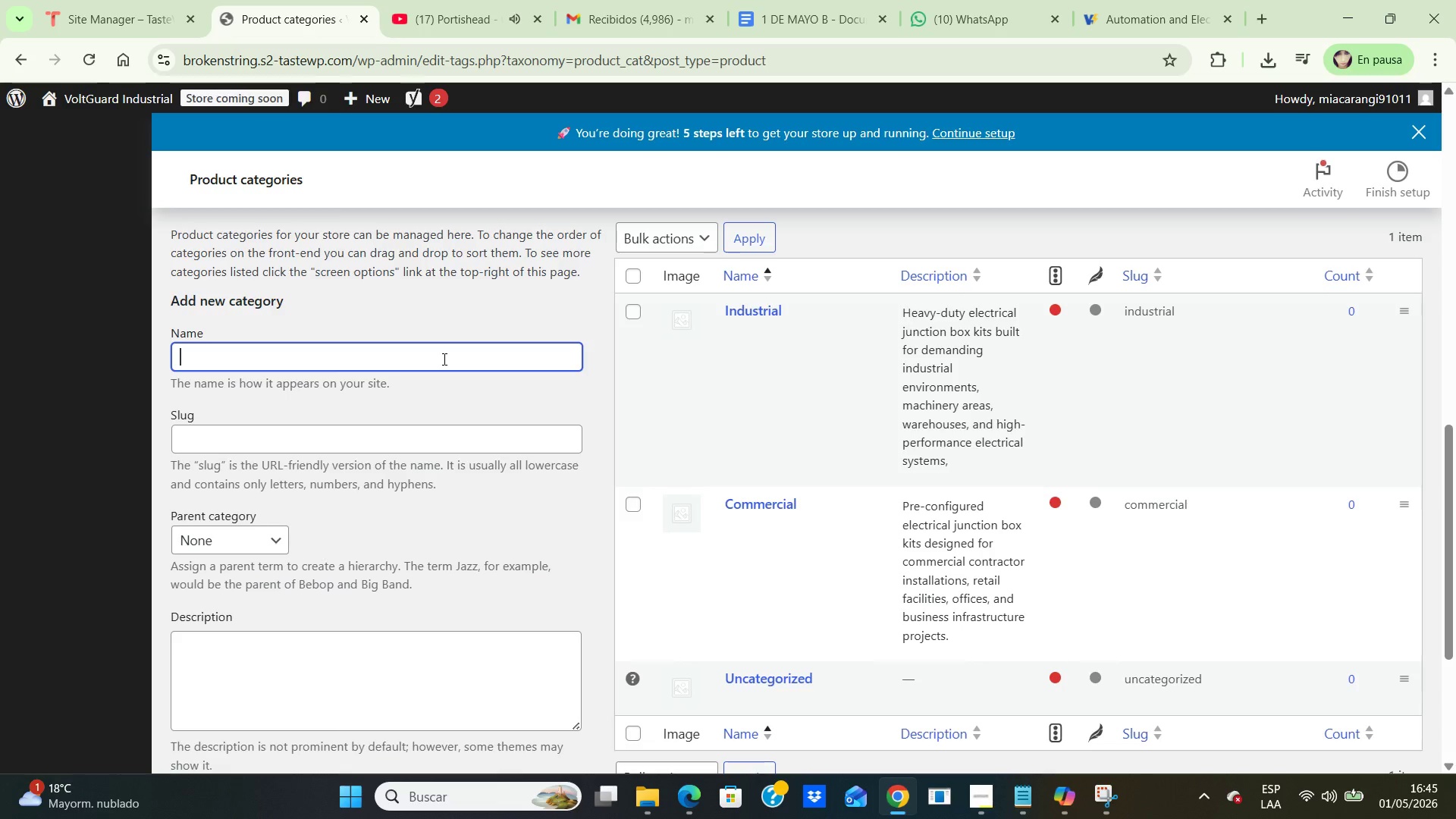 
type(Residential )
 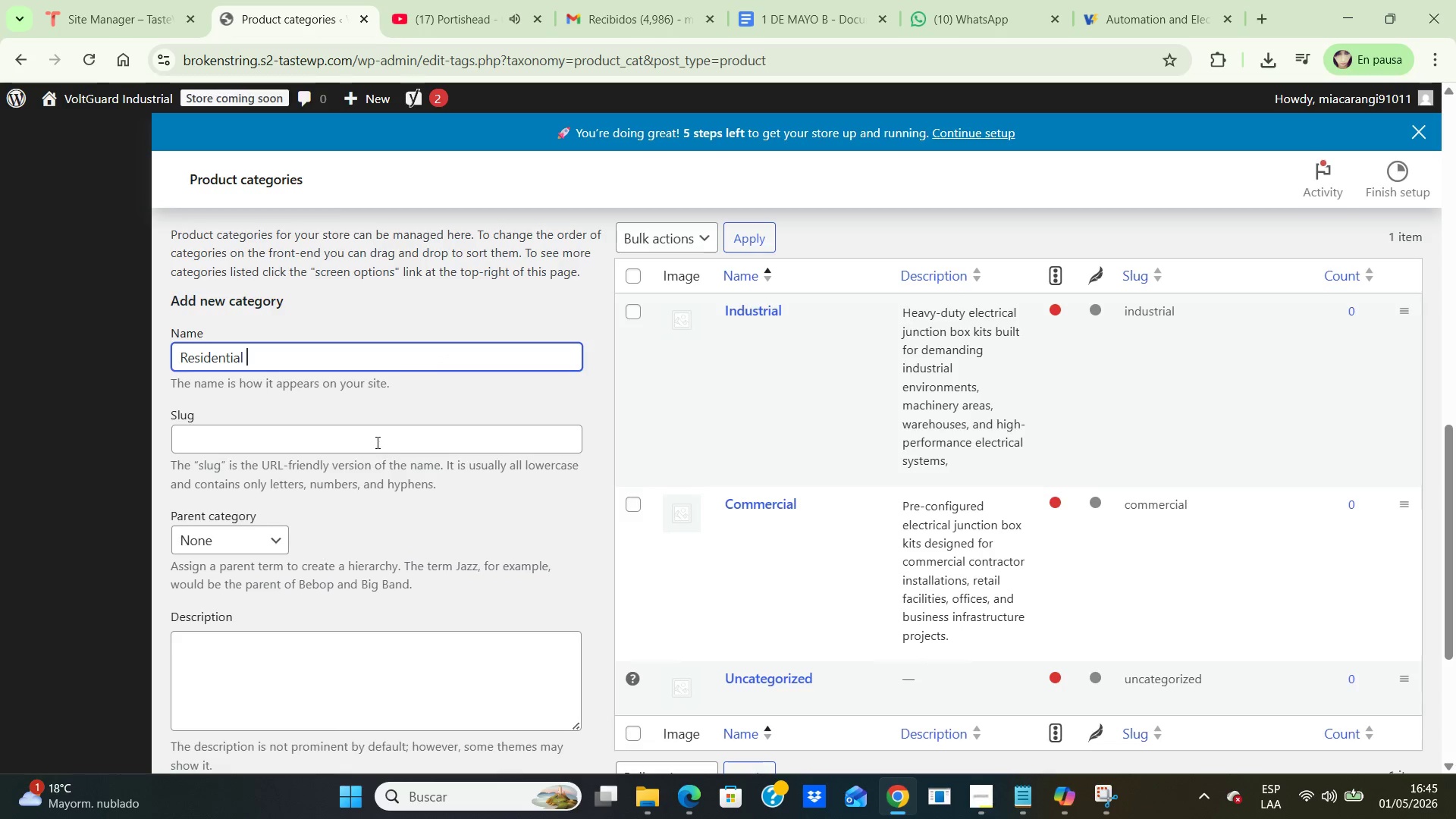 
left_click([378, 432])
 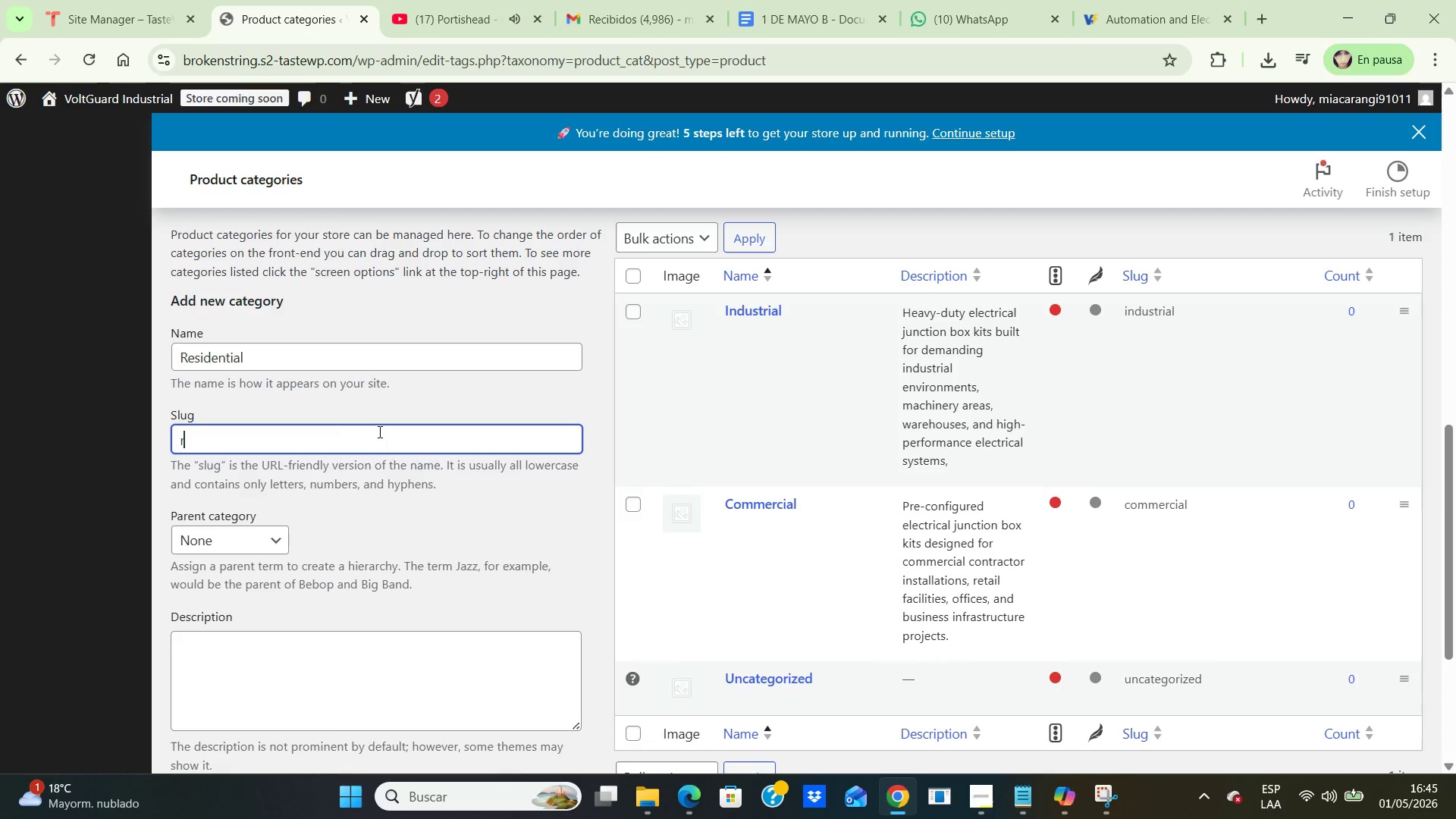 
type(residential)
 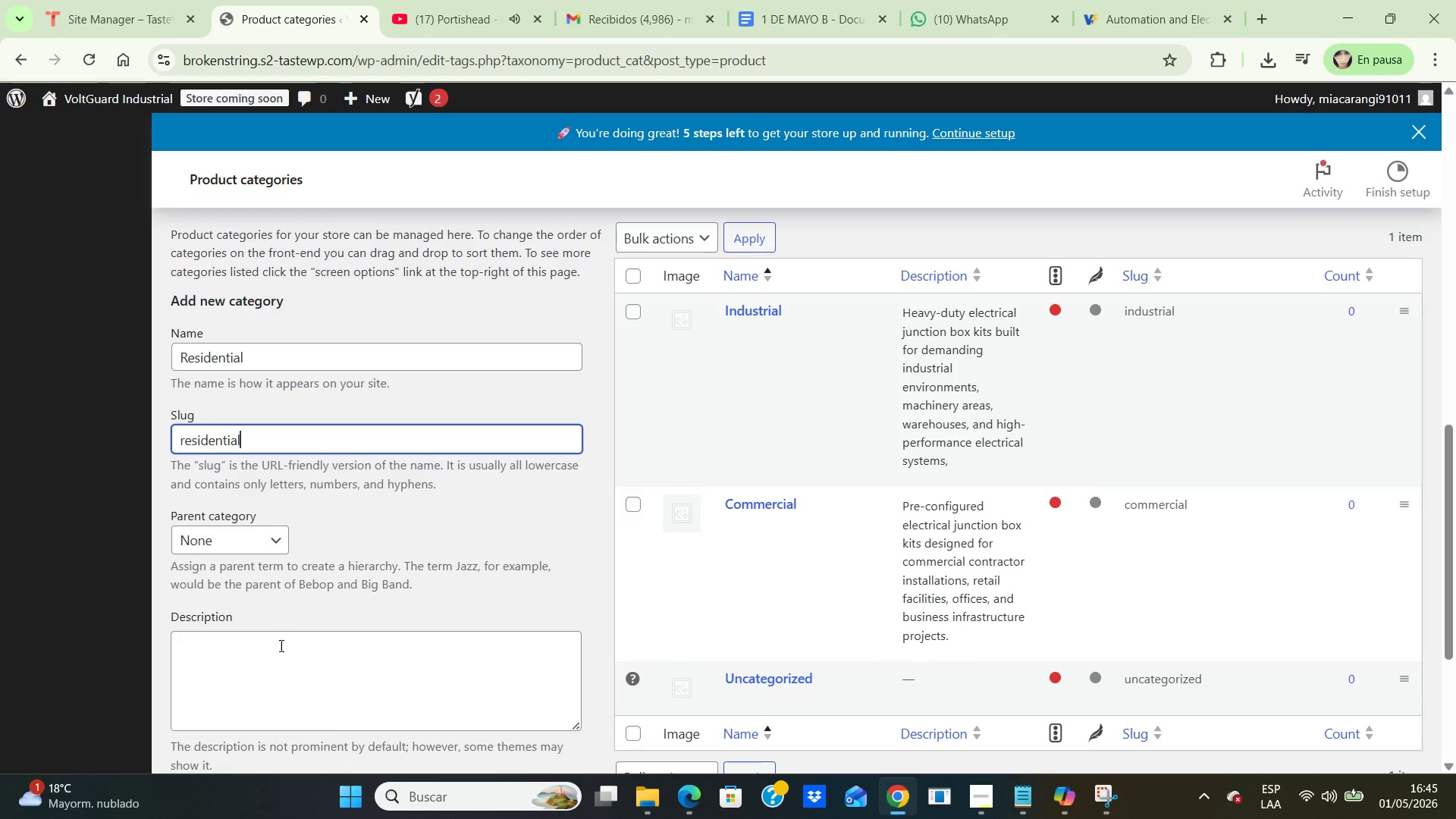 
left_click([279, 645])
 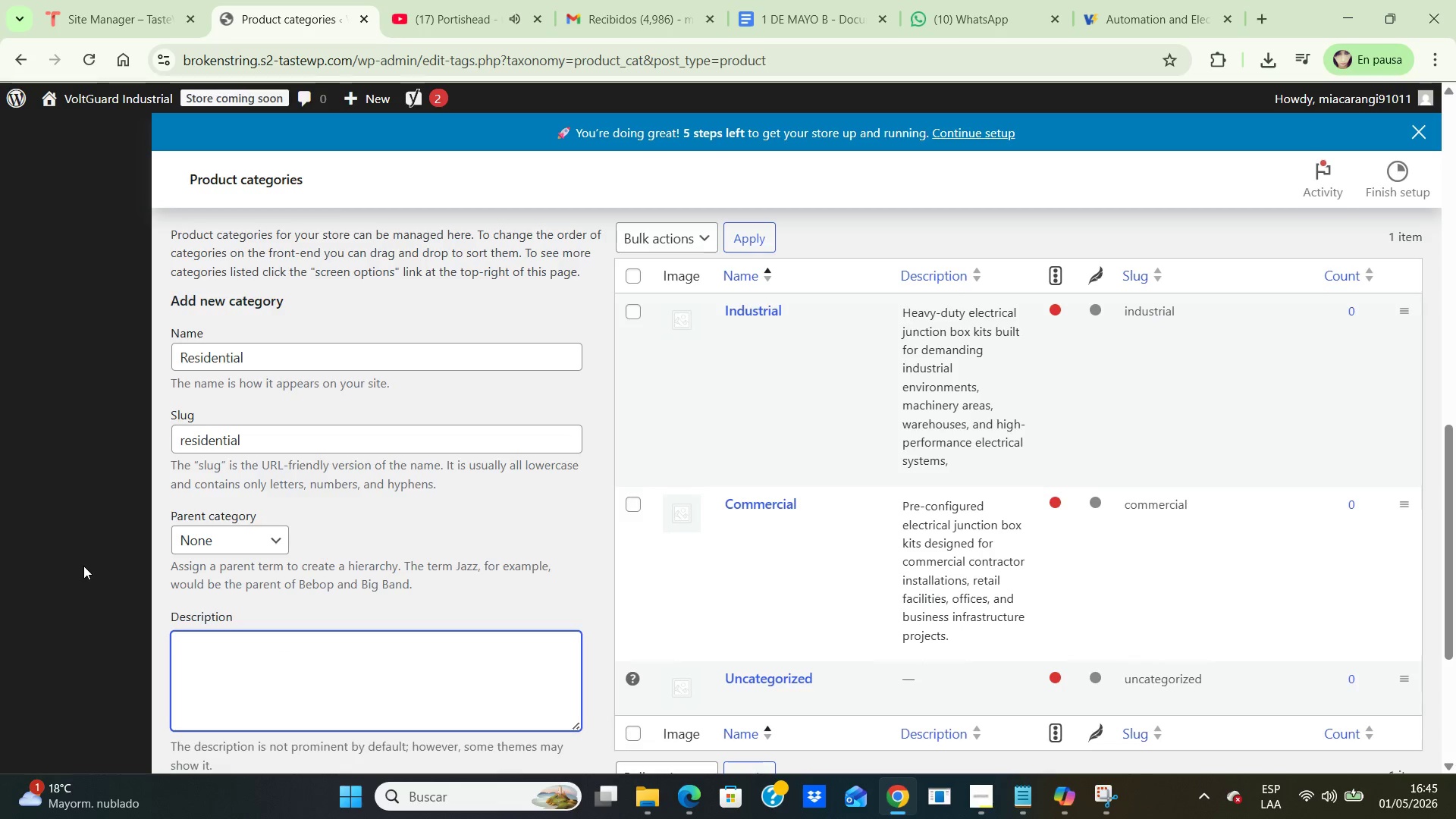 
type(Reliable junction box kits prepared for sediential relctrical pro)
key(Backspace)
key(Backspace)
key(Backspace)
key(Backspace)
type(residential electrical projects )
key(Backspace)
type(, home upgrades, garaje ins)
key(Backspace)
key(Backspace)
key(Backspace)
key(Backspace)
key(Backspace)
key(Backspace)
type(ge installations, and contractor-ready wiring applications.)
 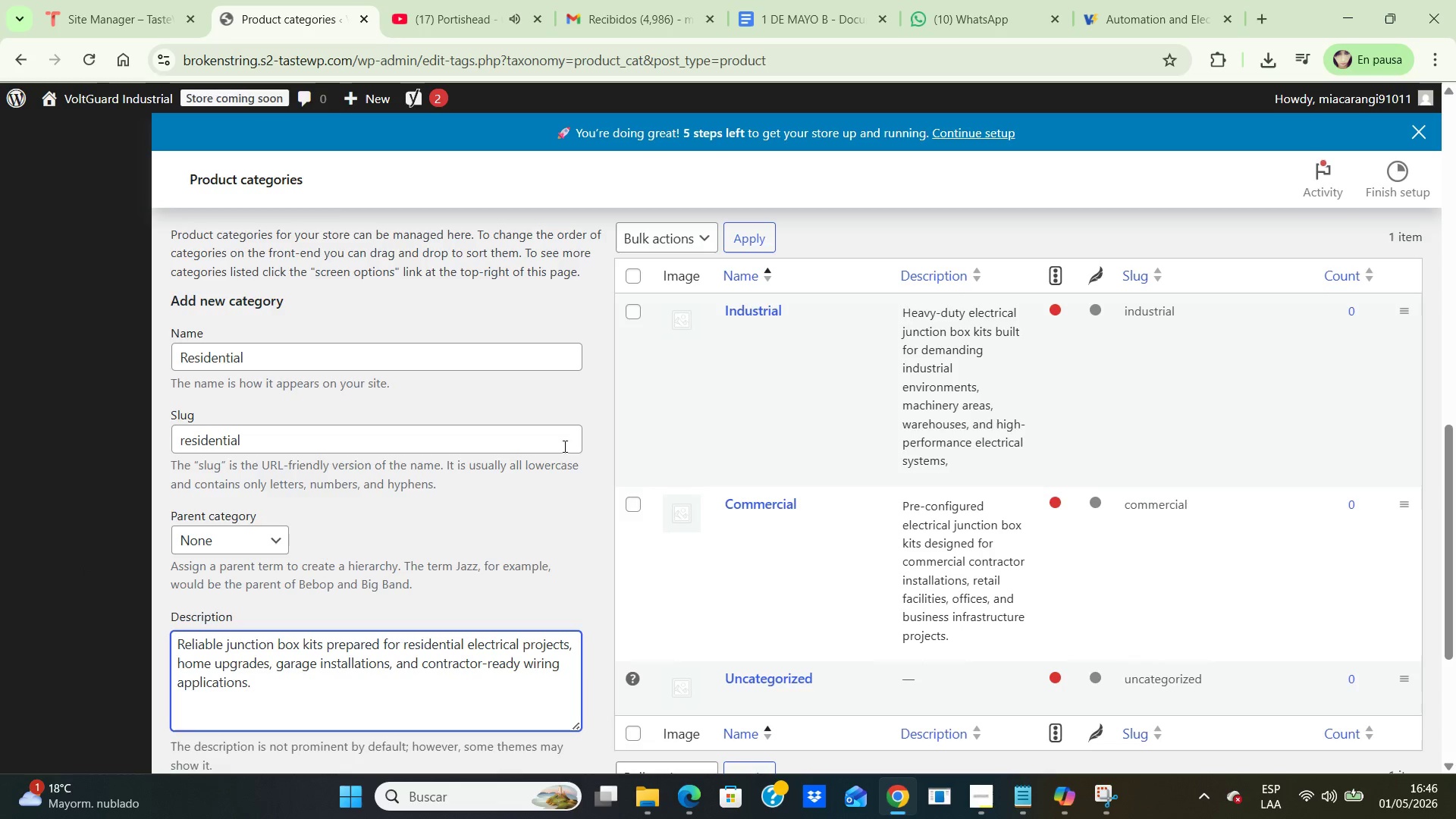 
scroll: coordinate [249, 654], scroll_direction: down, amount: 3.0
 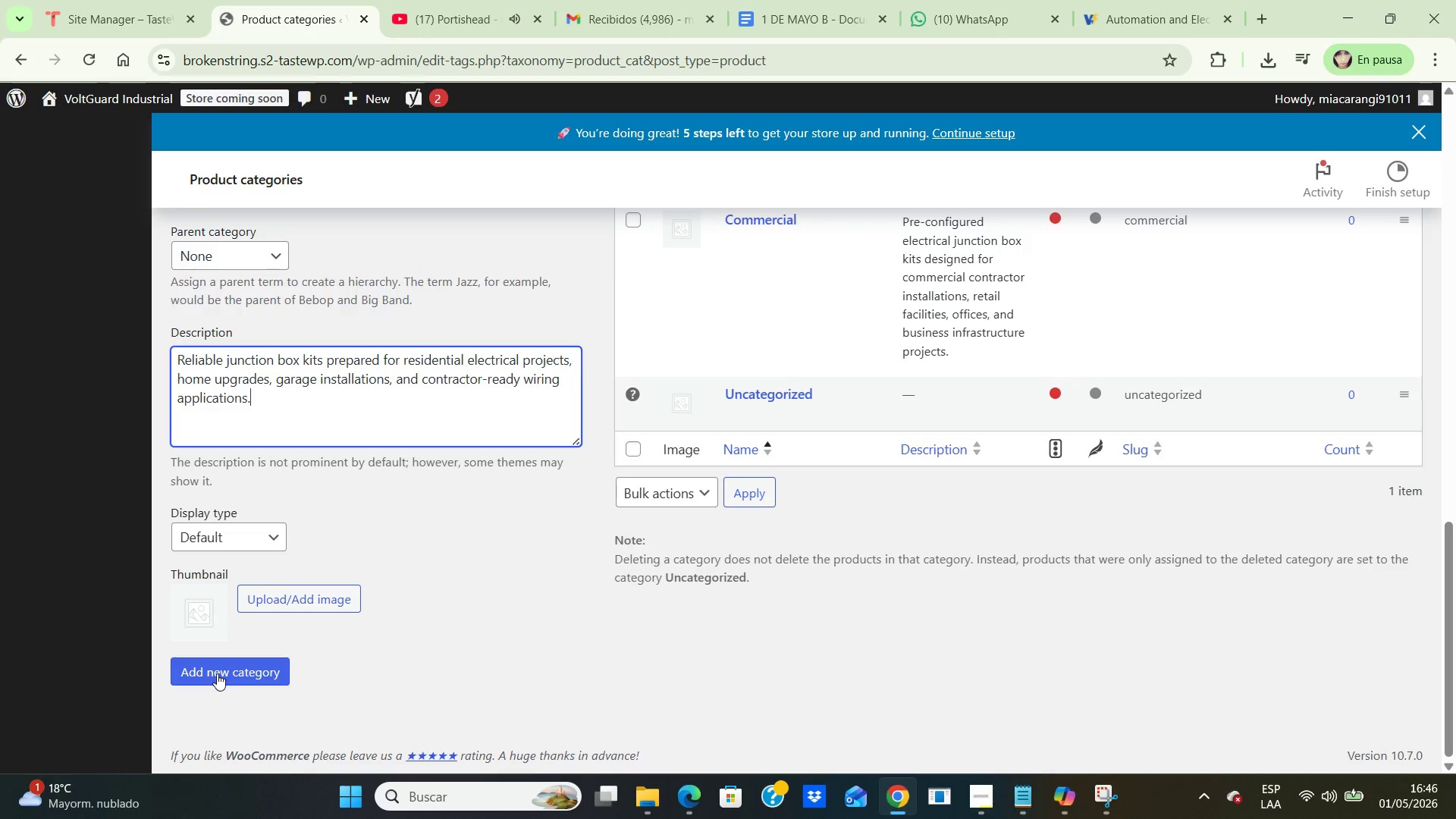 
left_click([217, 673])
 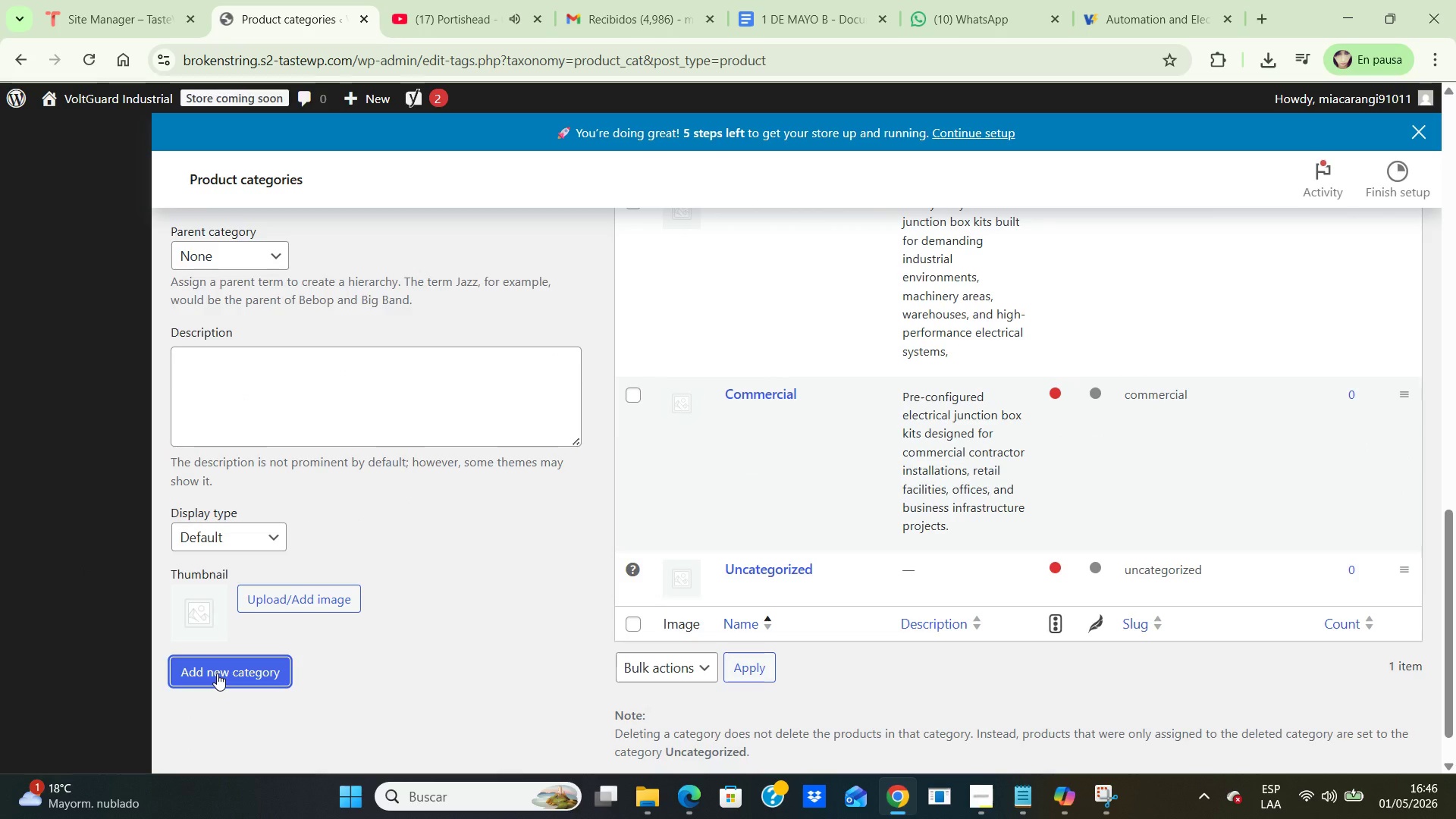 
scroll: coordinate [317, 606], scroll_direction: up, amount: 7.0
 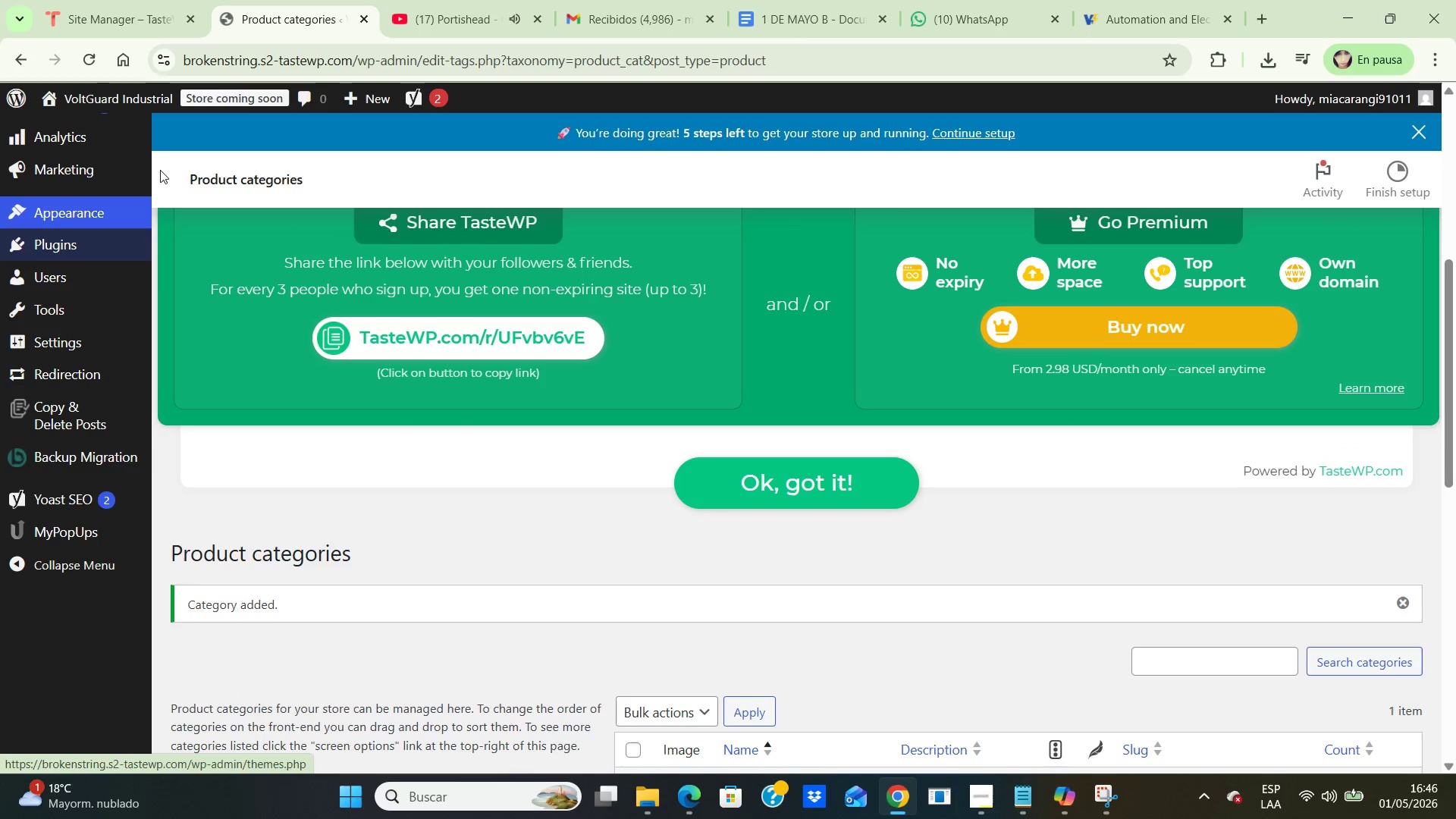 
left_click([612, 14])
 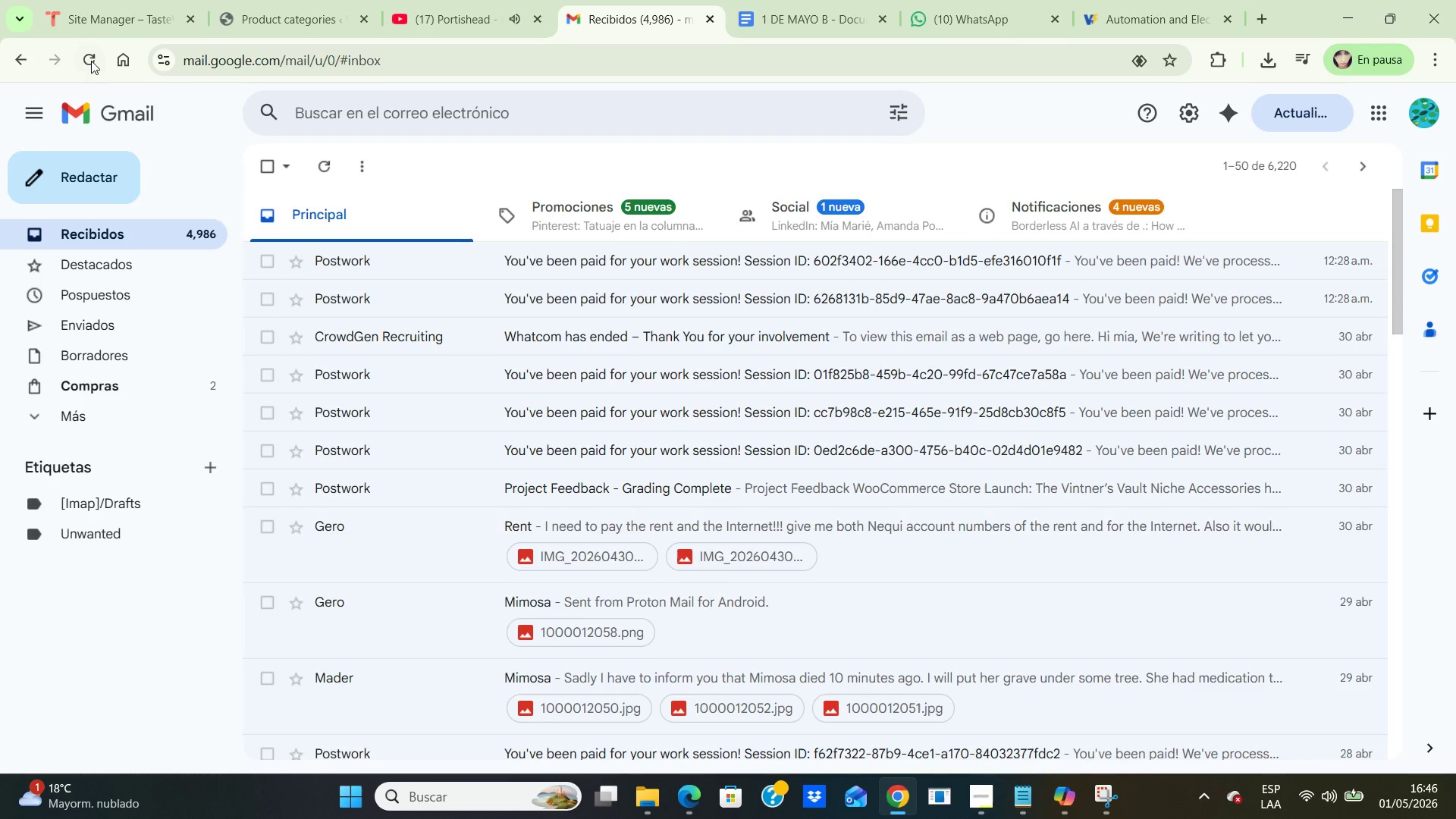 
left_click([82, 58])
 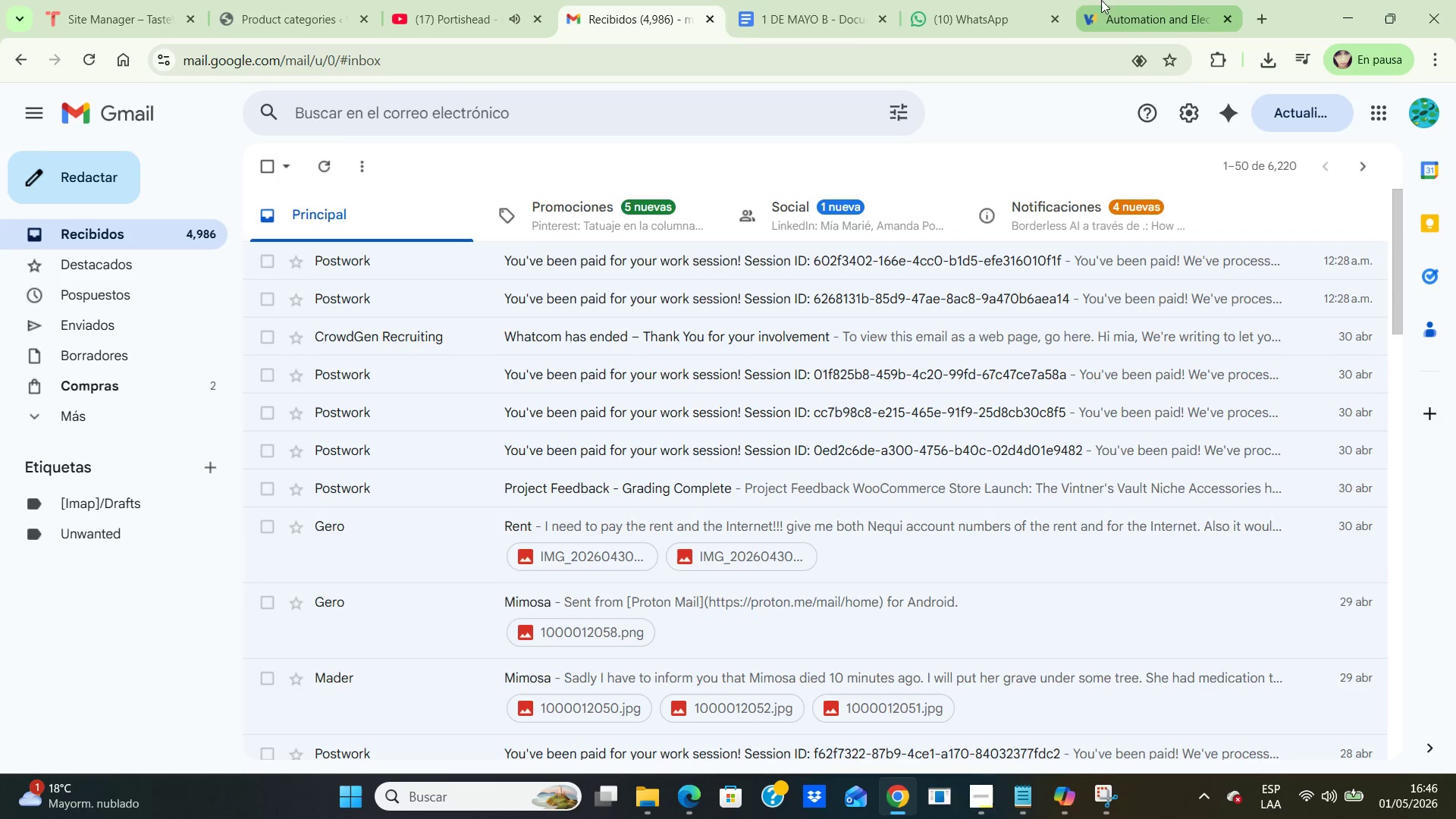 
wait(5.11)
 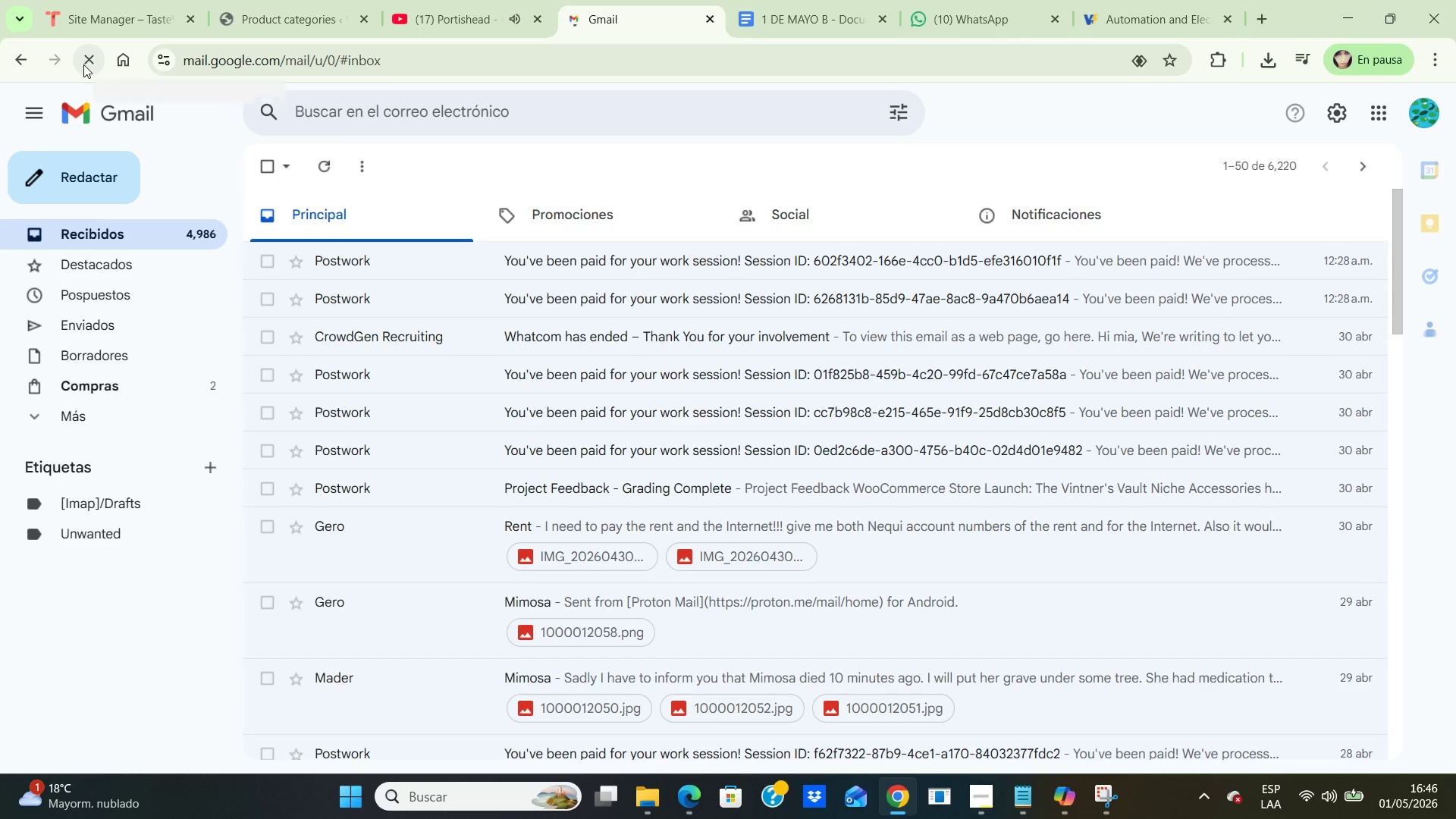 
left_click([272, 3])
 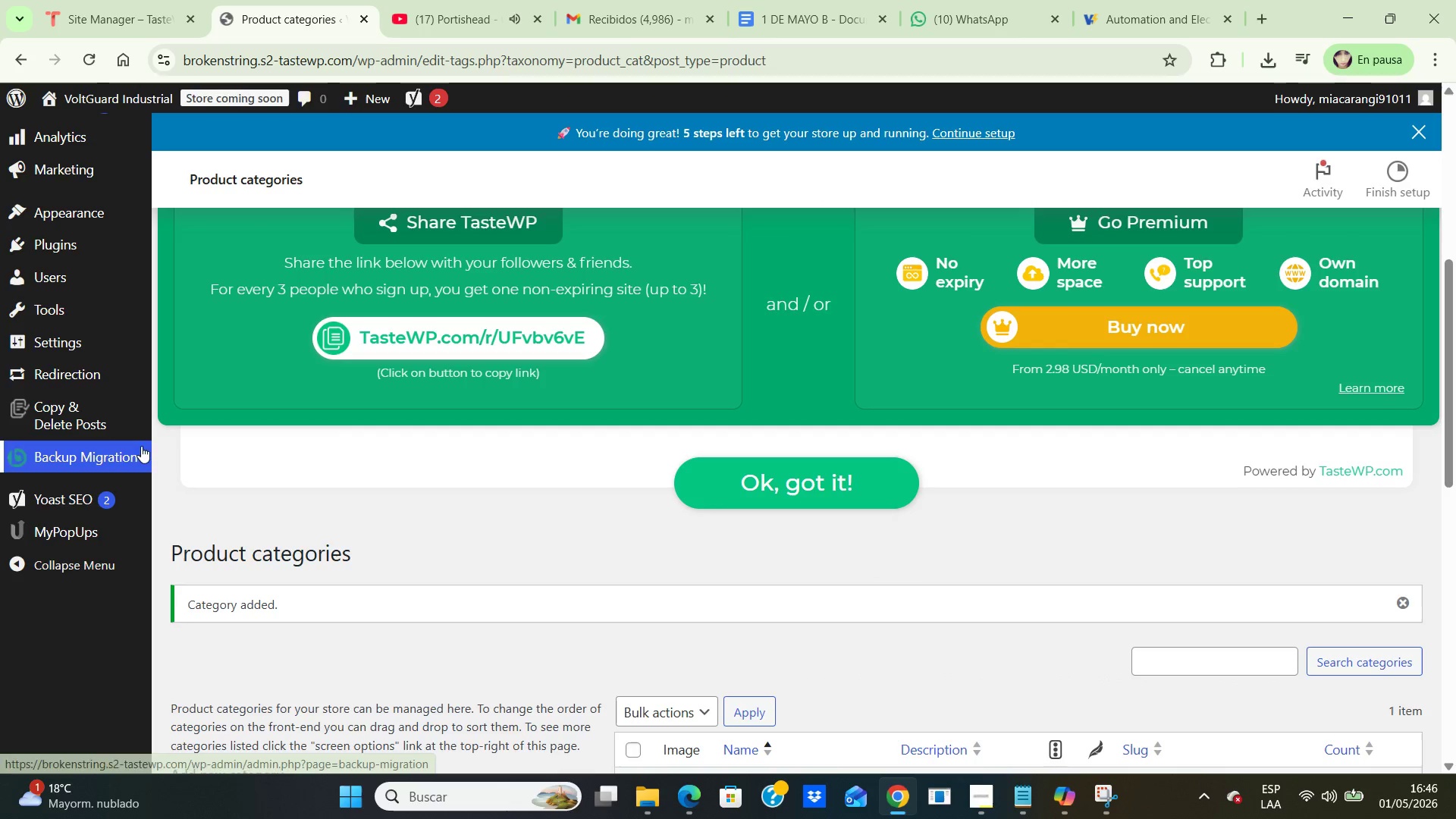 
scroll: coordinate [171, 423], scroll_direction: up, amount: 4.0
 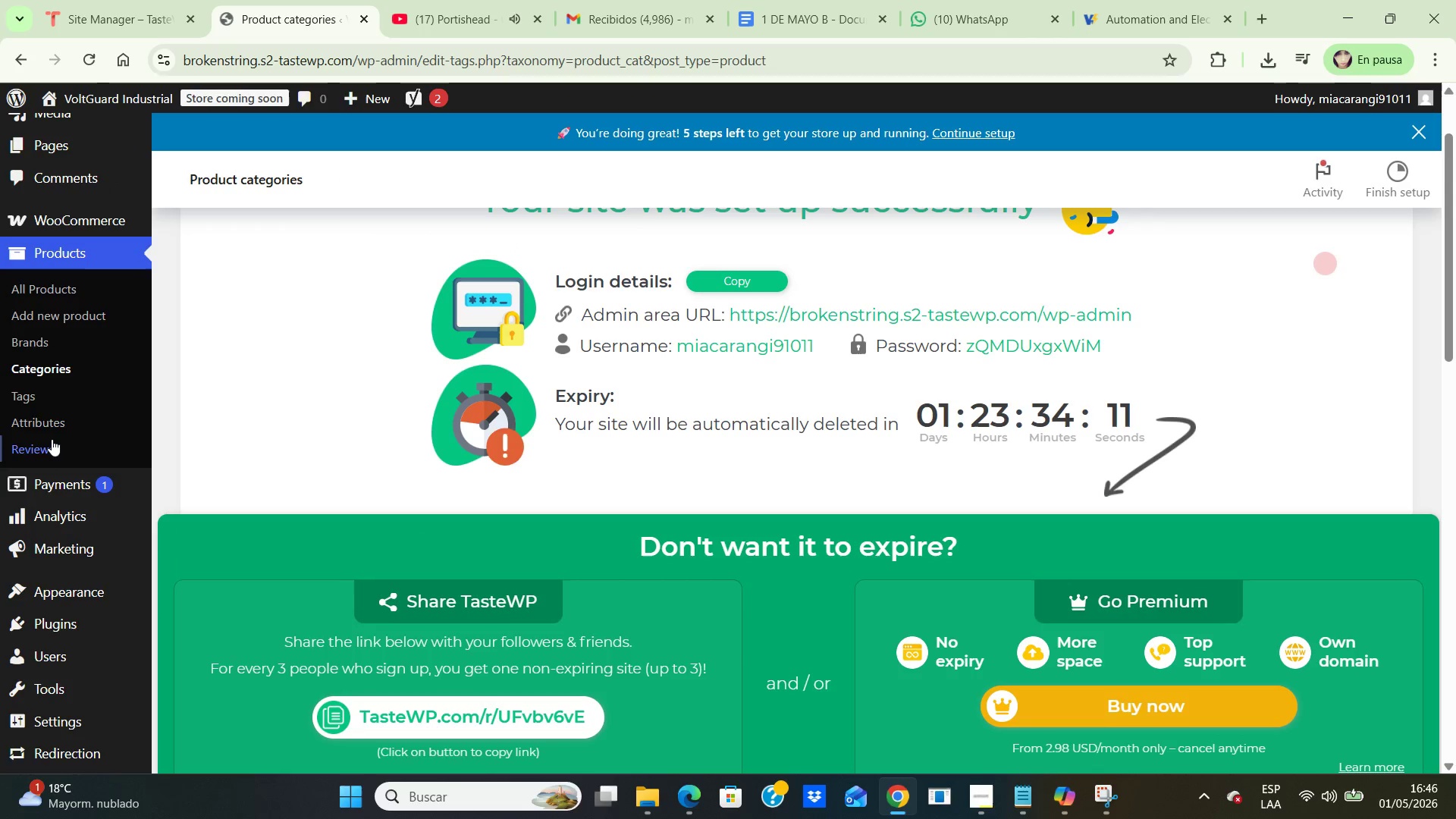 
left_click([49, 427])
 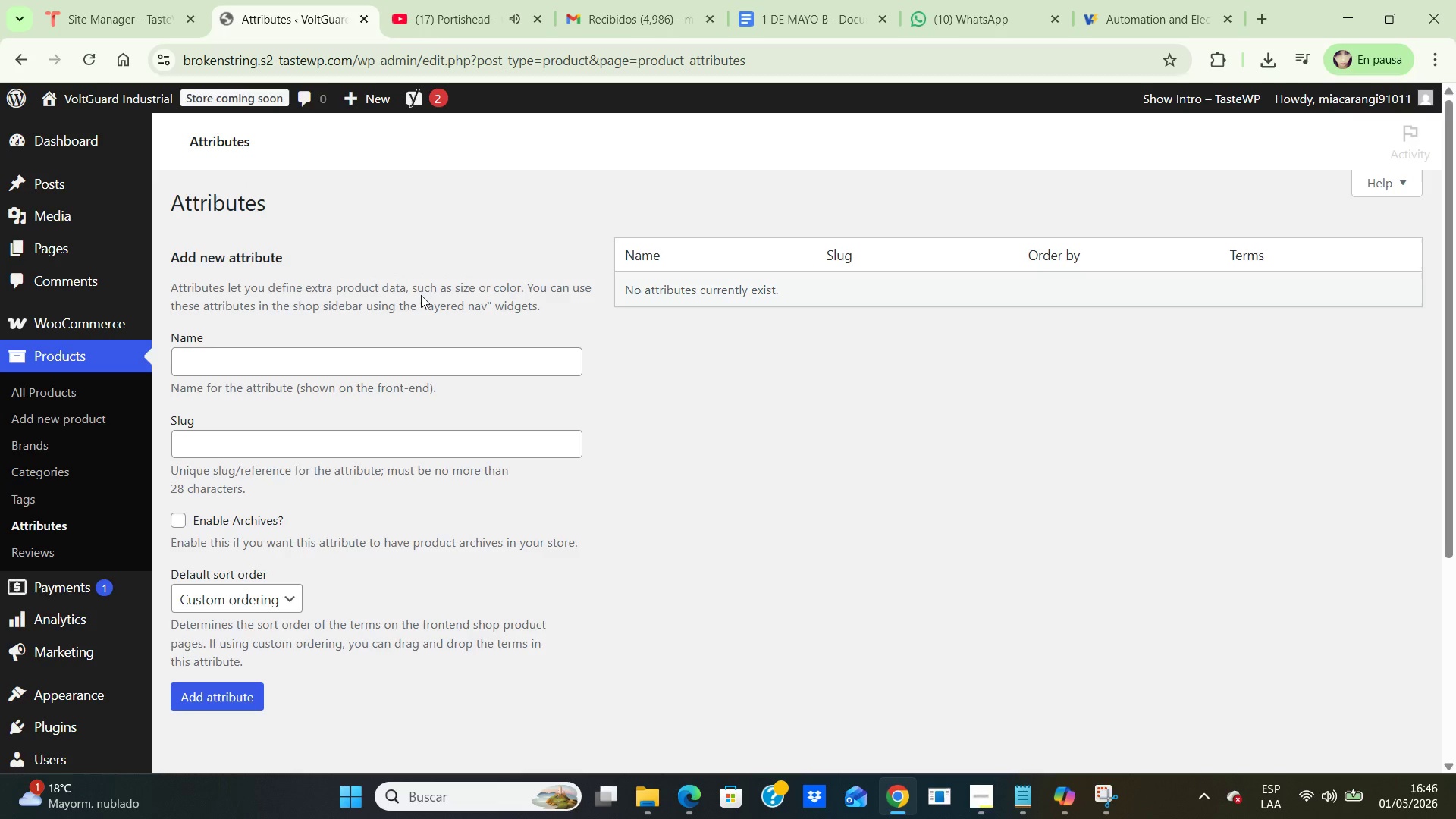 
scroll: coordinate [421, 295], scroll_direction: down, amount: 8.0
 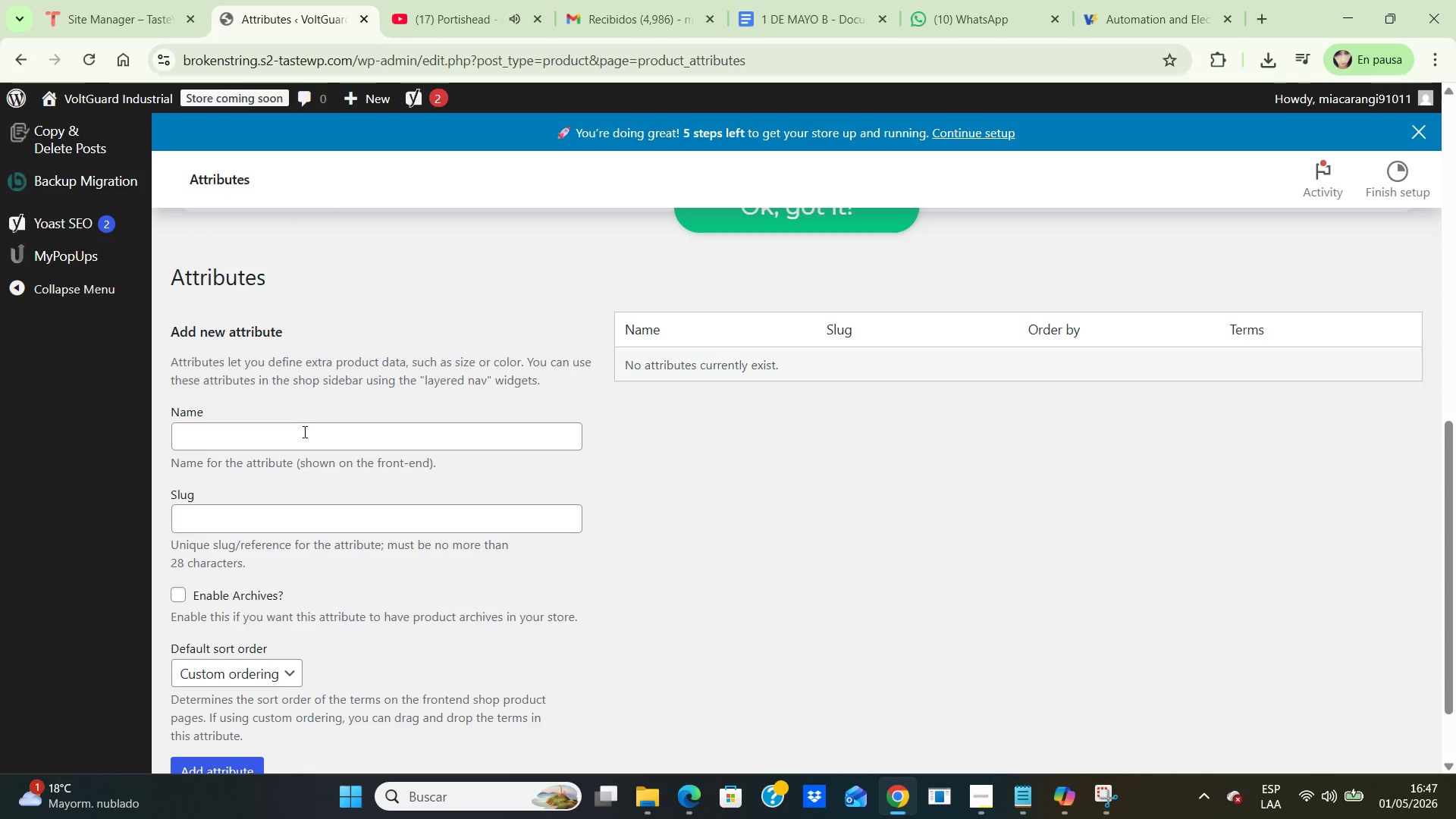 
left_click([303, 431])
 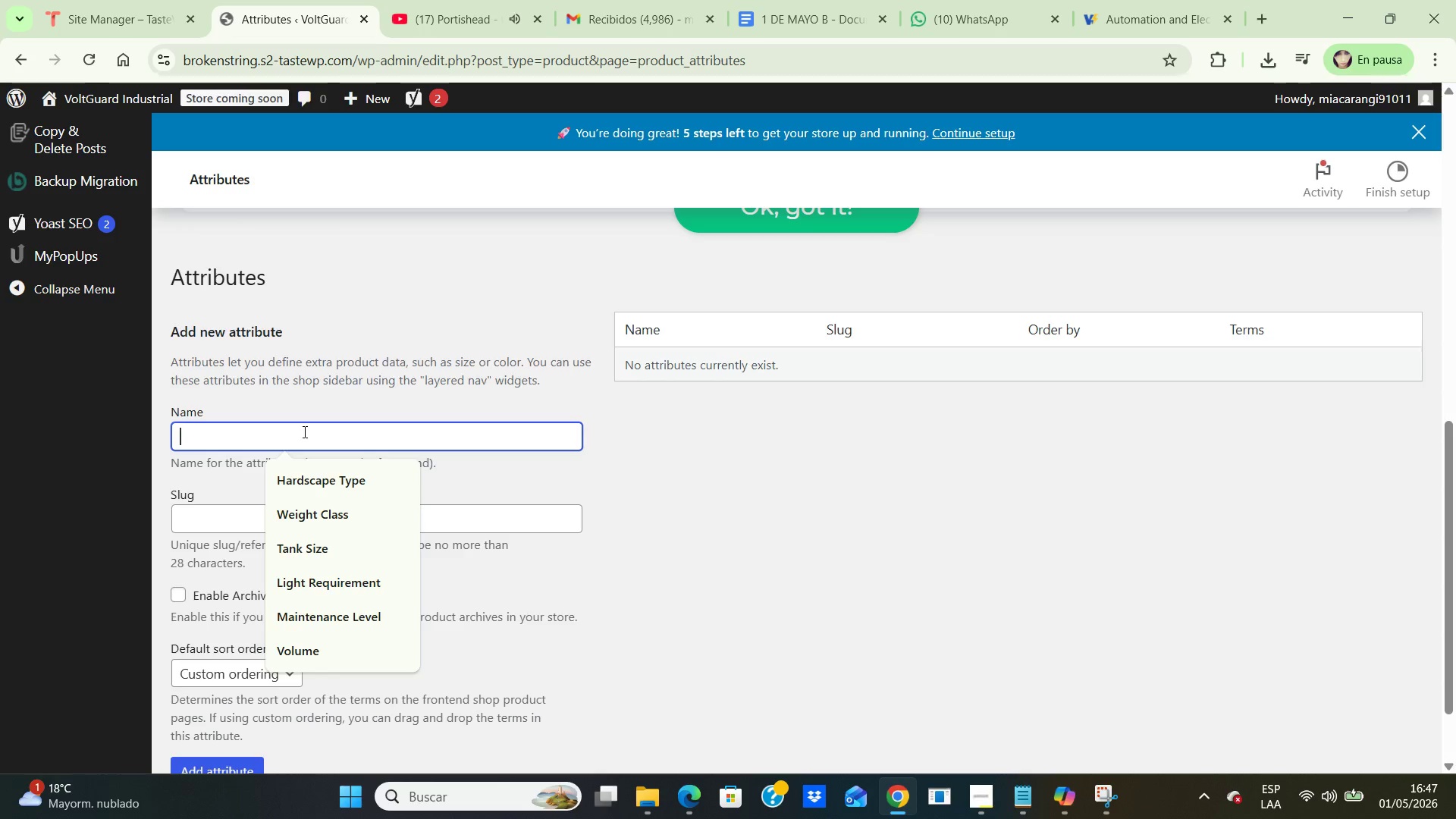 
wait(5.62)
 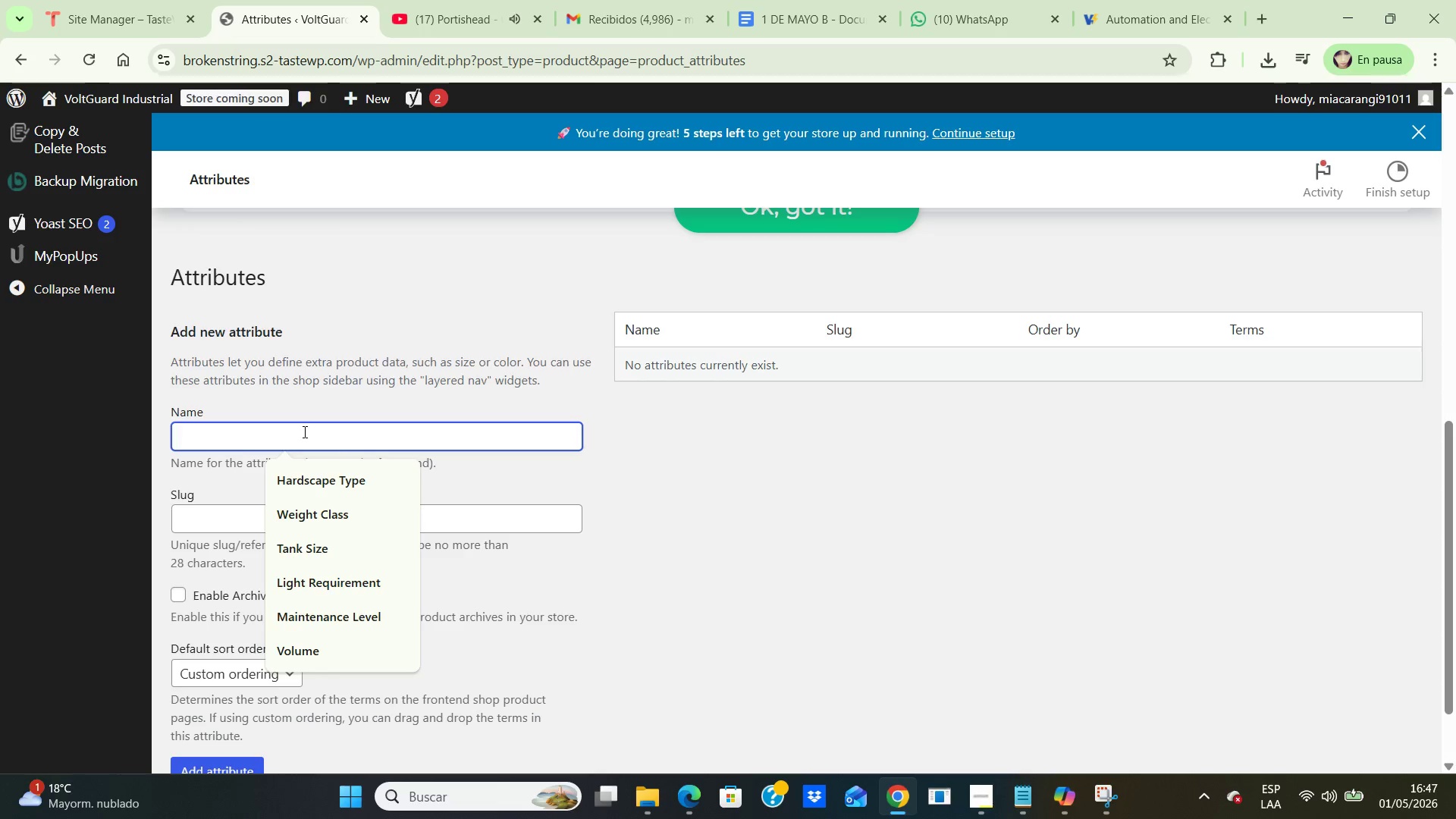 
type(Material )
 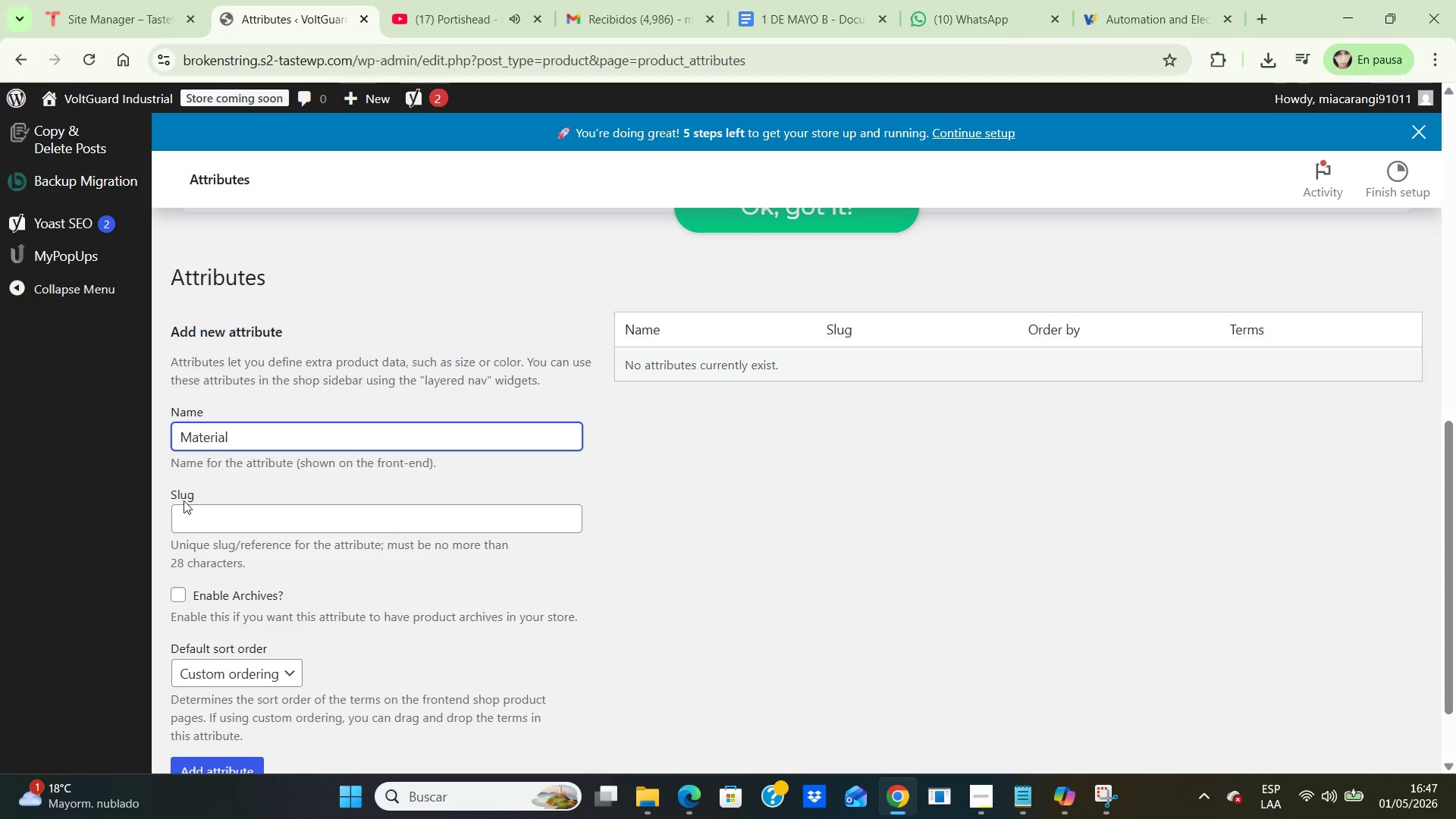 
left_click([190, 508])
 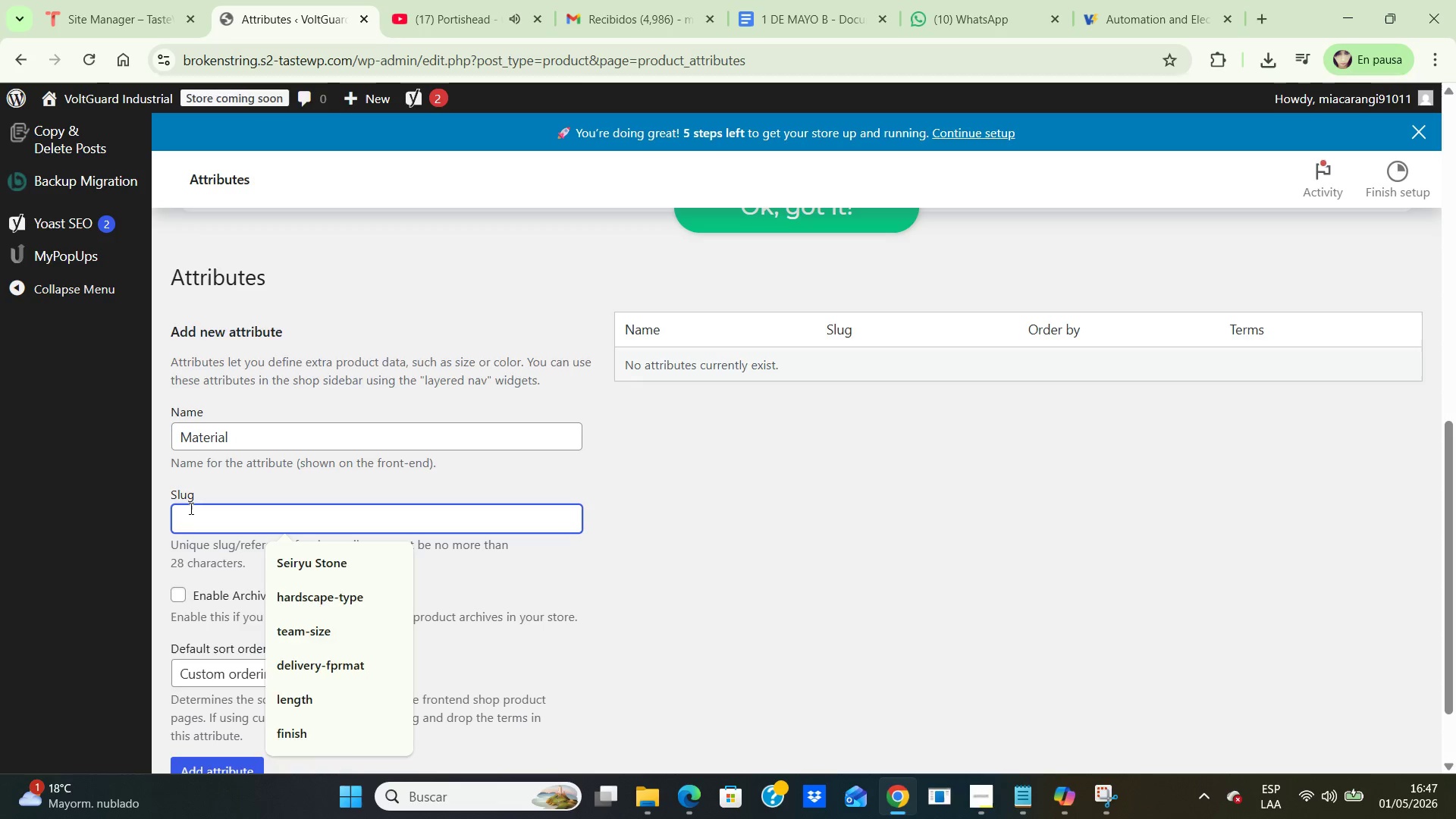 
type(material)
 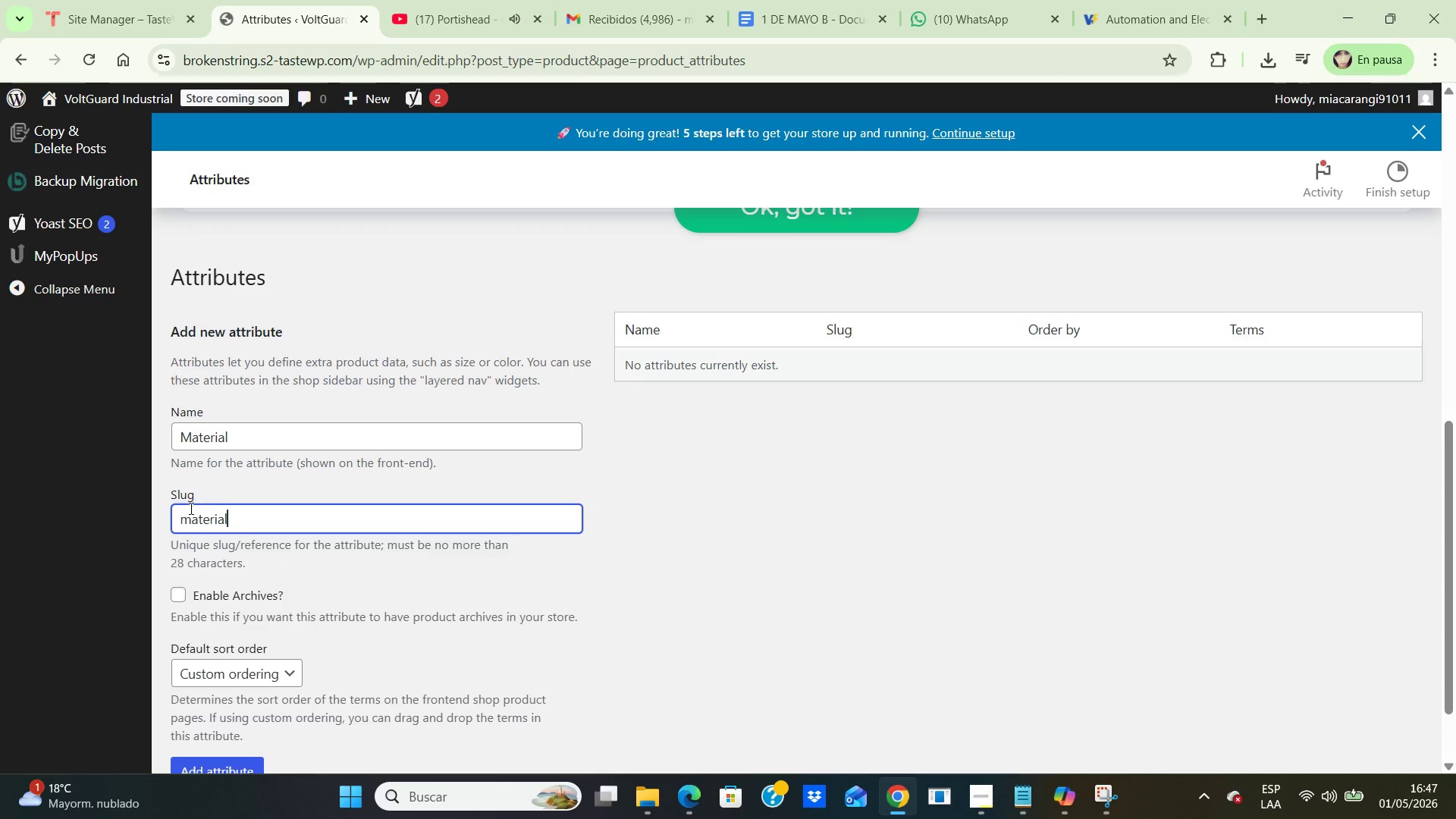 
scroll: coordinate [257, 519], scroll_direction: down, amount: 2.0
 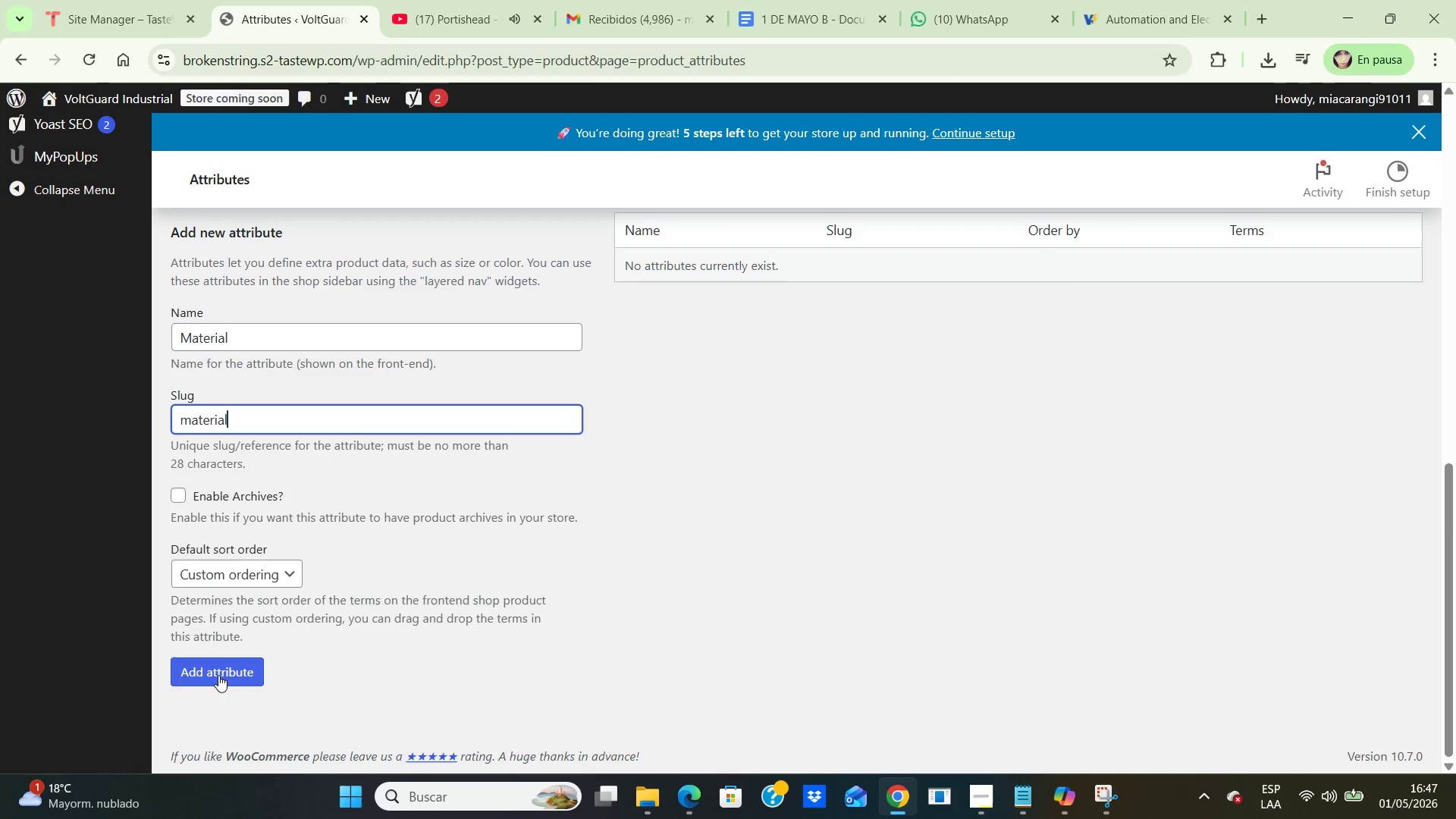 
left_click([219, 672])
 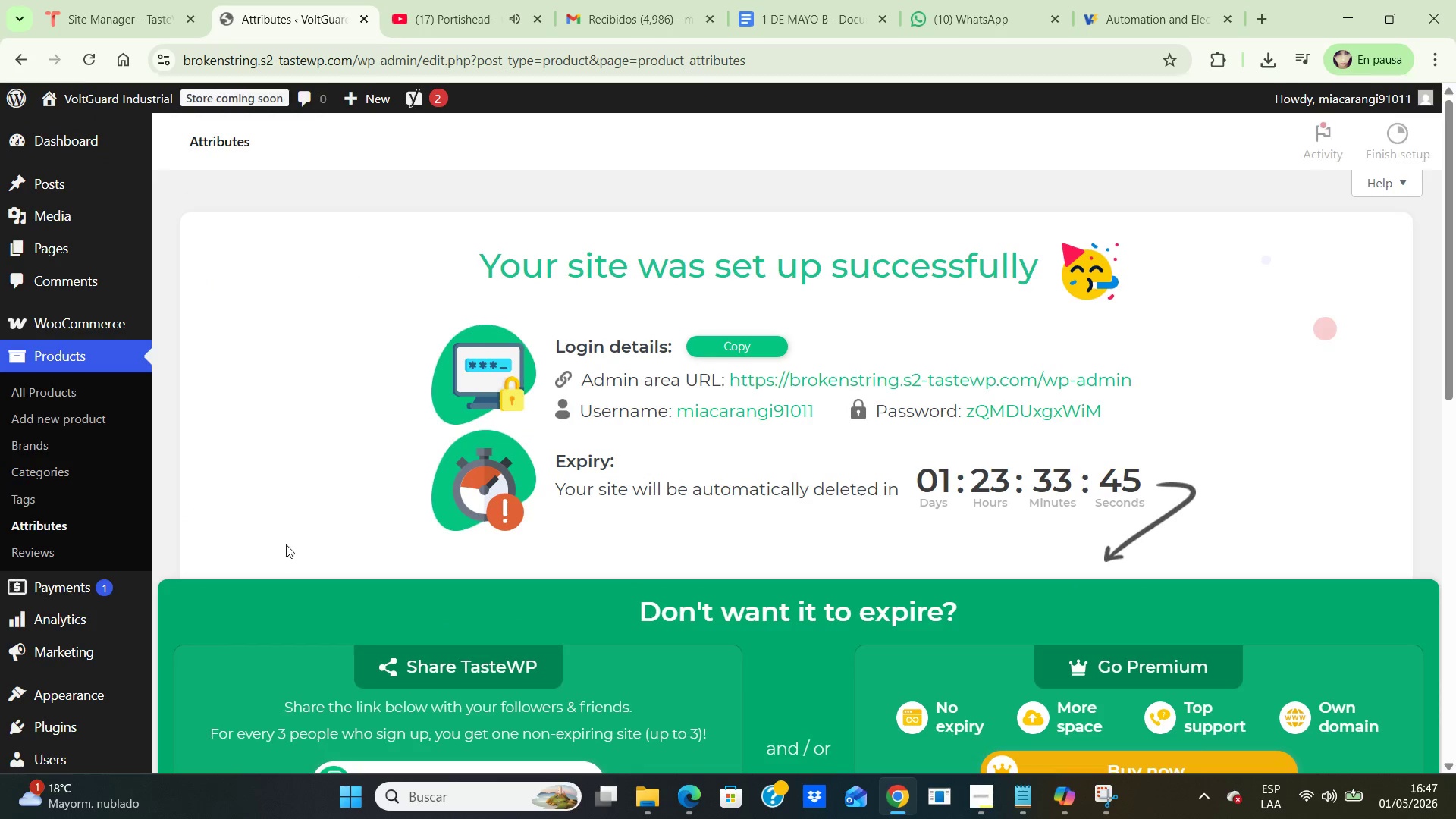 
scroll: coordinate [290, 535], scroll_direction: down, amount: 2.0
 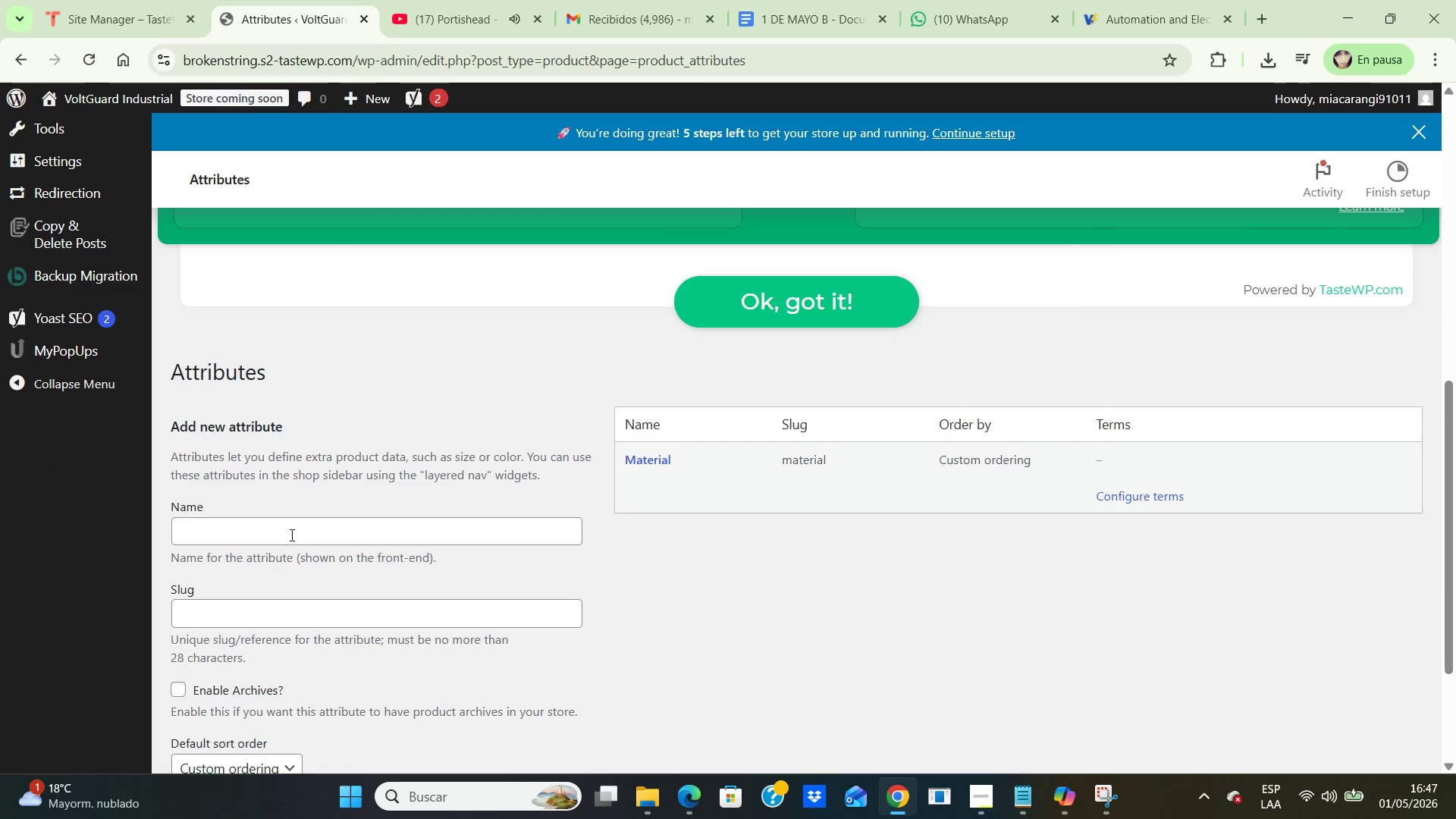 
left_click([290, 535])
 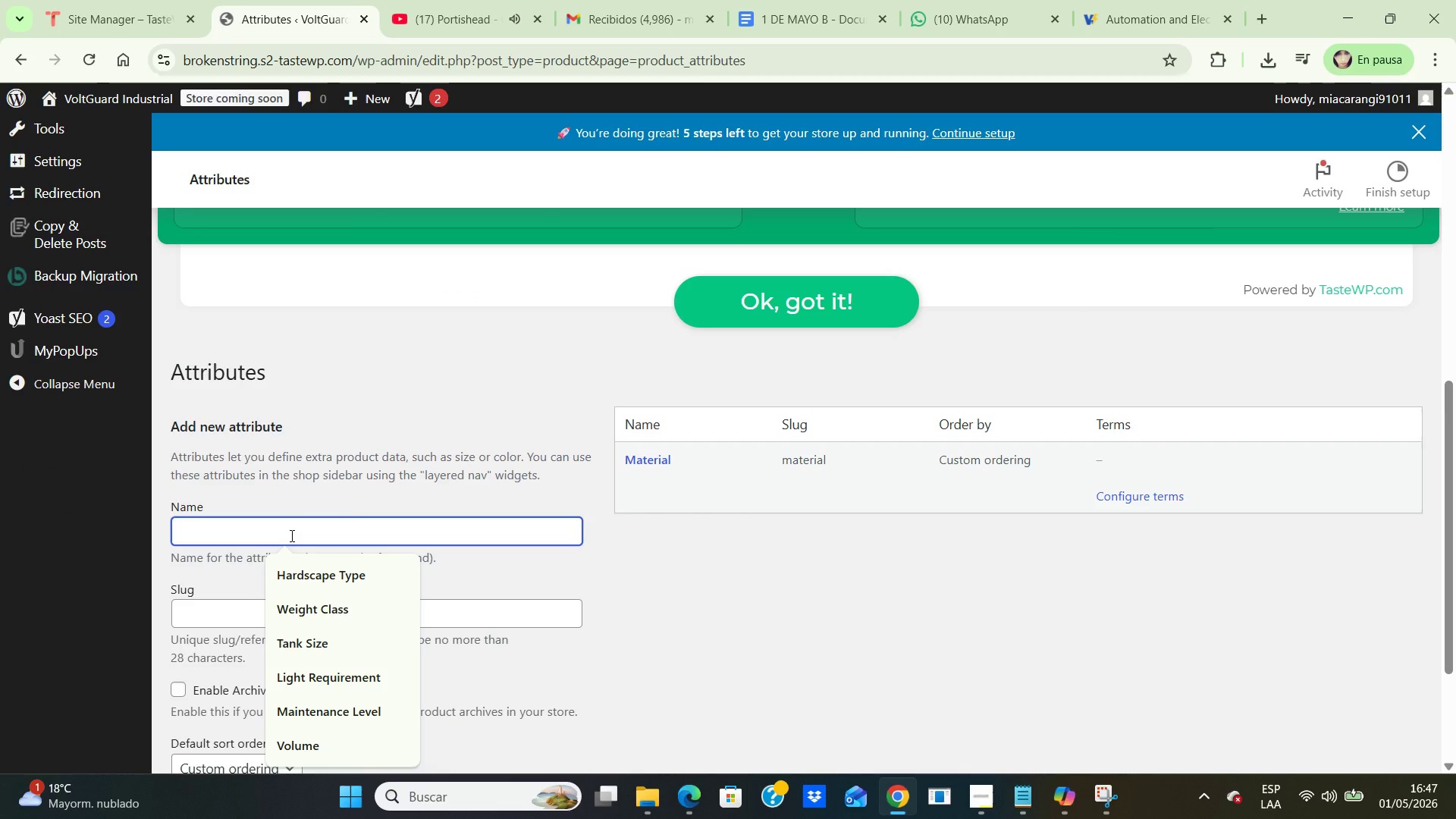 
type(IP Rating)
 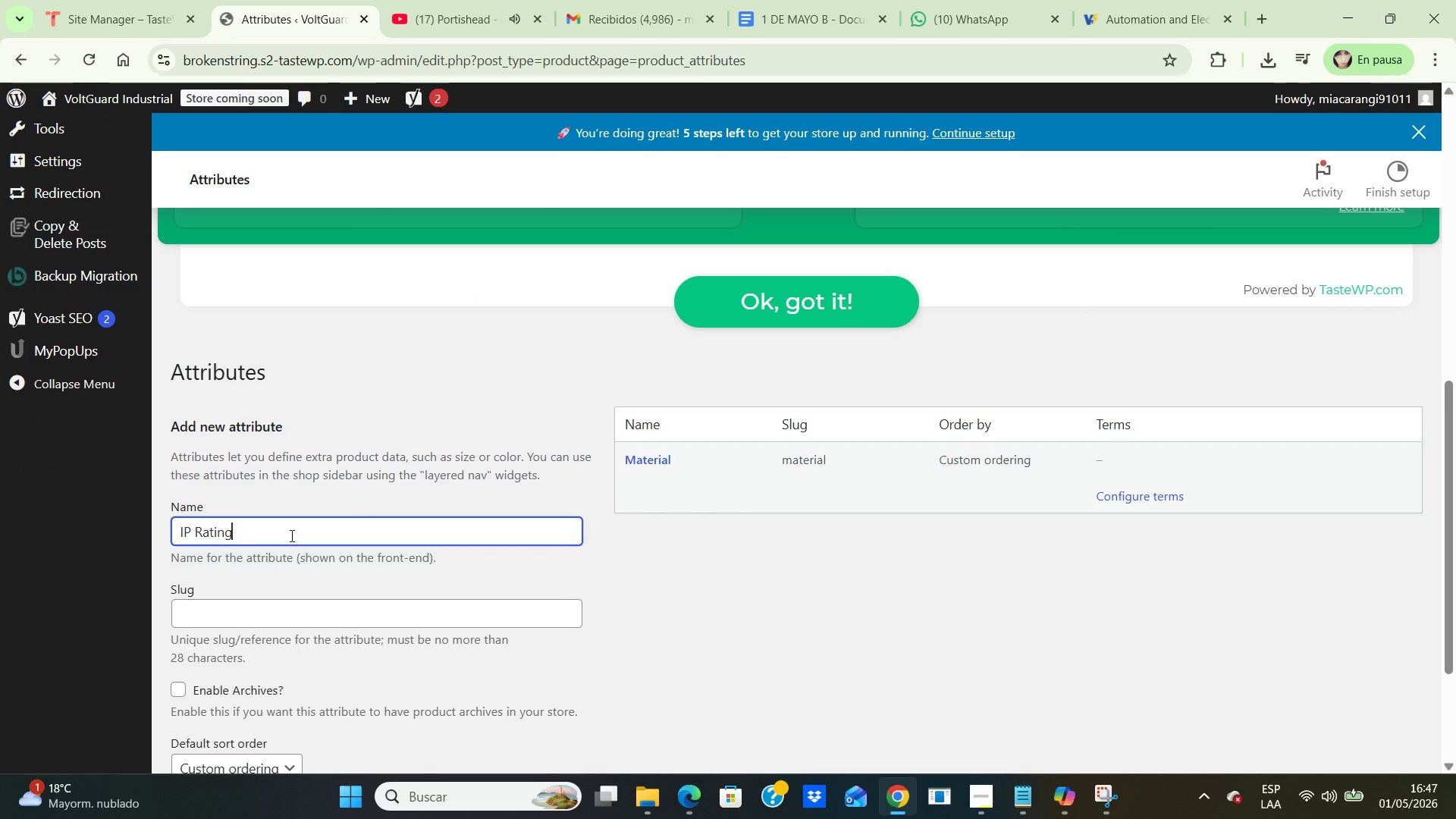 
scroll: coordinate [290, 535], scroll_direction: down, amount: 2.0
 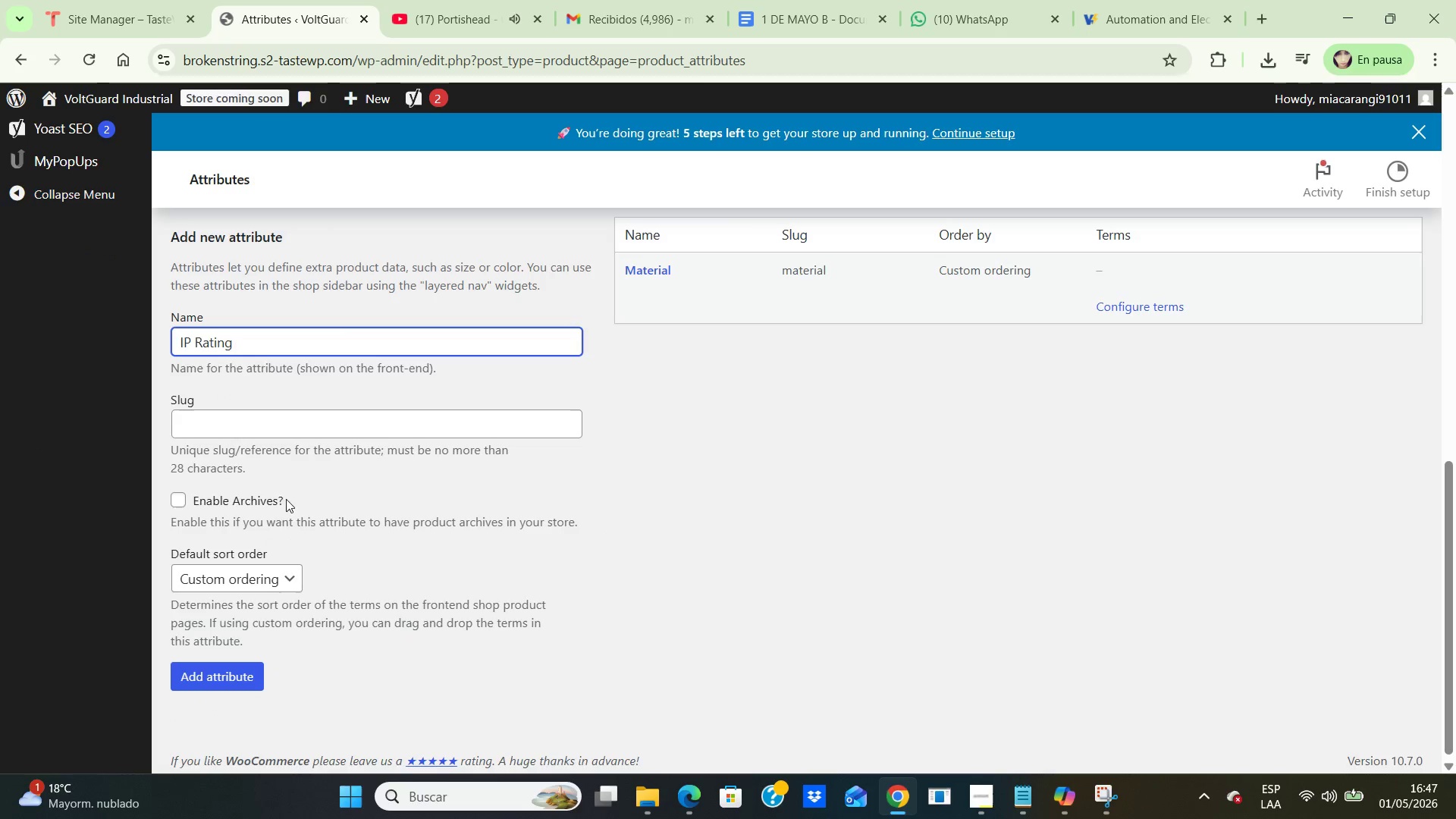 
left_click([256, 428])
 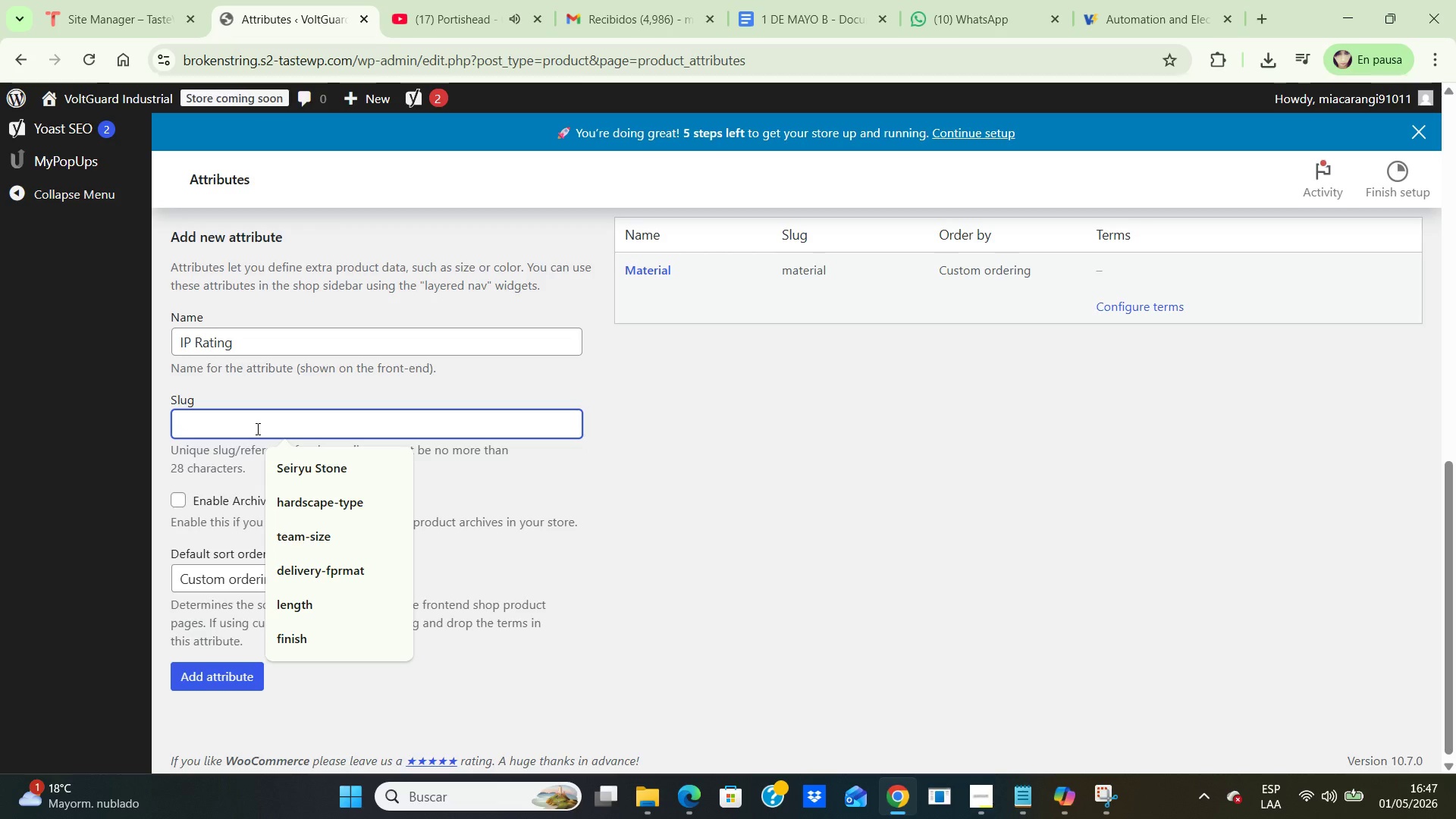 
type(ip-rating)
 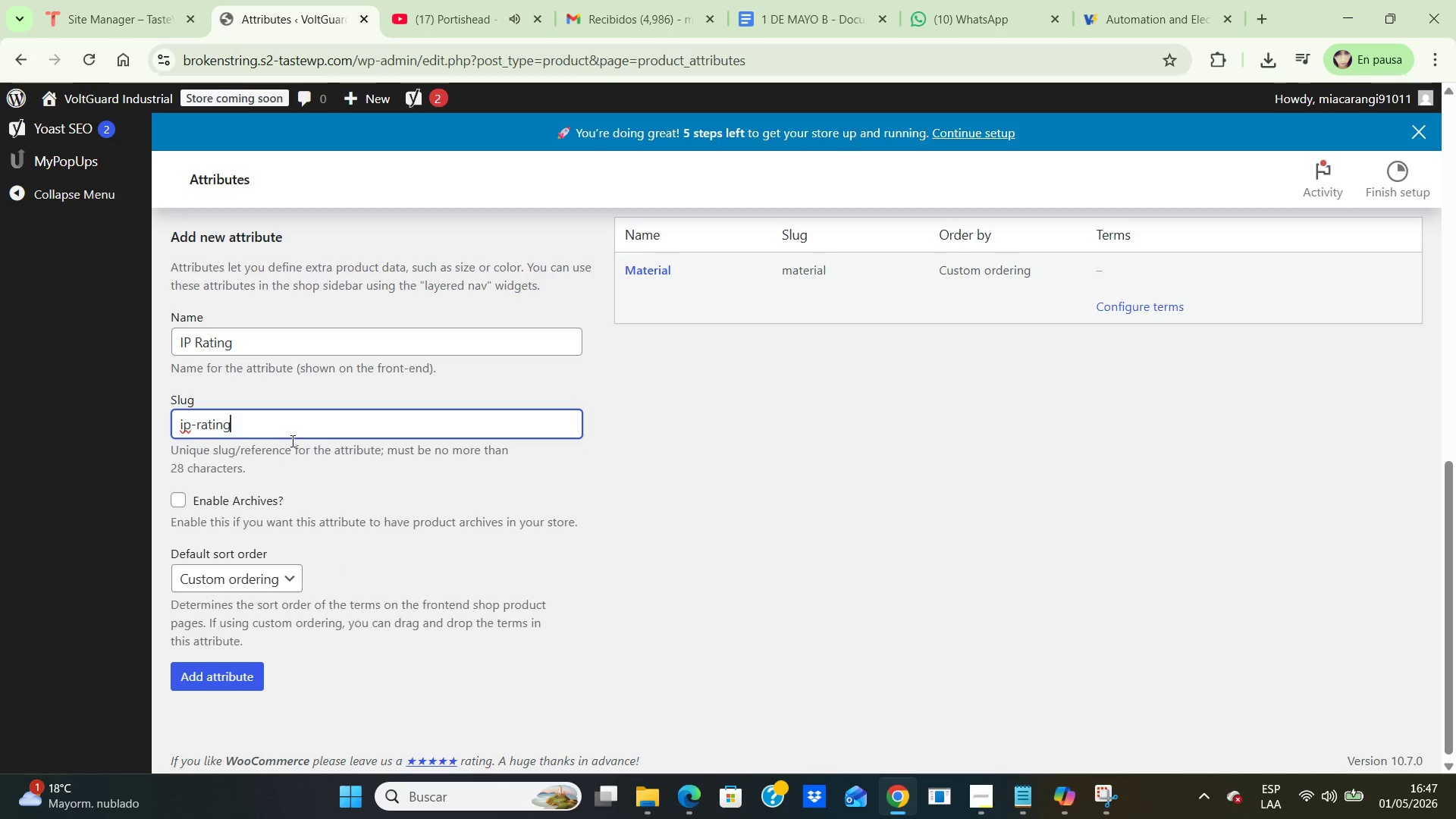 
scroll: coordinate [291, 441], scroll_direction: down, amount: 3.0
 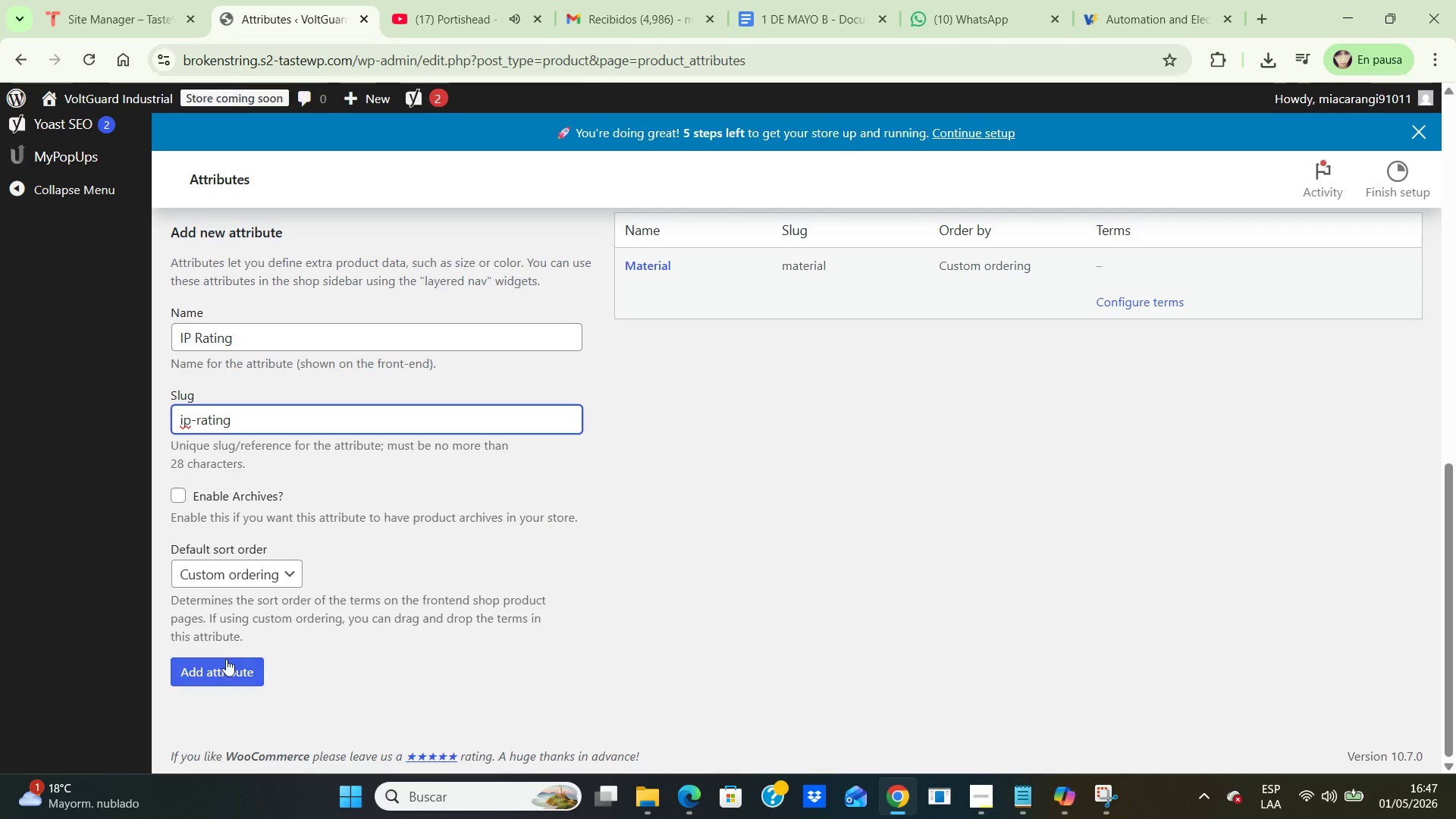 
left_click([215, 670])
 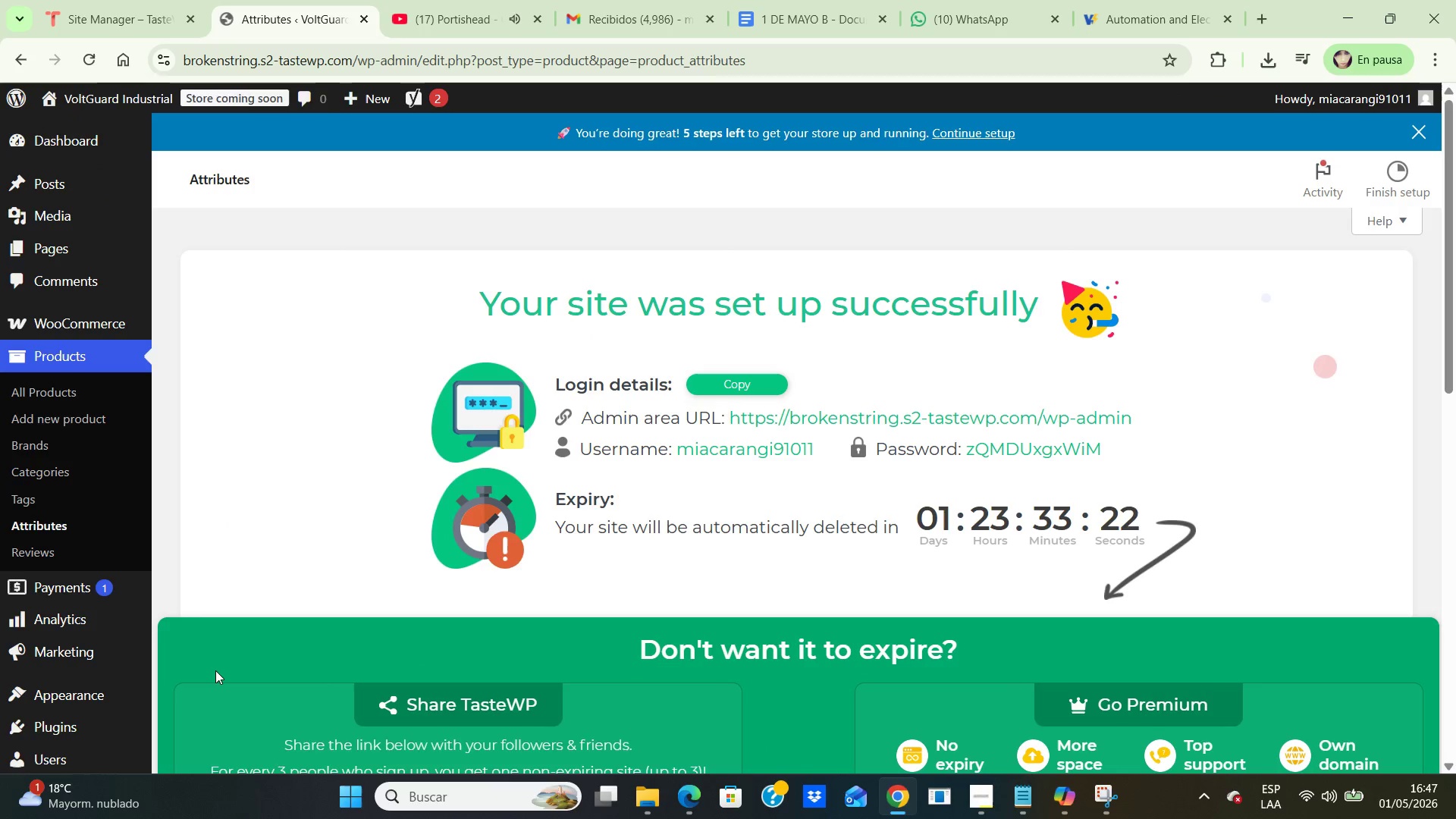 
wait(5.36)
 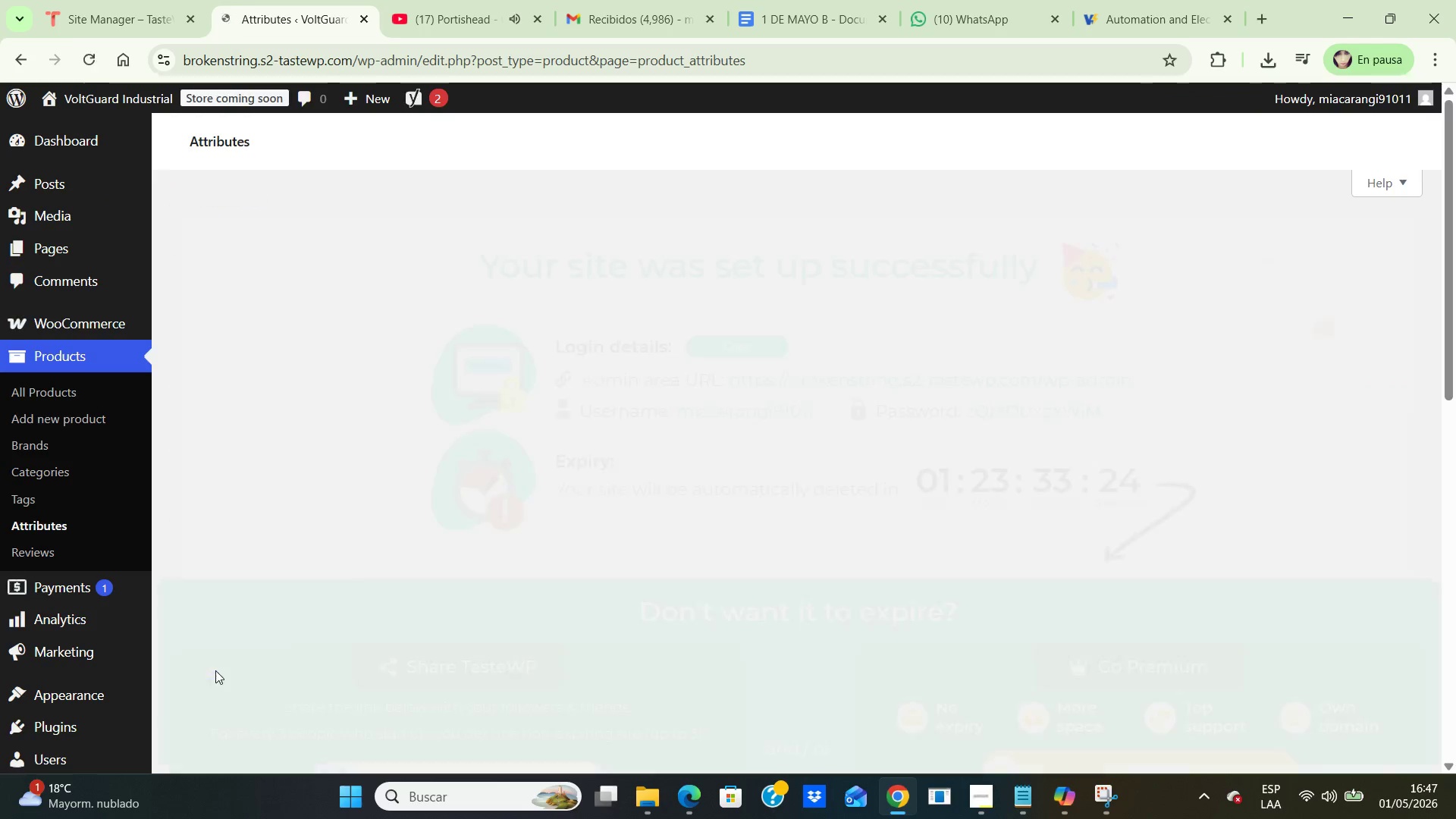 
scroll: coordinate [301, 576], scroll_direction: down, amount: 7.0
 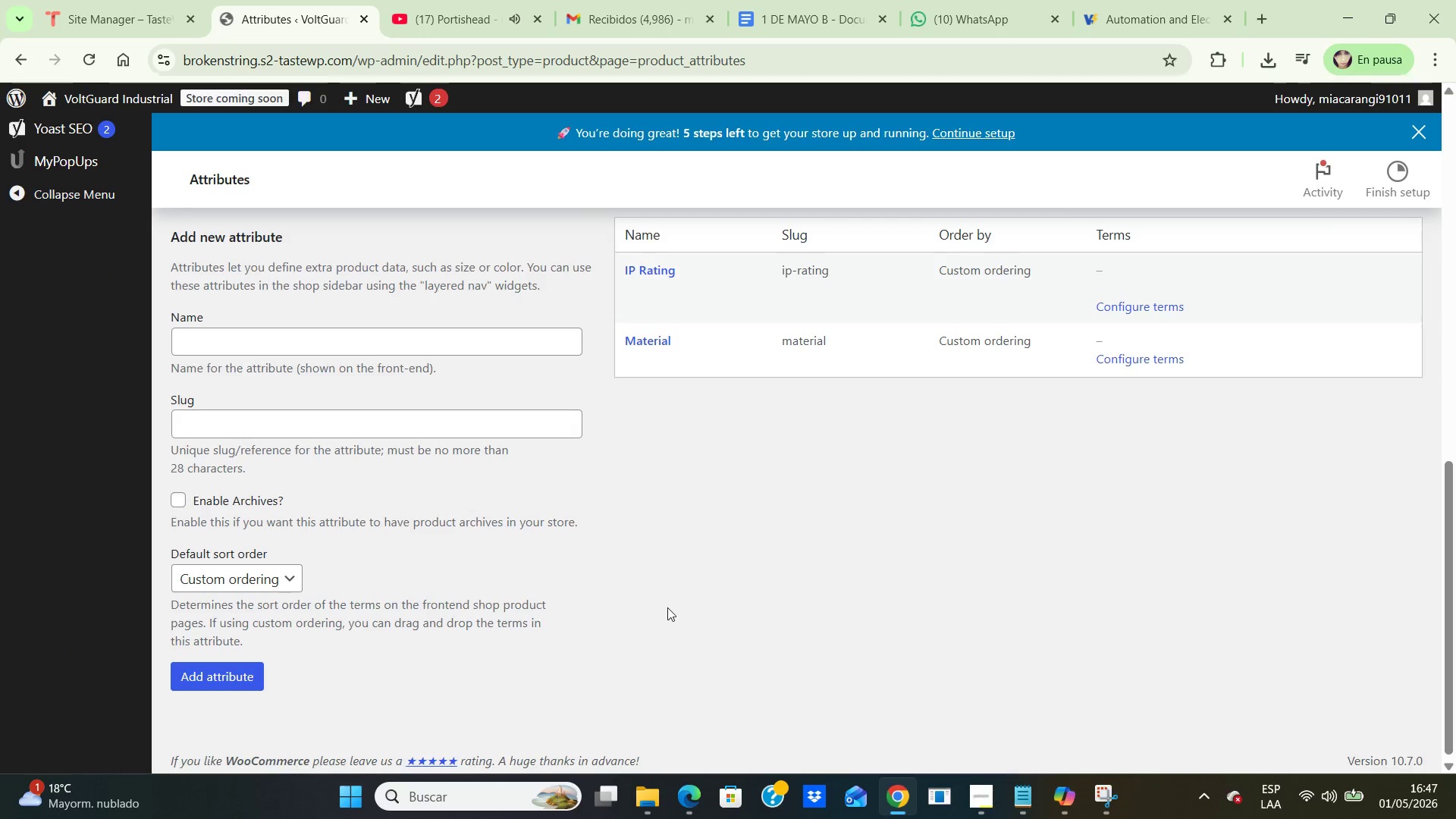 
scroll: coordinate [668, 607], scroll_direction: up, amount: 2.0
 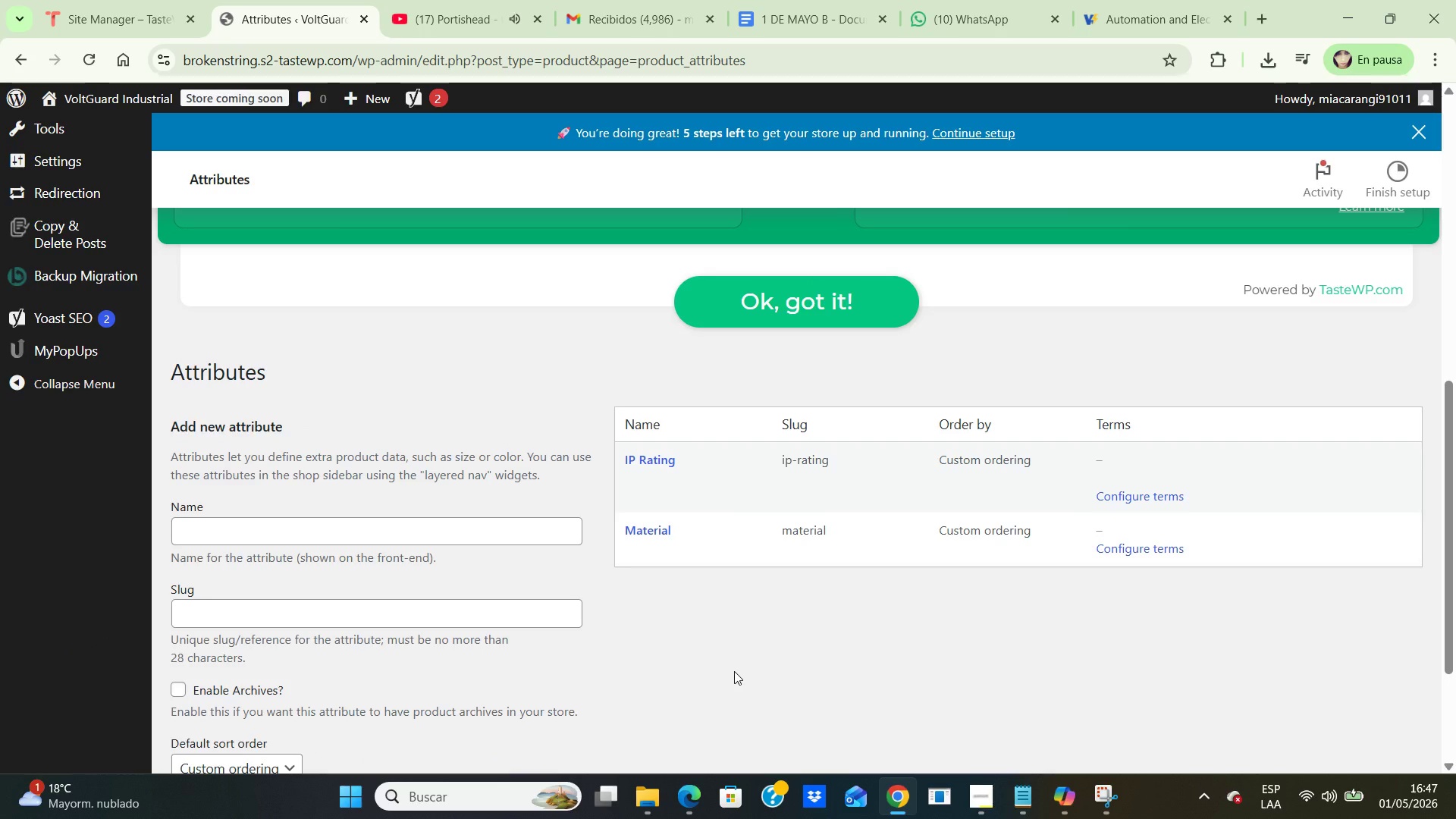 
key(PrintScreen)
 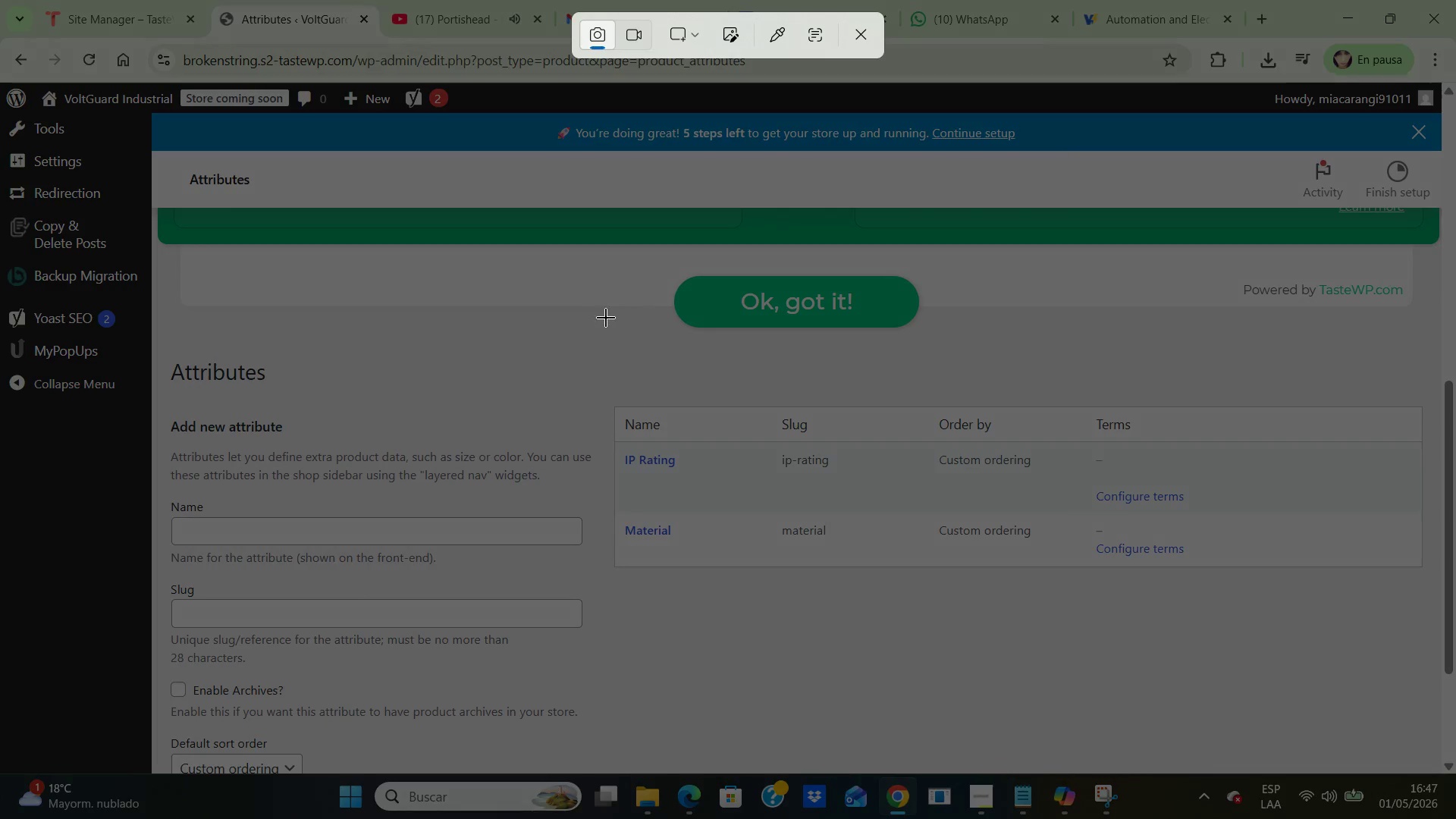 
left_click_drag(start_coordinate=[573, 304], to_coordinate=[1445, 729])
 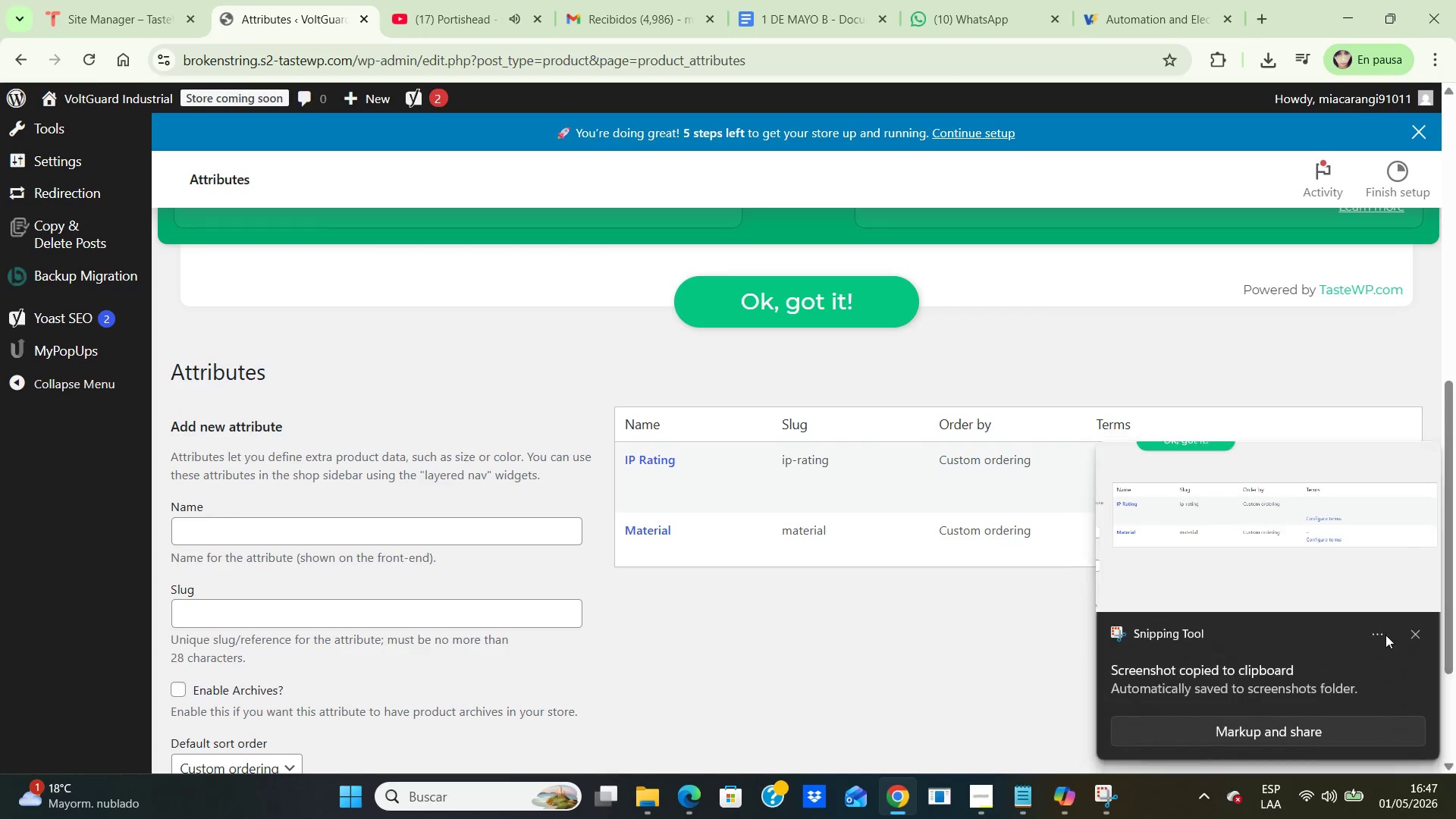 
double_click([1245, 522])
 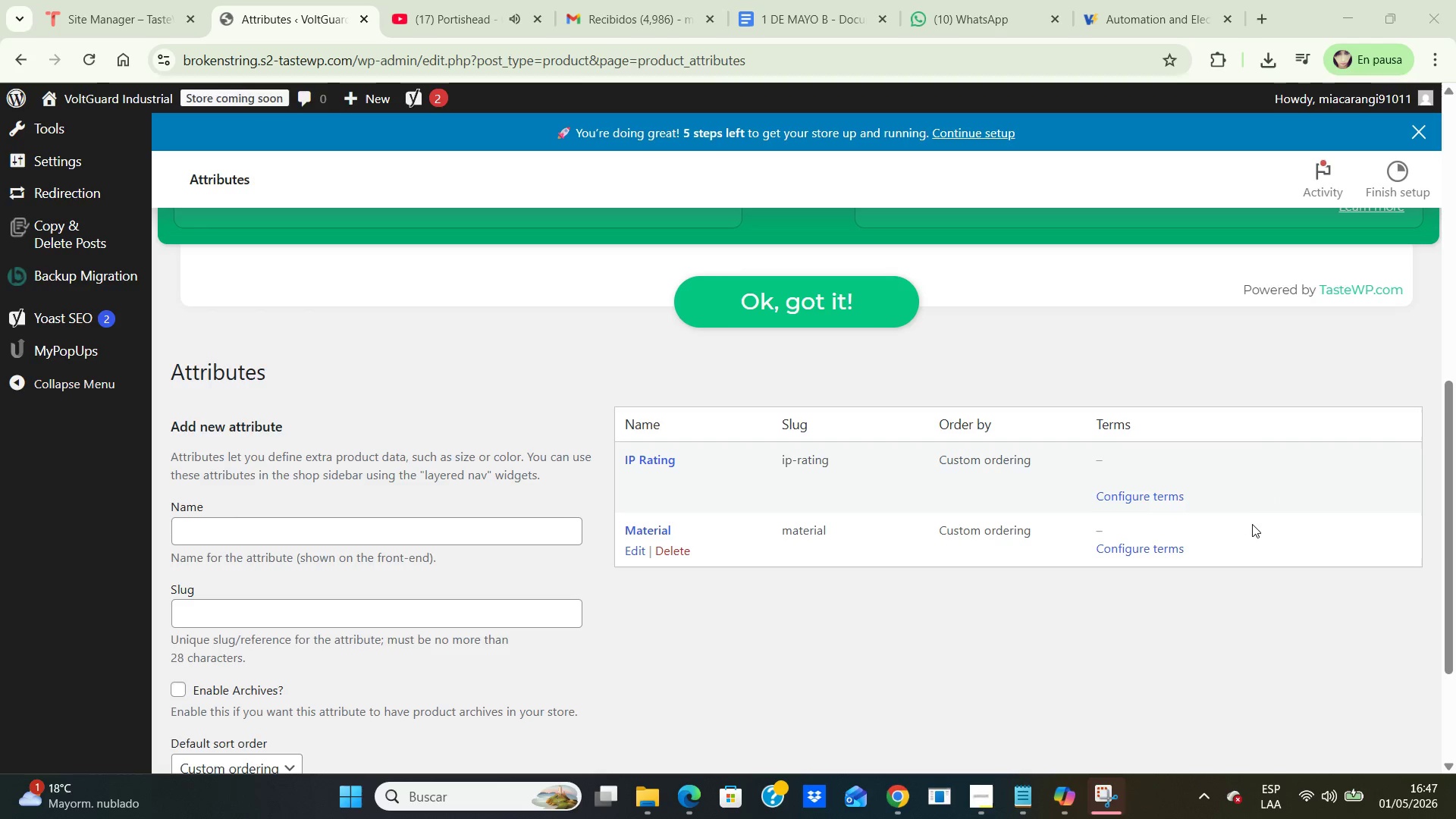 
left_click([1111, 789])
 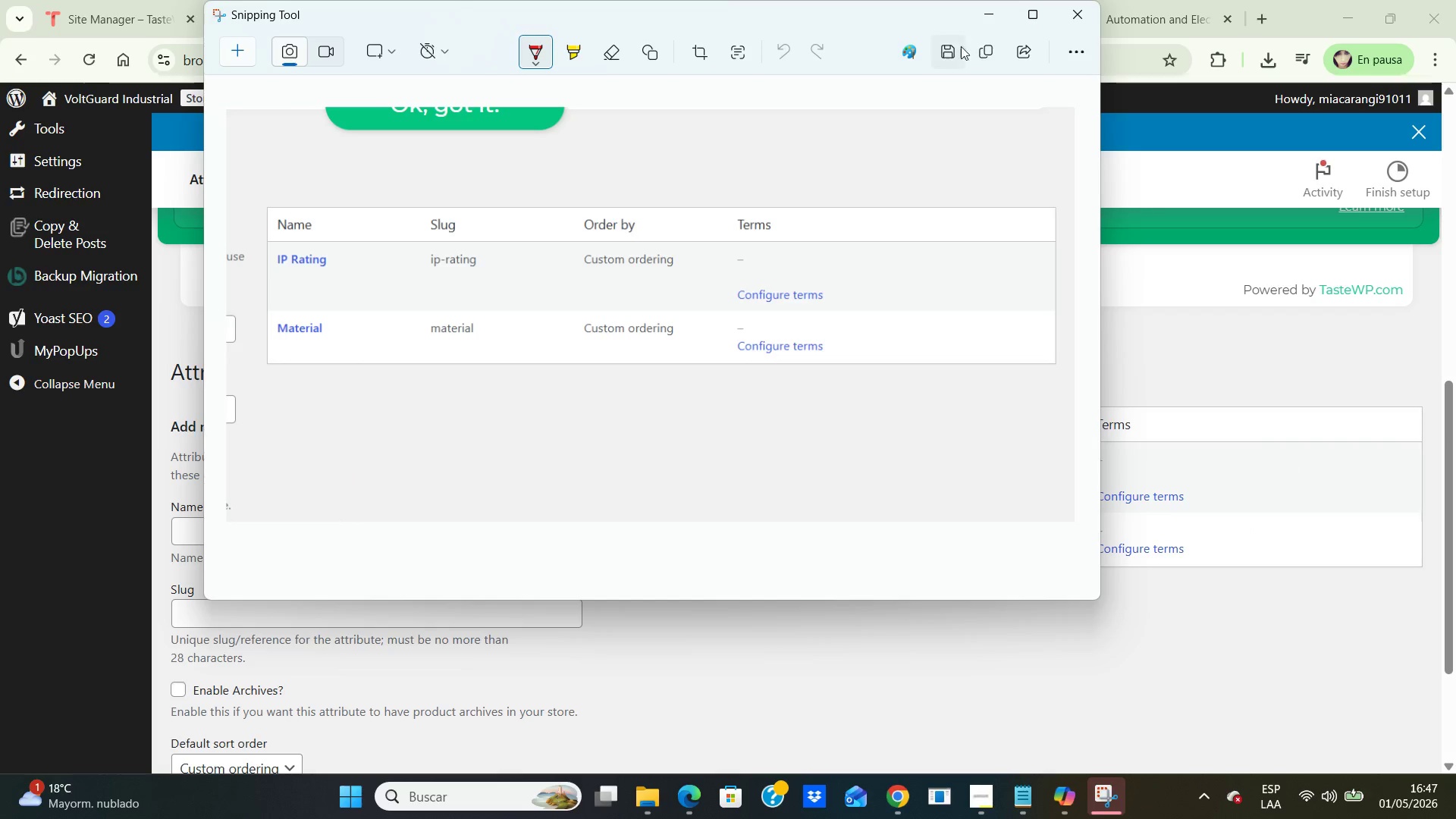 
left_click([950, 49])
 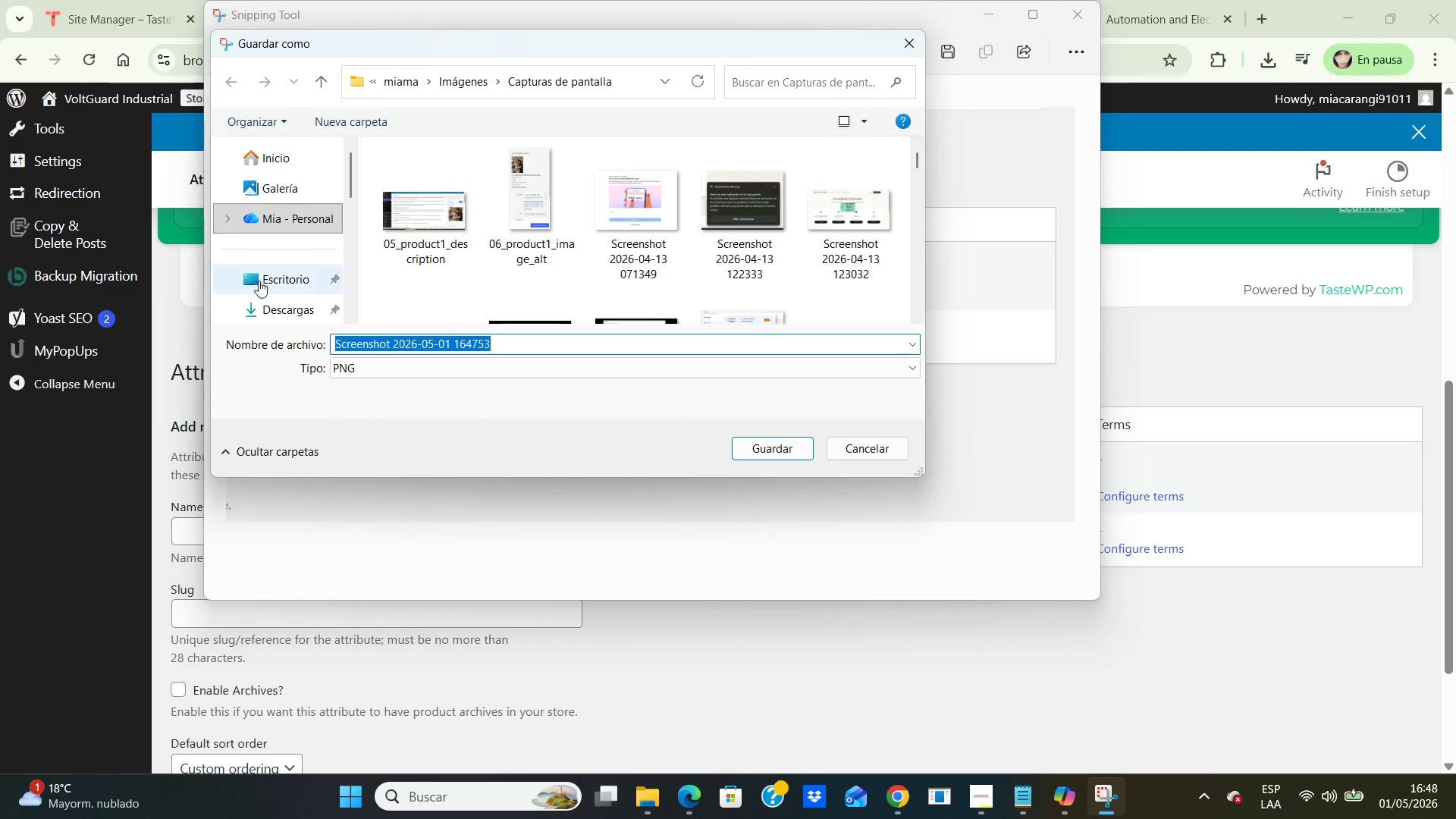 
double_click([278, 282])
 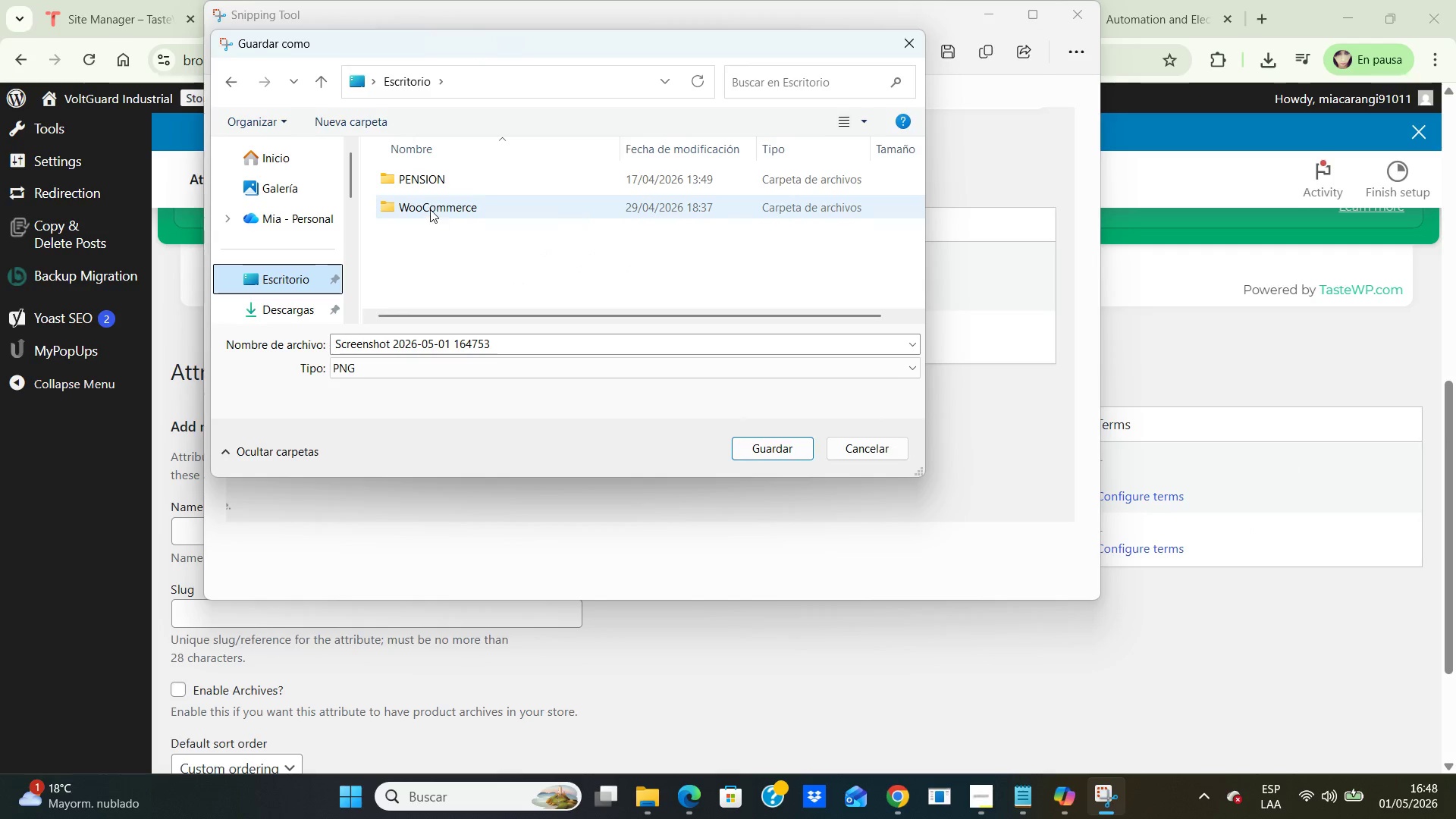 
double_click([430, 209])
 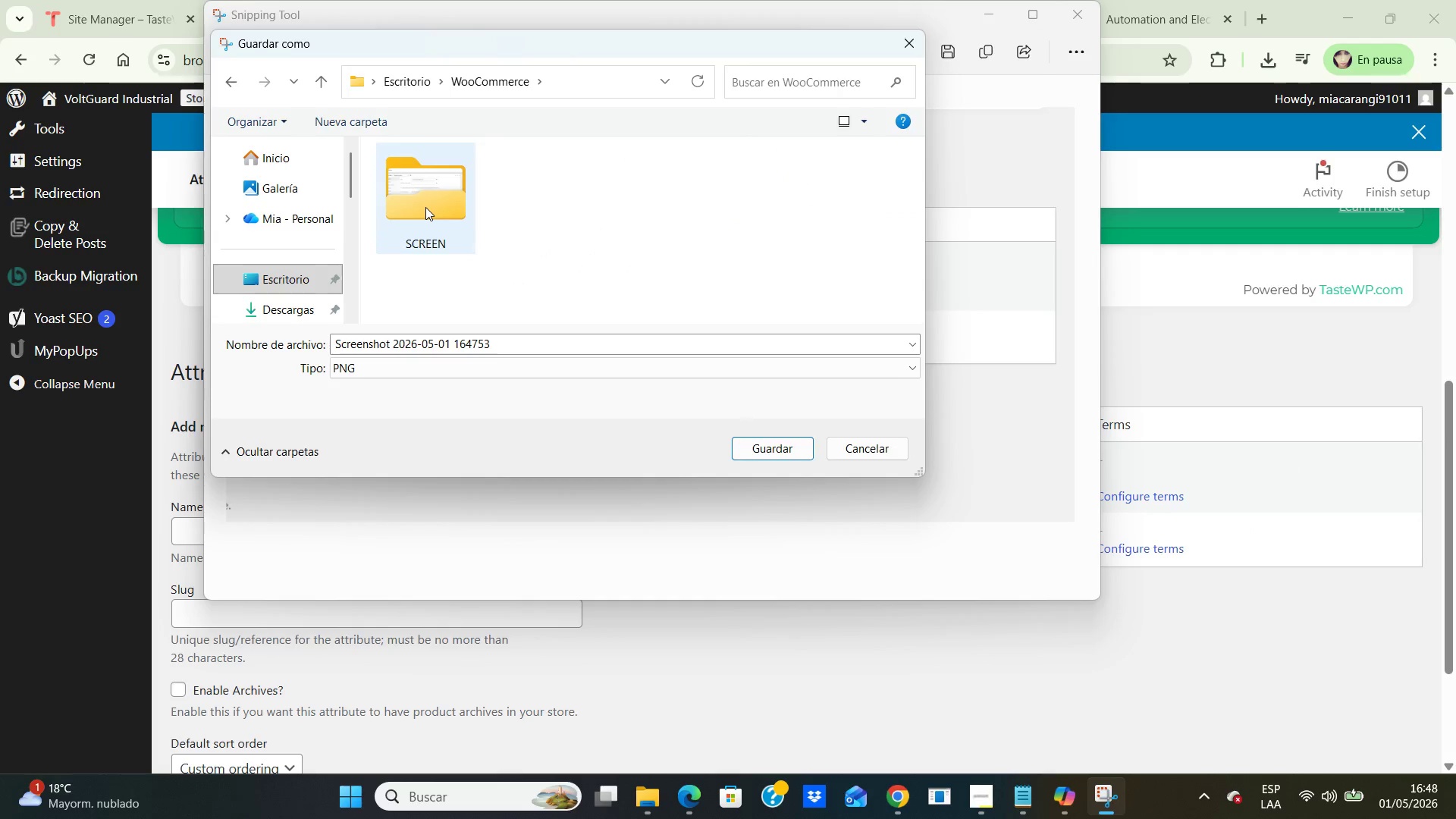 
double_click([425, 207])
 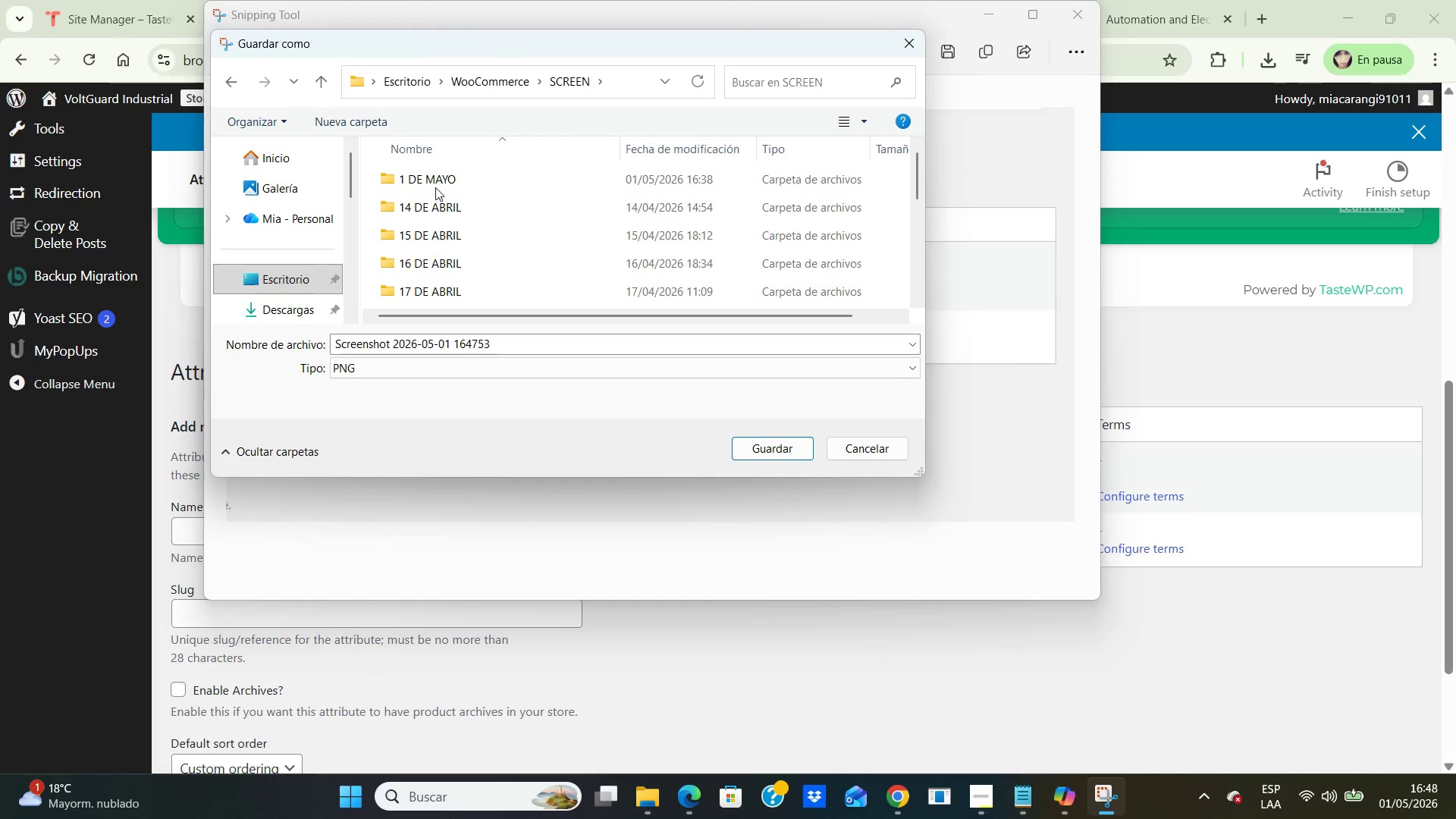 
double_click([435, 182])
 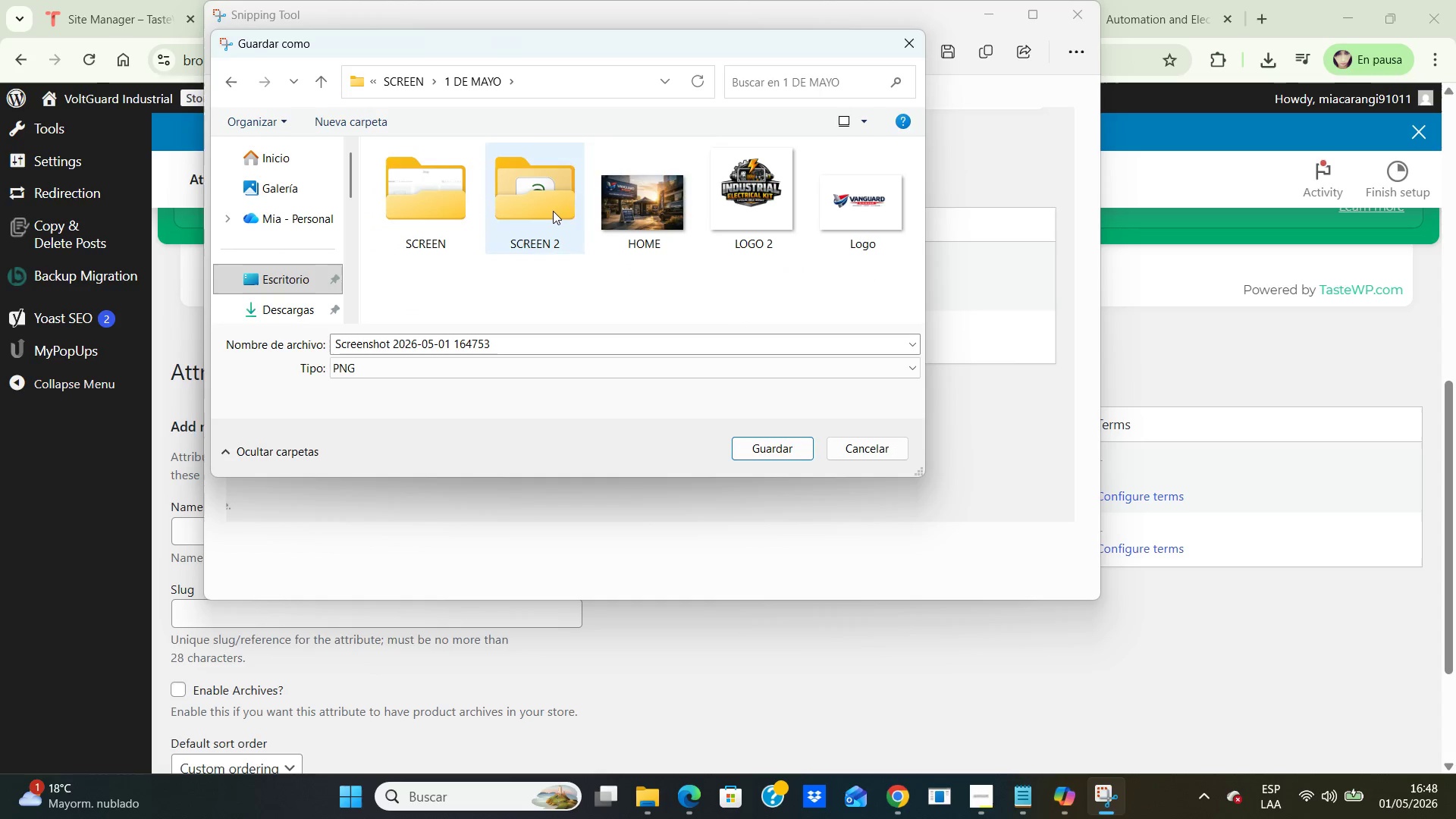 
double_click([553, 211])
 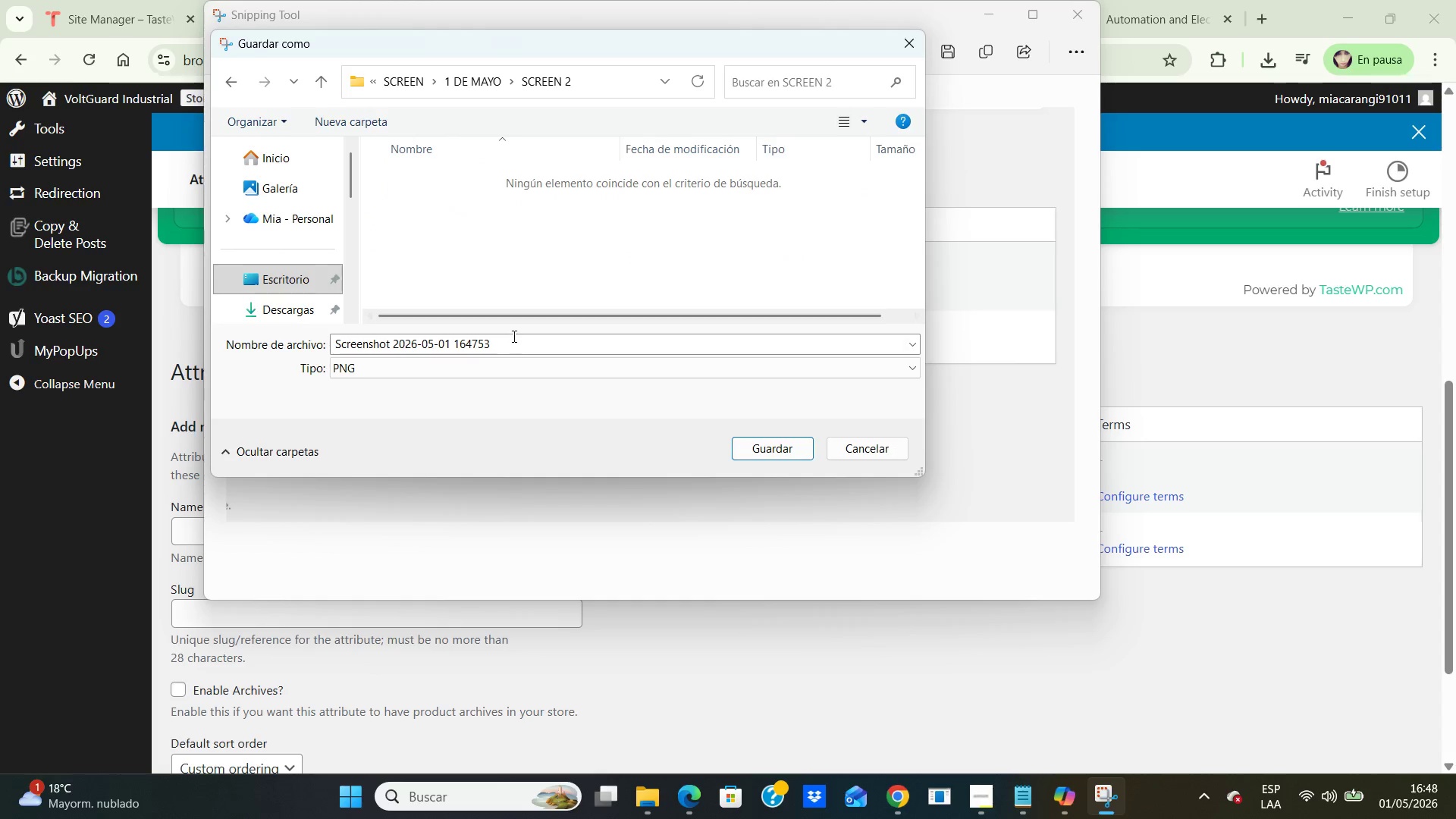 
left_click([513, 336])
 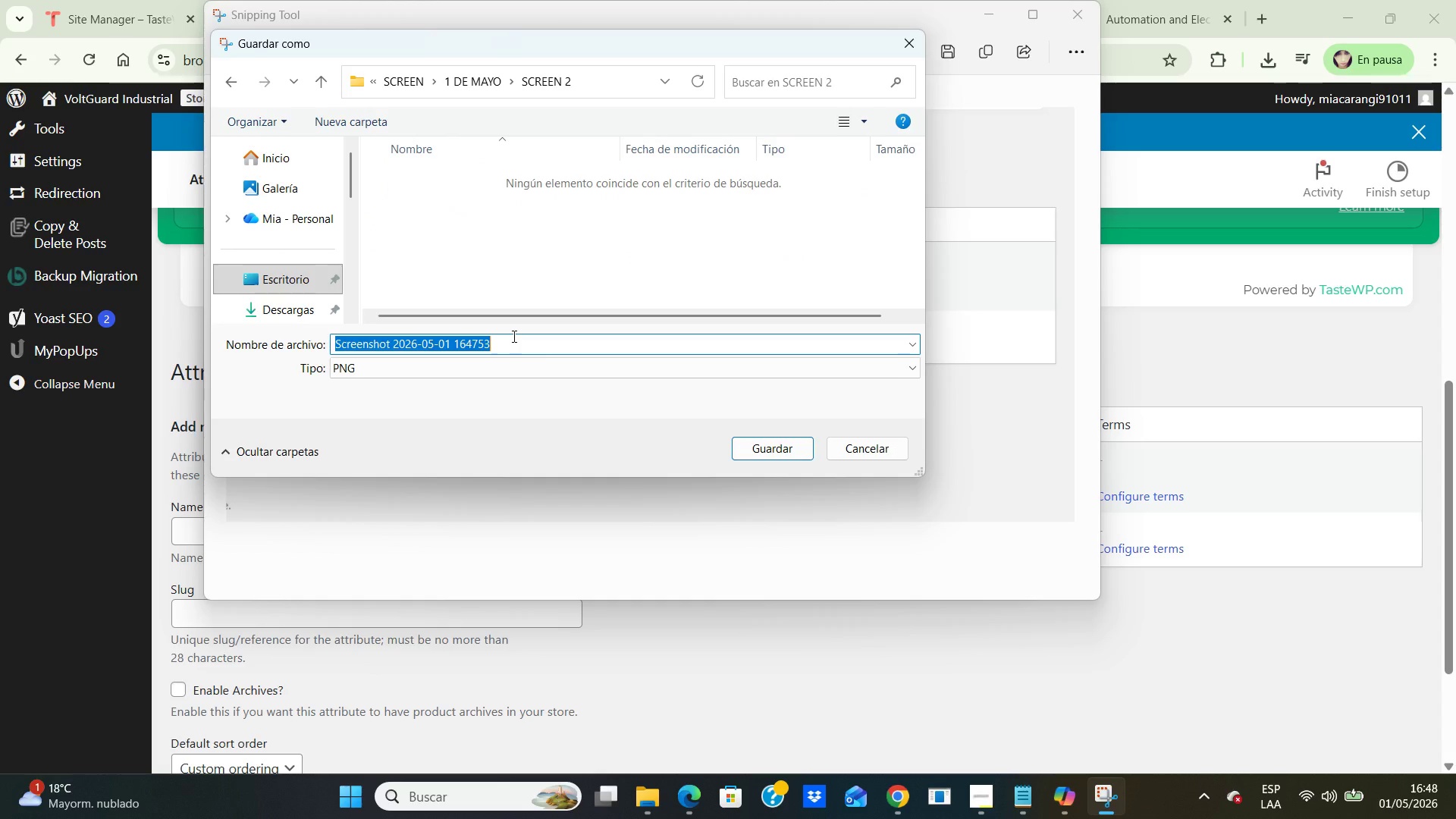 
type(01-product-attributes-material-ip-rating.pm)
key(Backspace)
type(ng)
 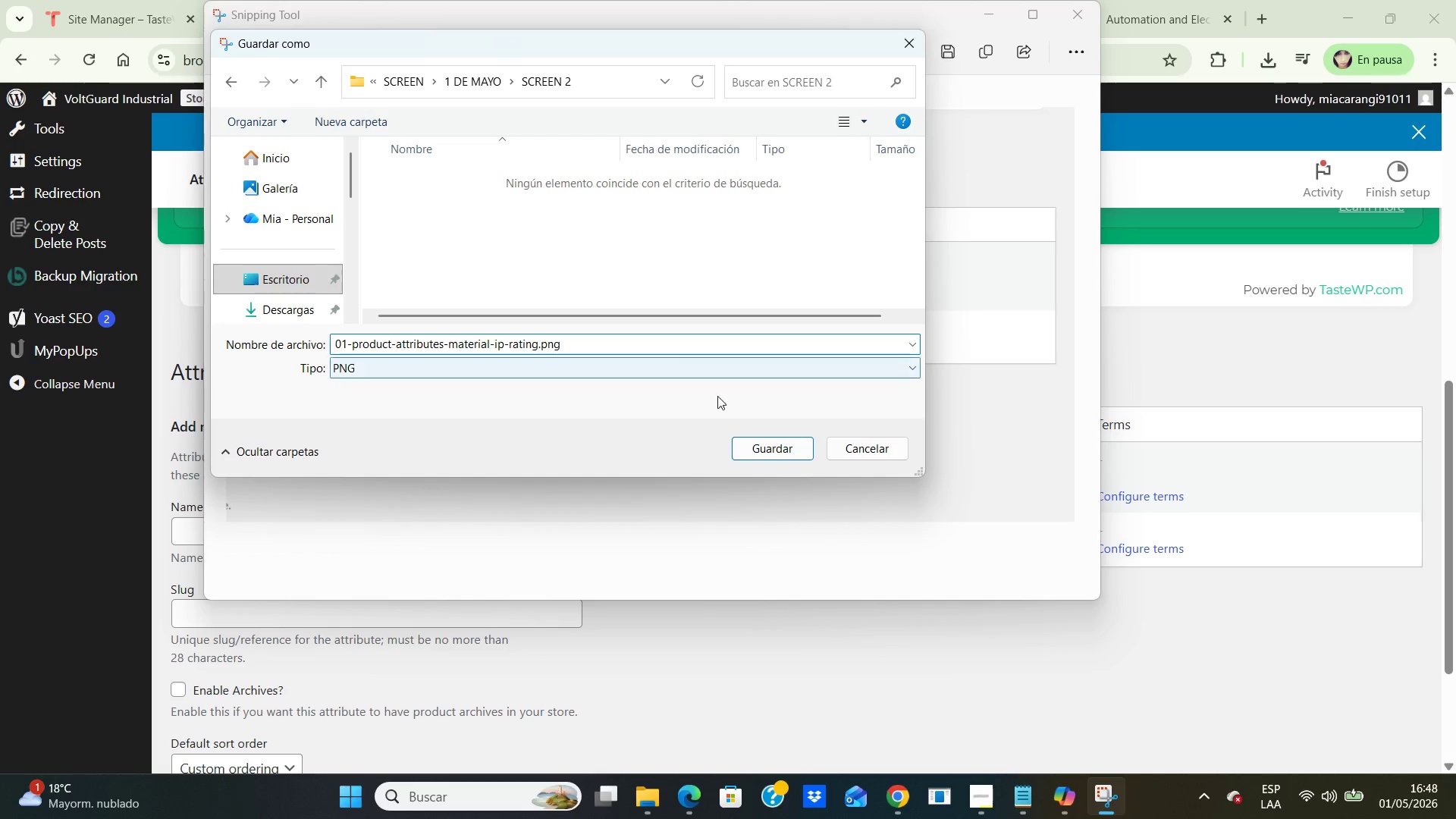 
left_click([766, 441])
 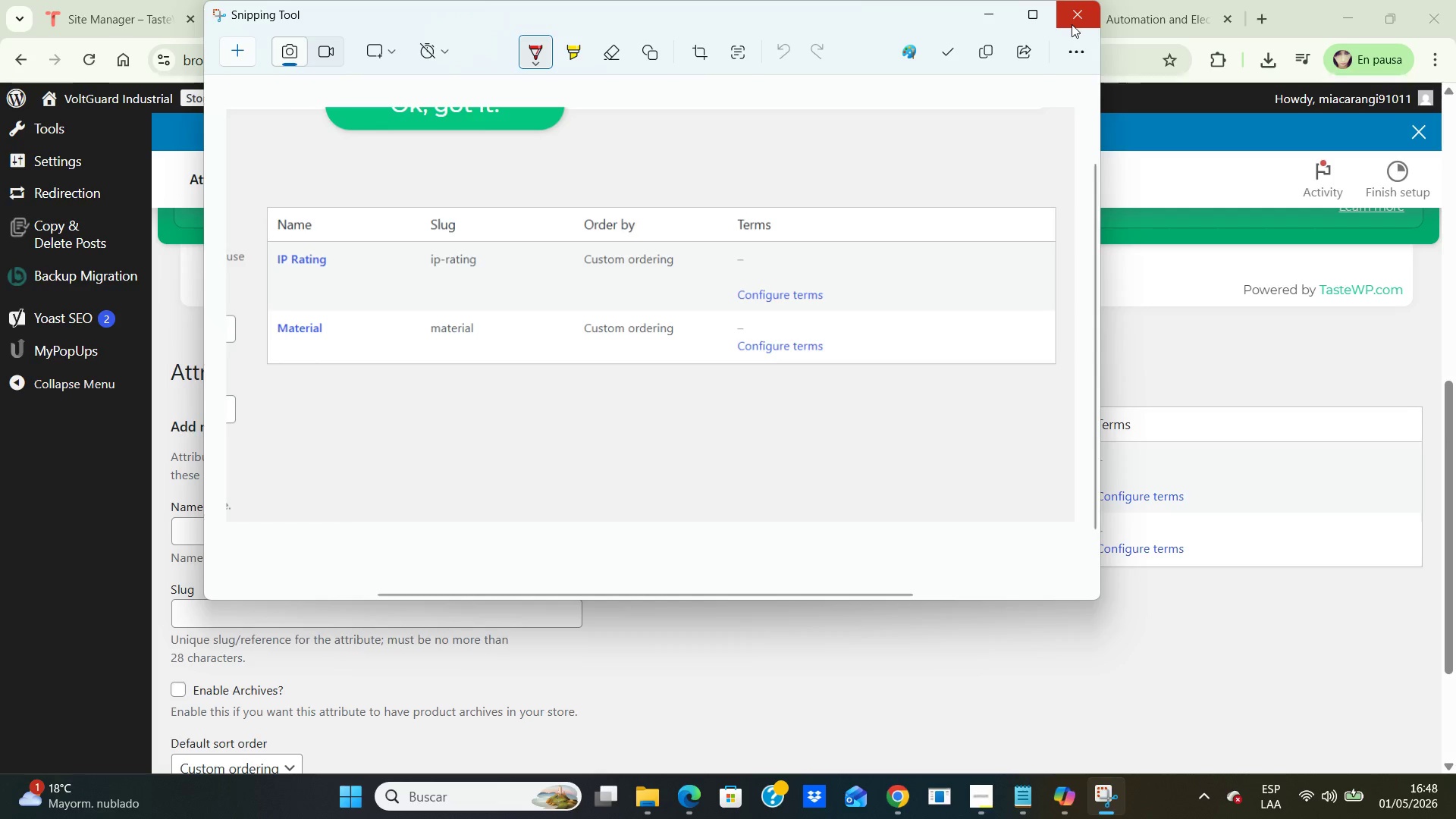 
left_click([1070, 21])
 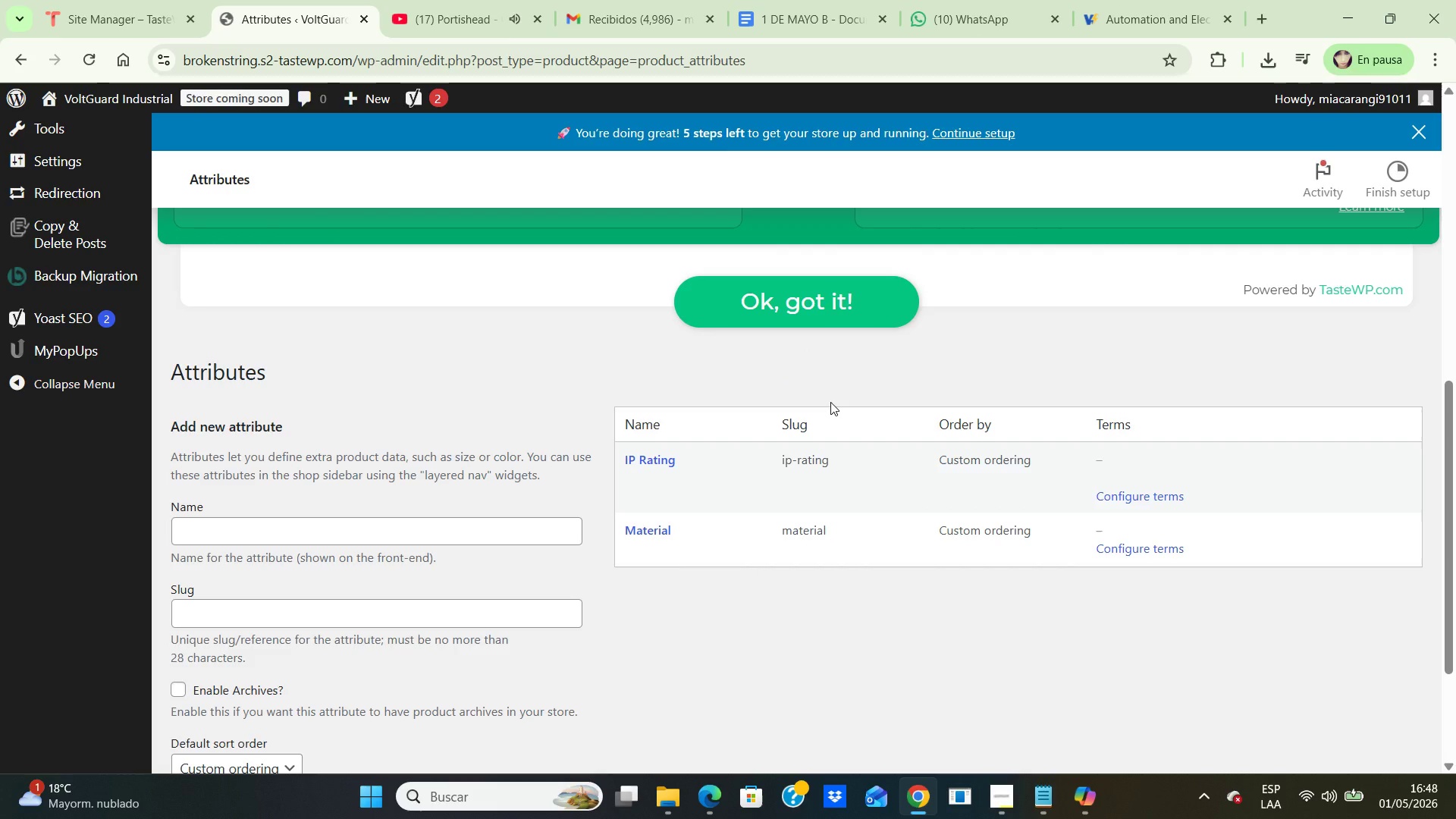 
wait(5.58)
 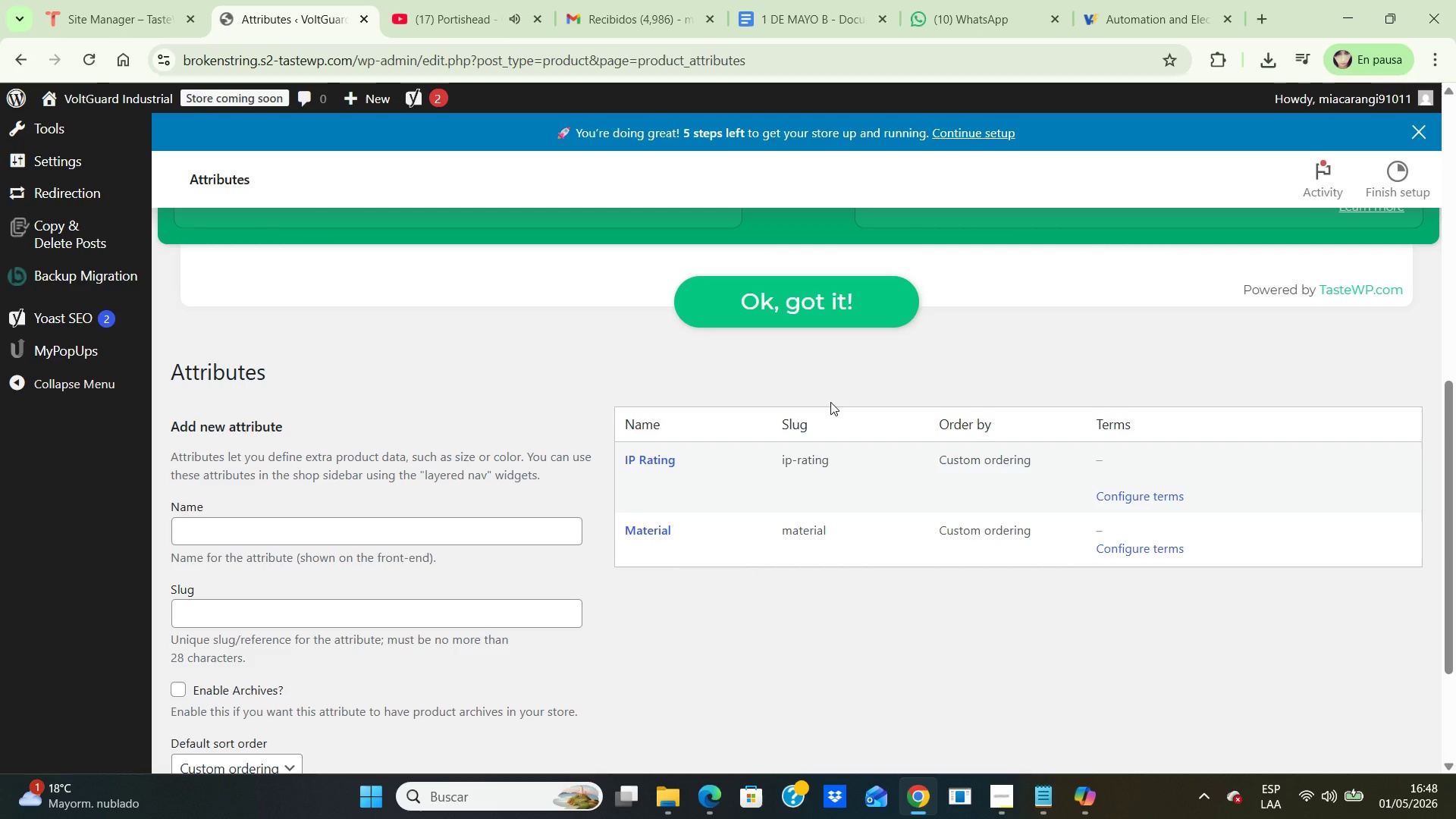 
scroll: coordinate [58, 401], scroll_direction: up, amount: 8.0
 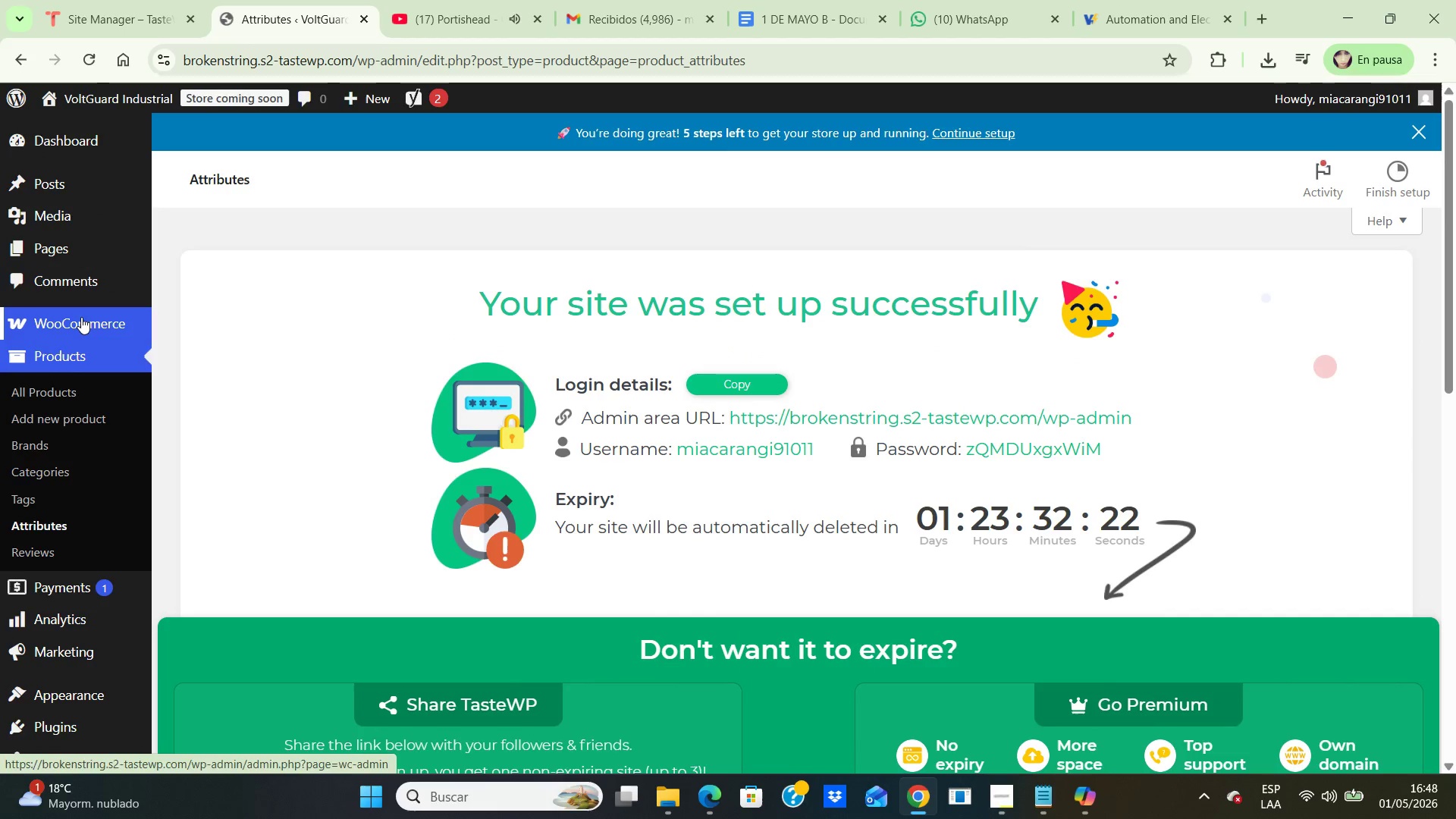 
left_click([81, 317])
 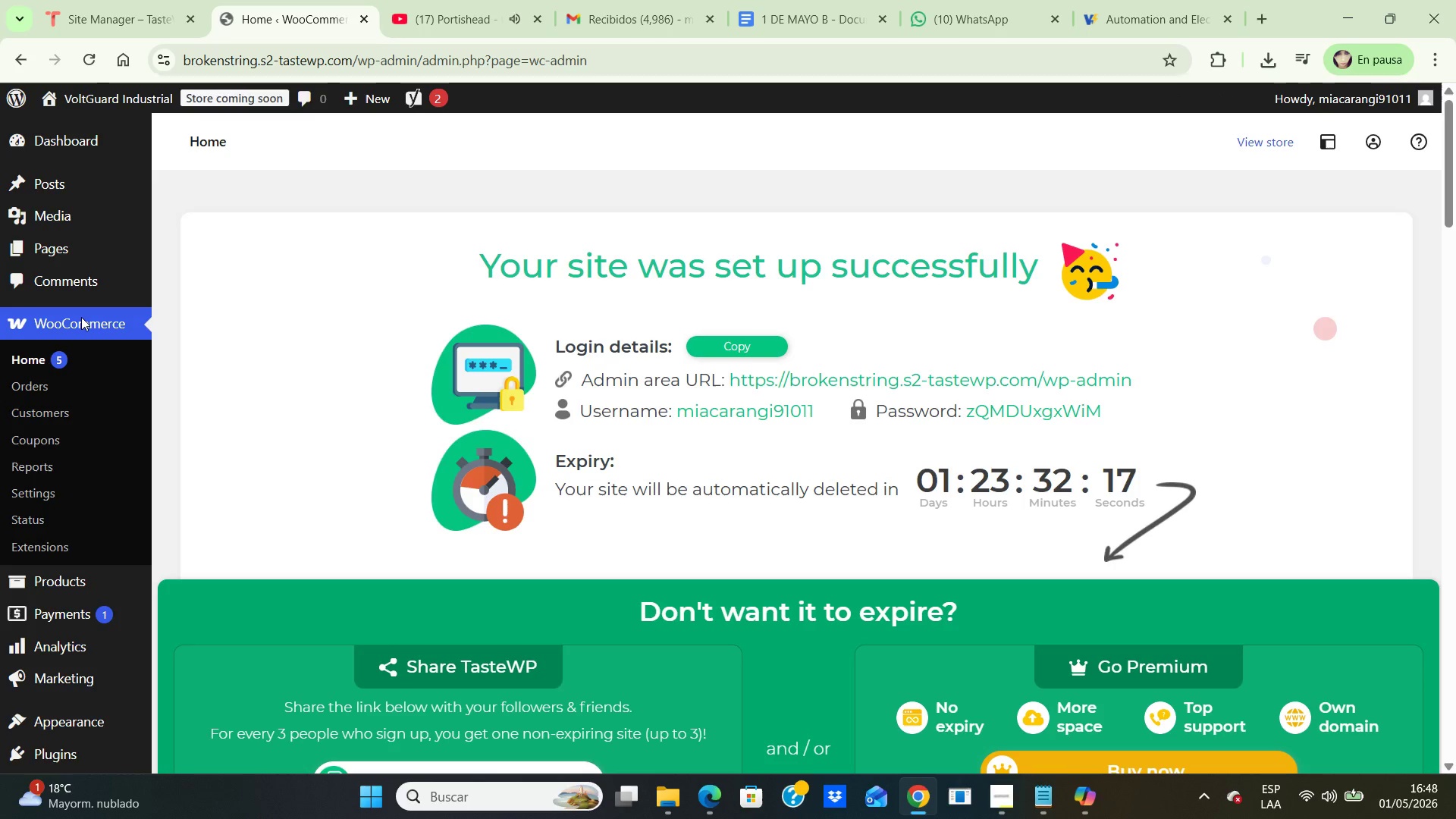 
wait(10.39)
 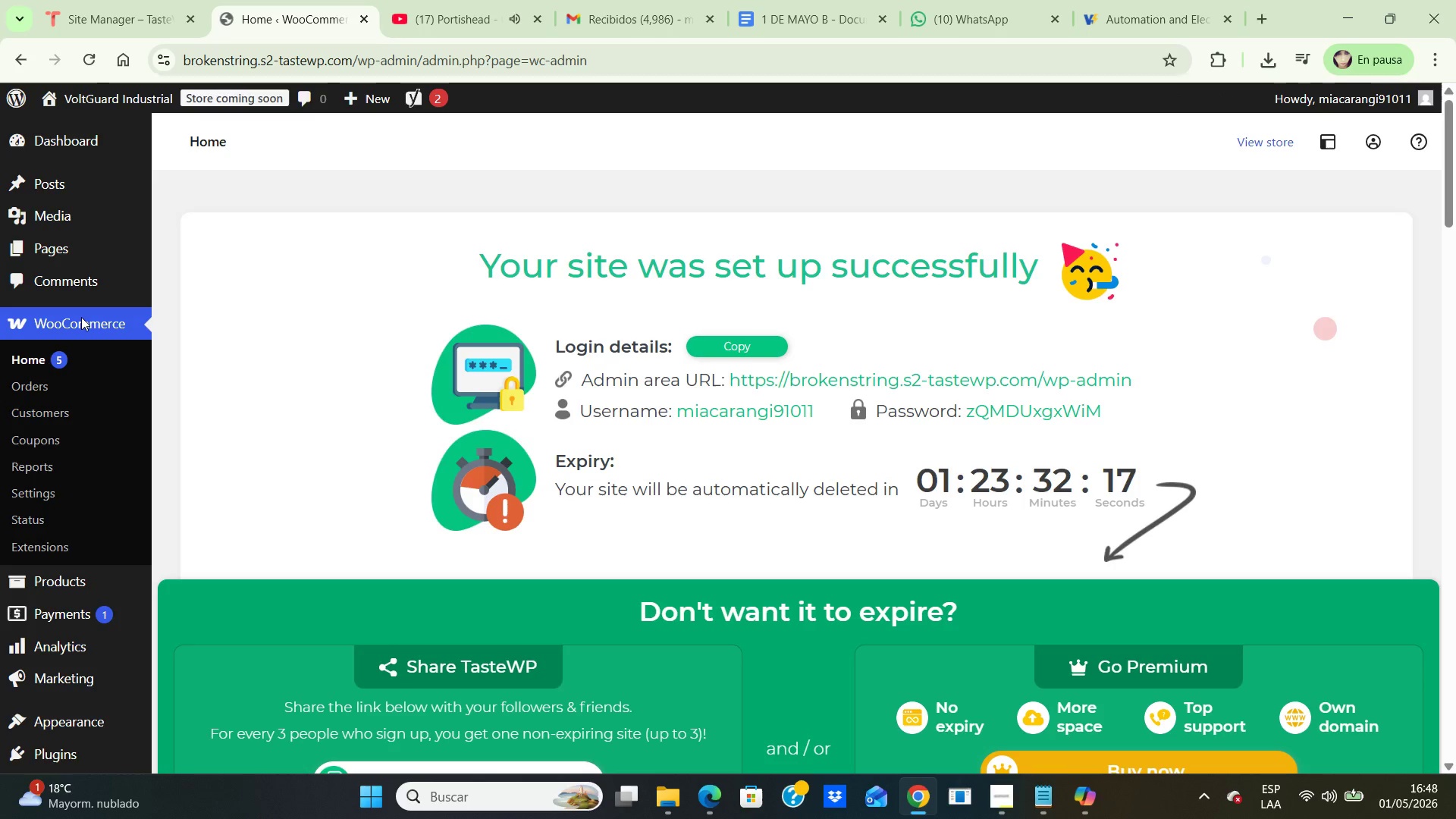 
left_click([17, 494])
 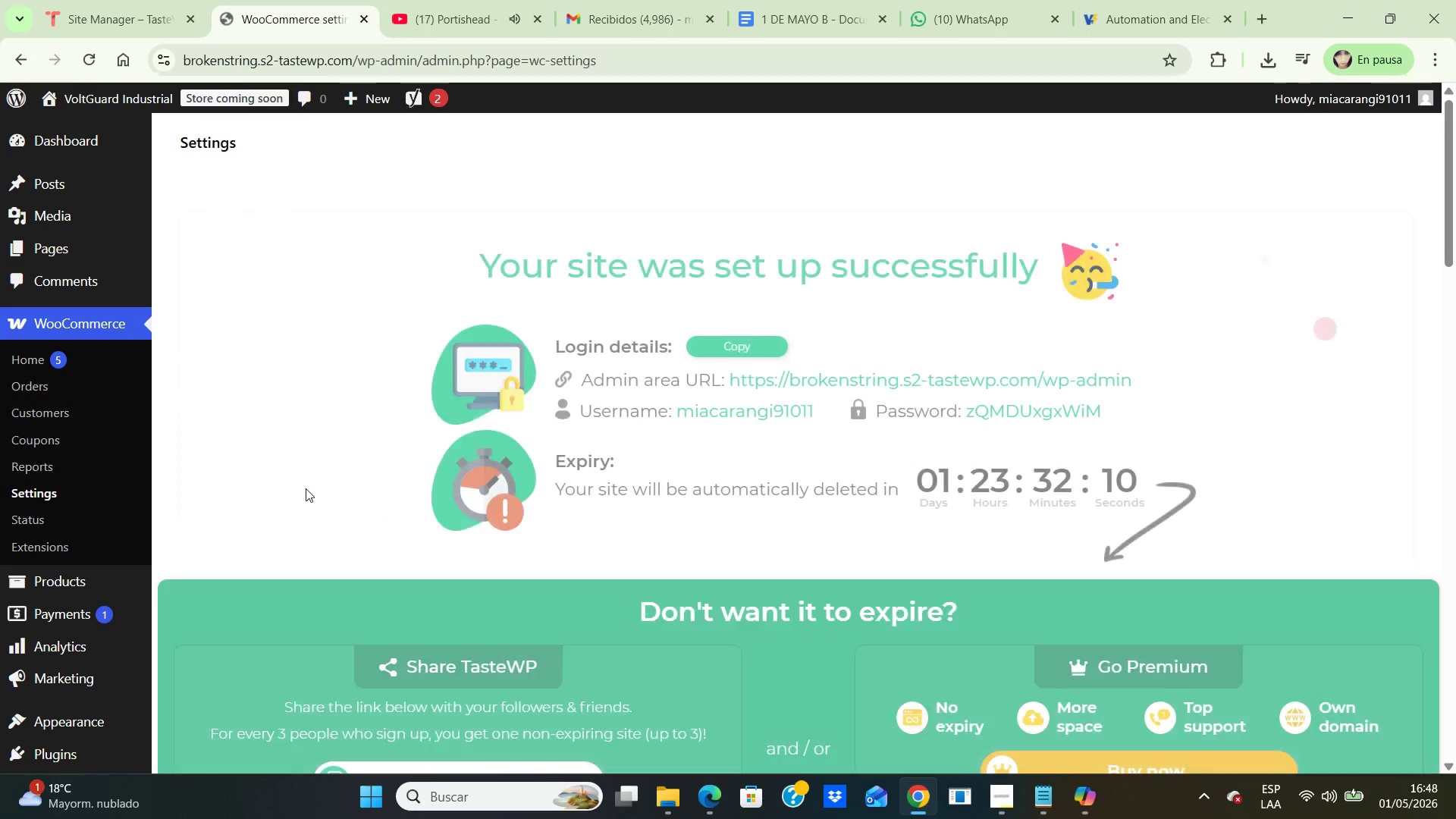 
scroll: coordinate [485, 464], scroll_direction: down, amount: 3.0
 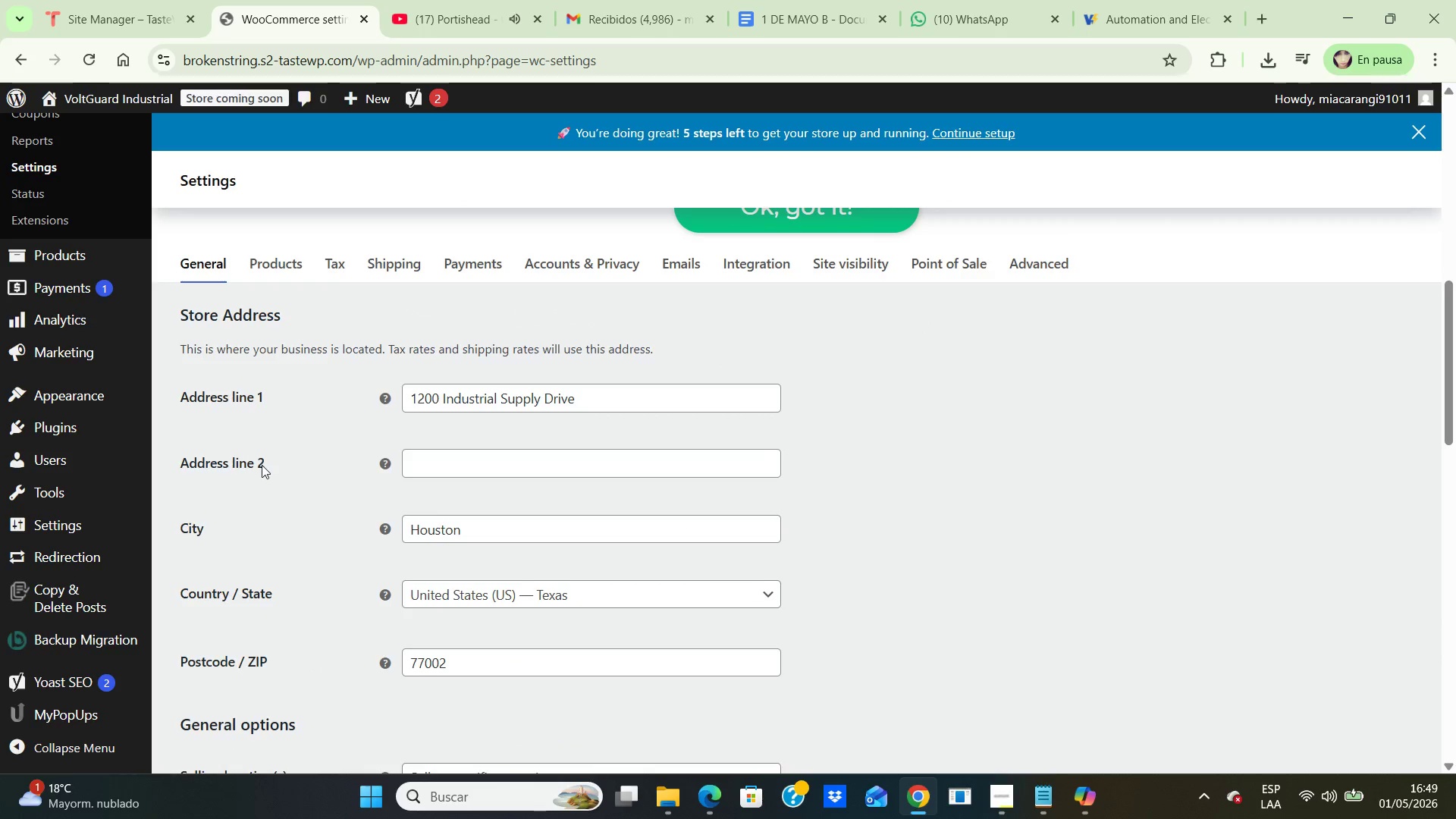 
wait(5.81)
 